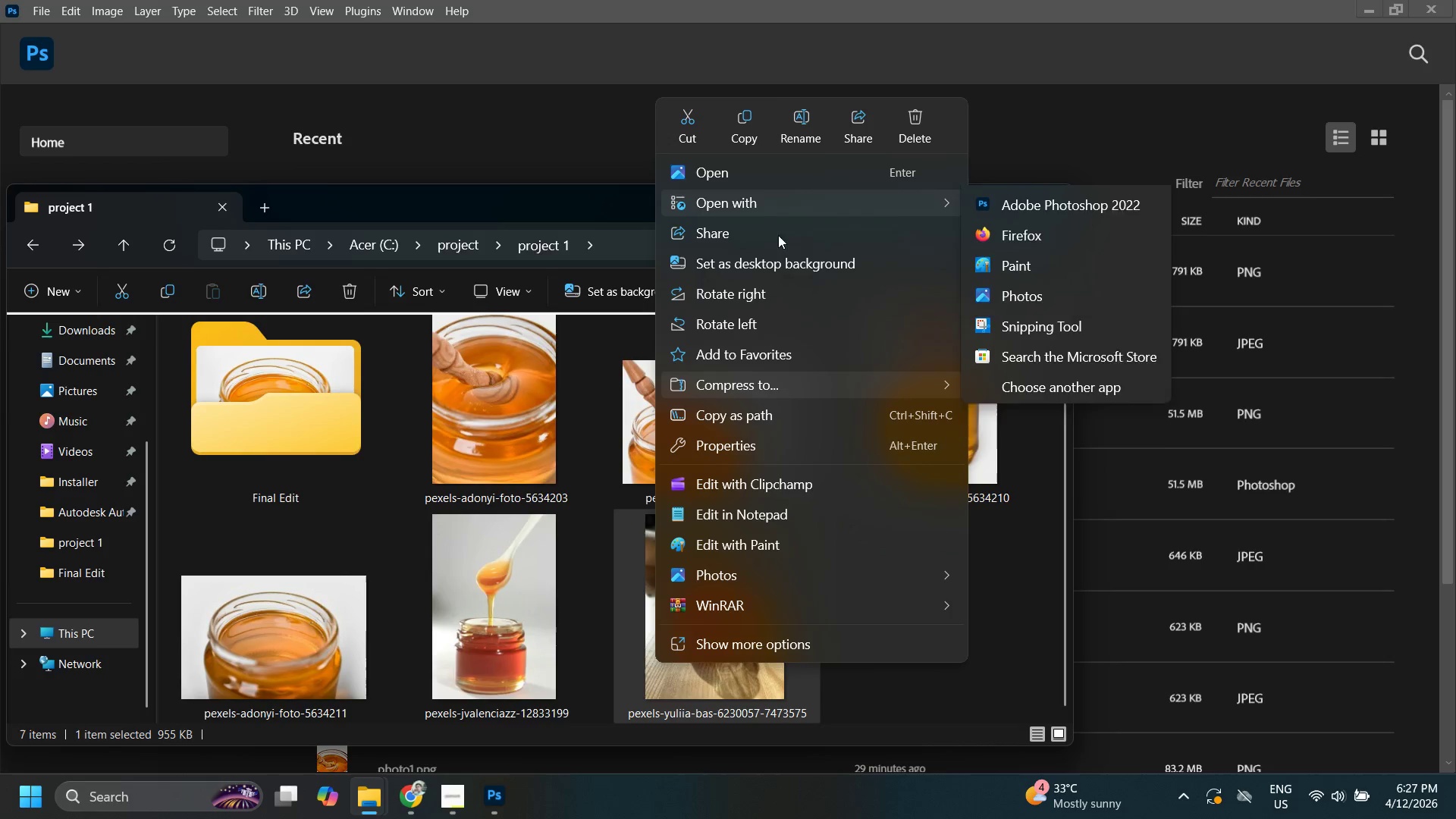 
left_click([1031, 245])
 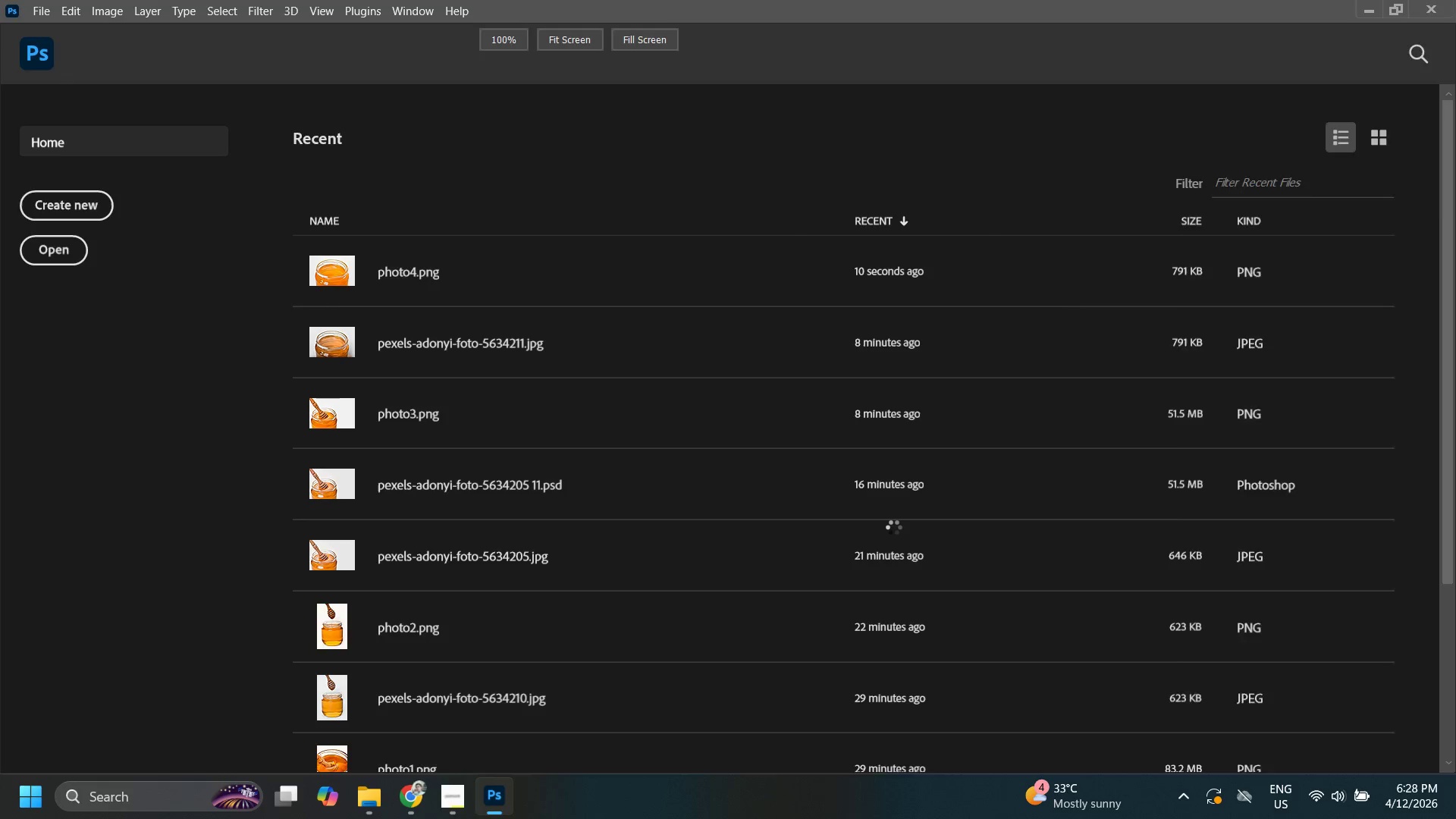 
left_click_drag(start_coordinate=[604, 335], to_coordinate=[639, 340])
 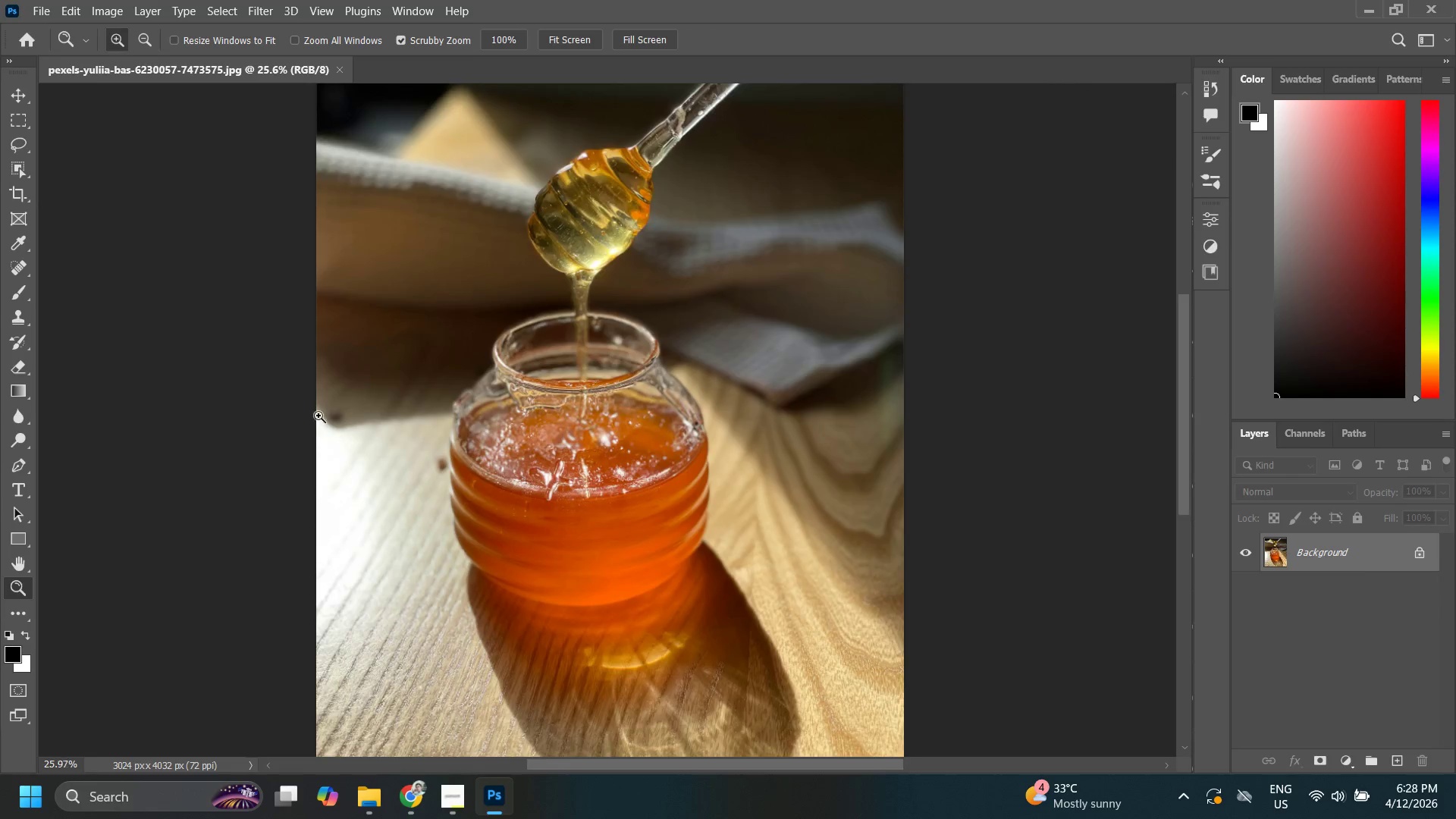 
left_click_drag(start_coordinate=[302, 411], to_coordinate=[353, 423])
 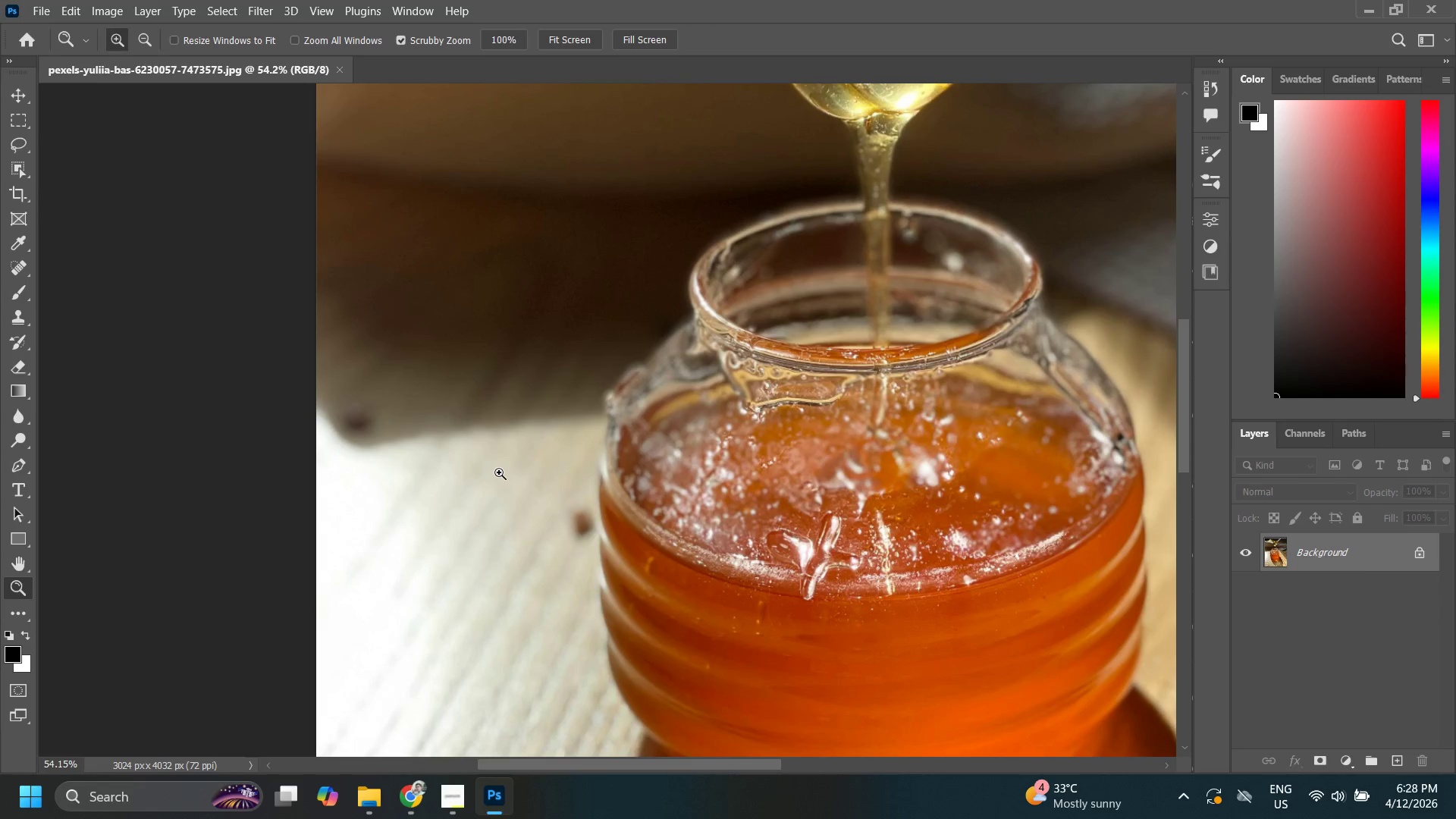 
left_click_drag(start_coordinate=[499, 472], to_coordinate=[527, 482])
 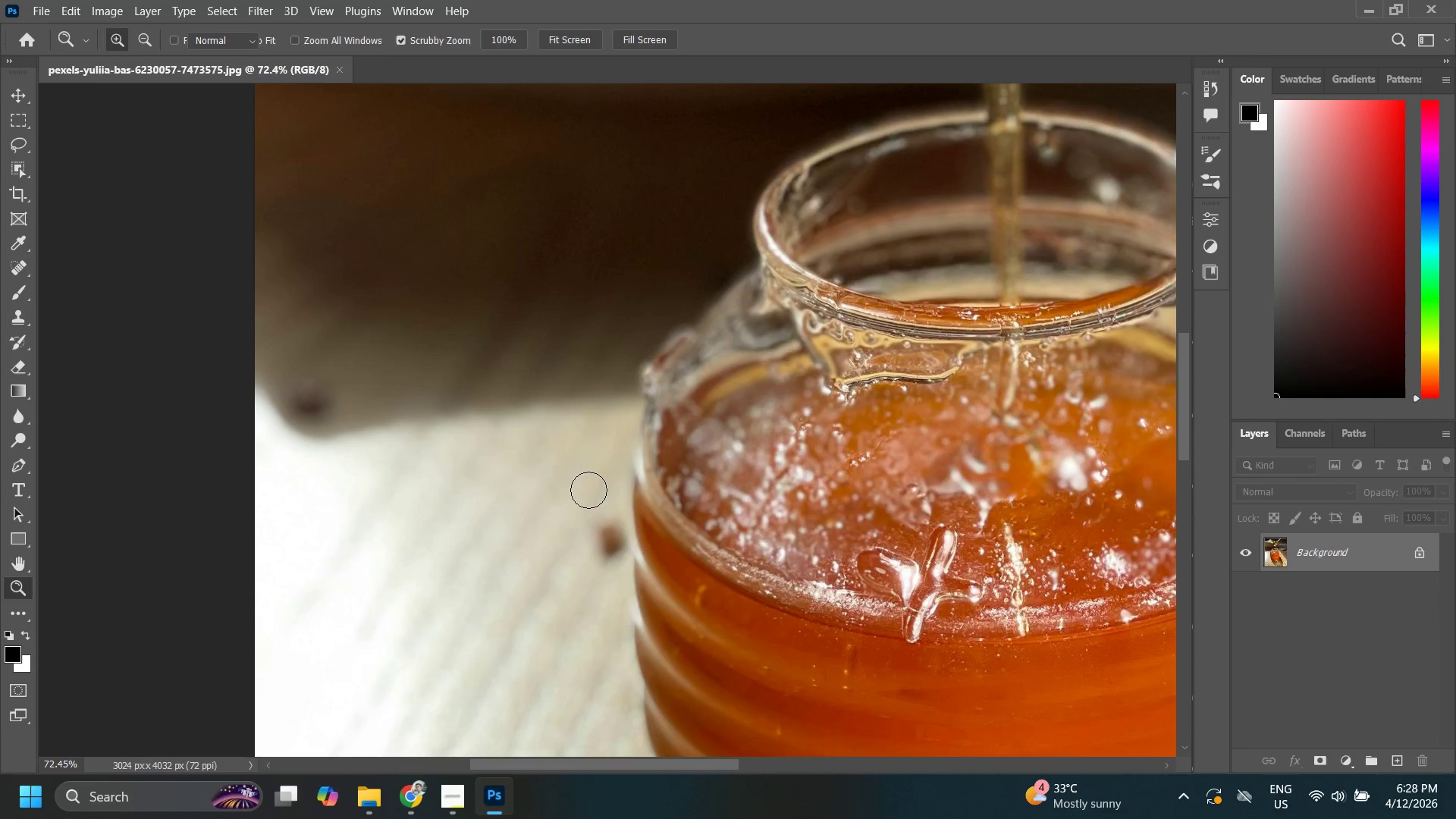 
key(J)
 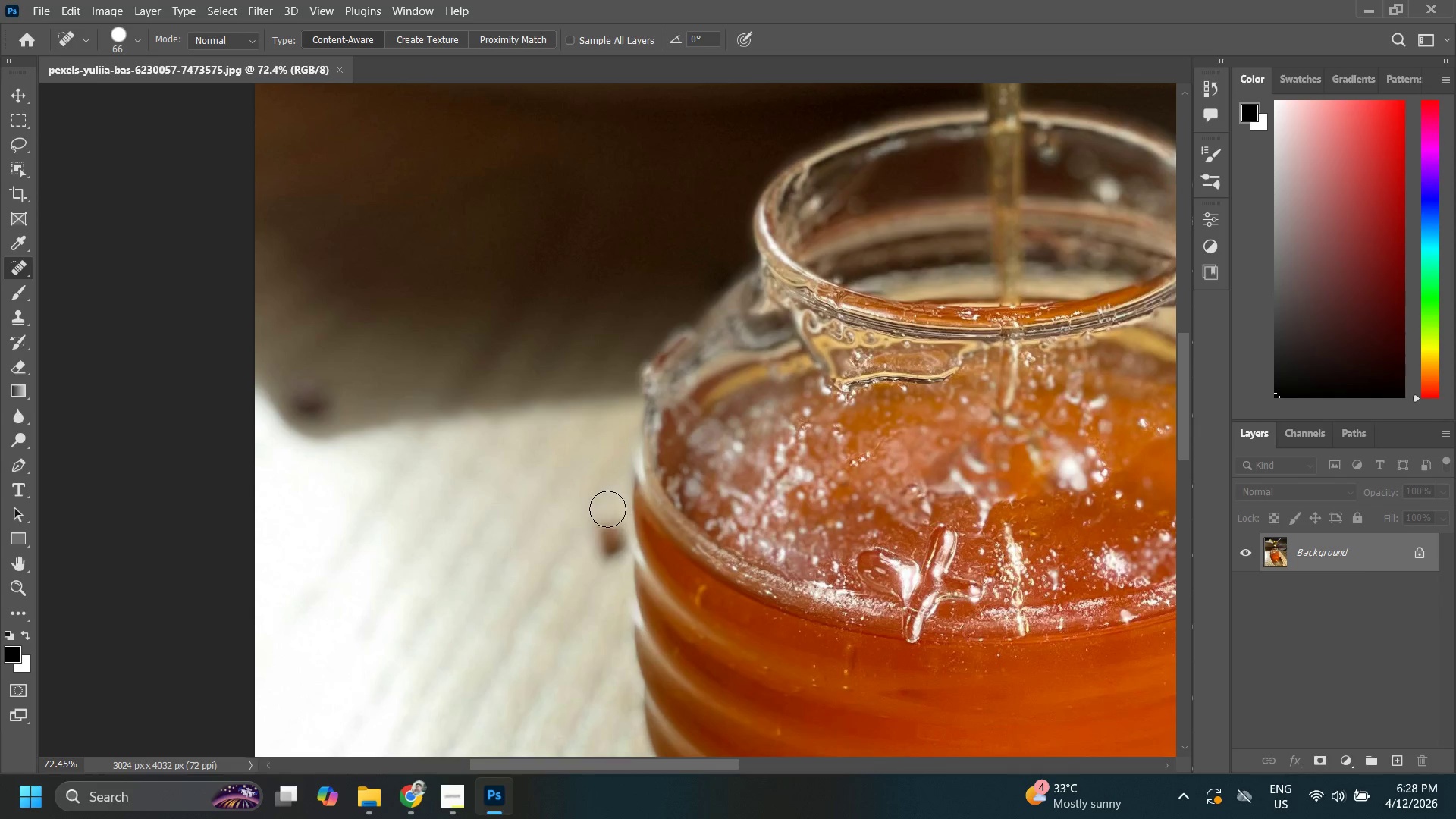 
left_click_drag(start_coordinate=[608, 521], to_coordinate=[599, 582])
 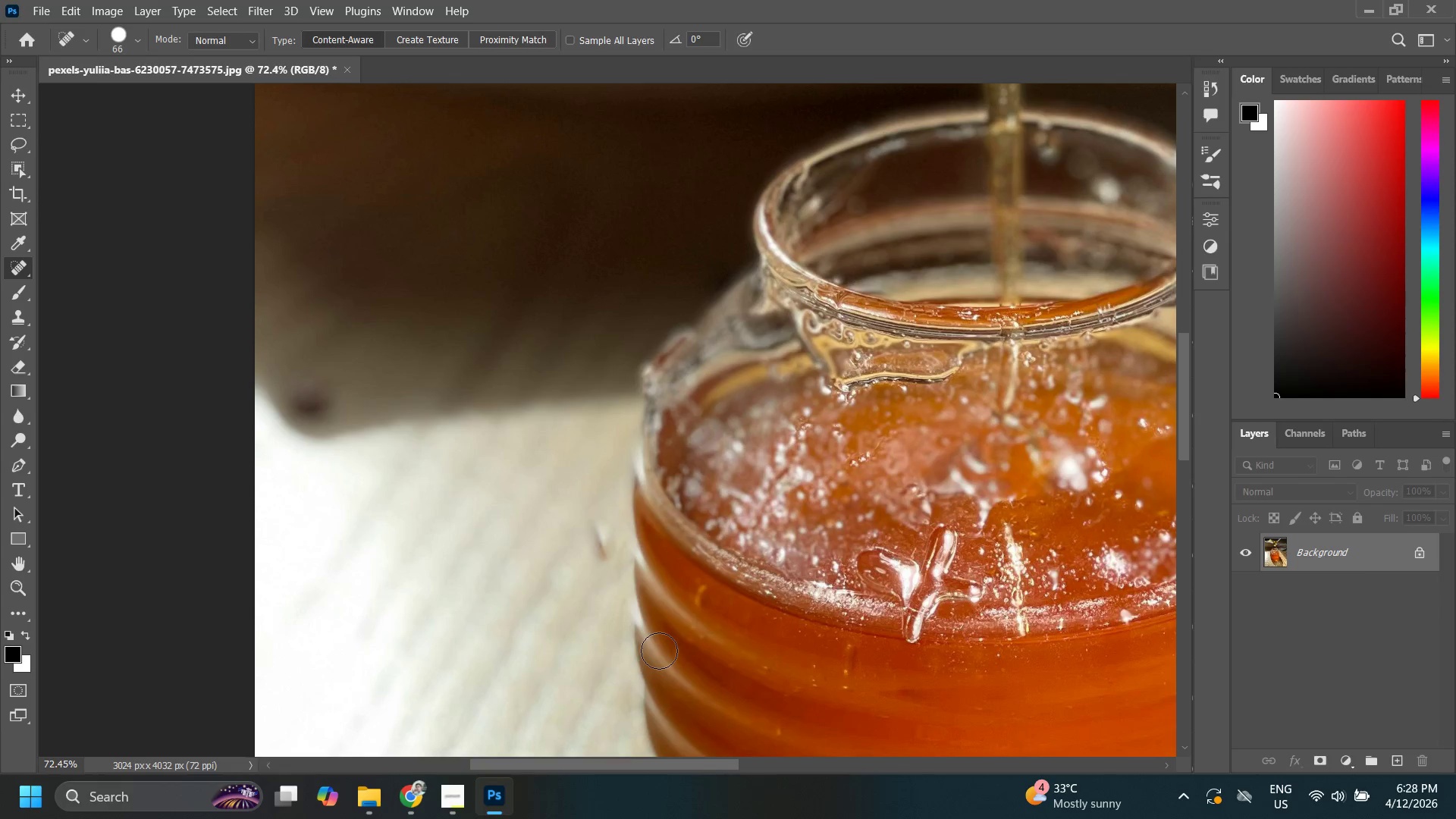 
key(Control+Z)
 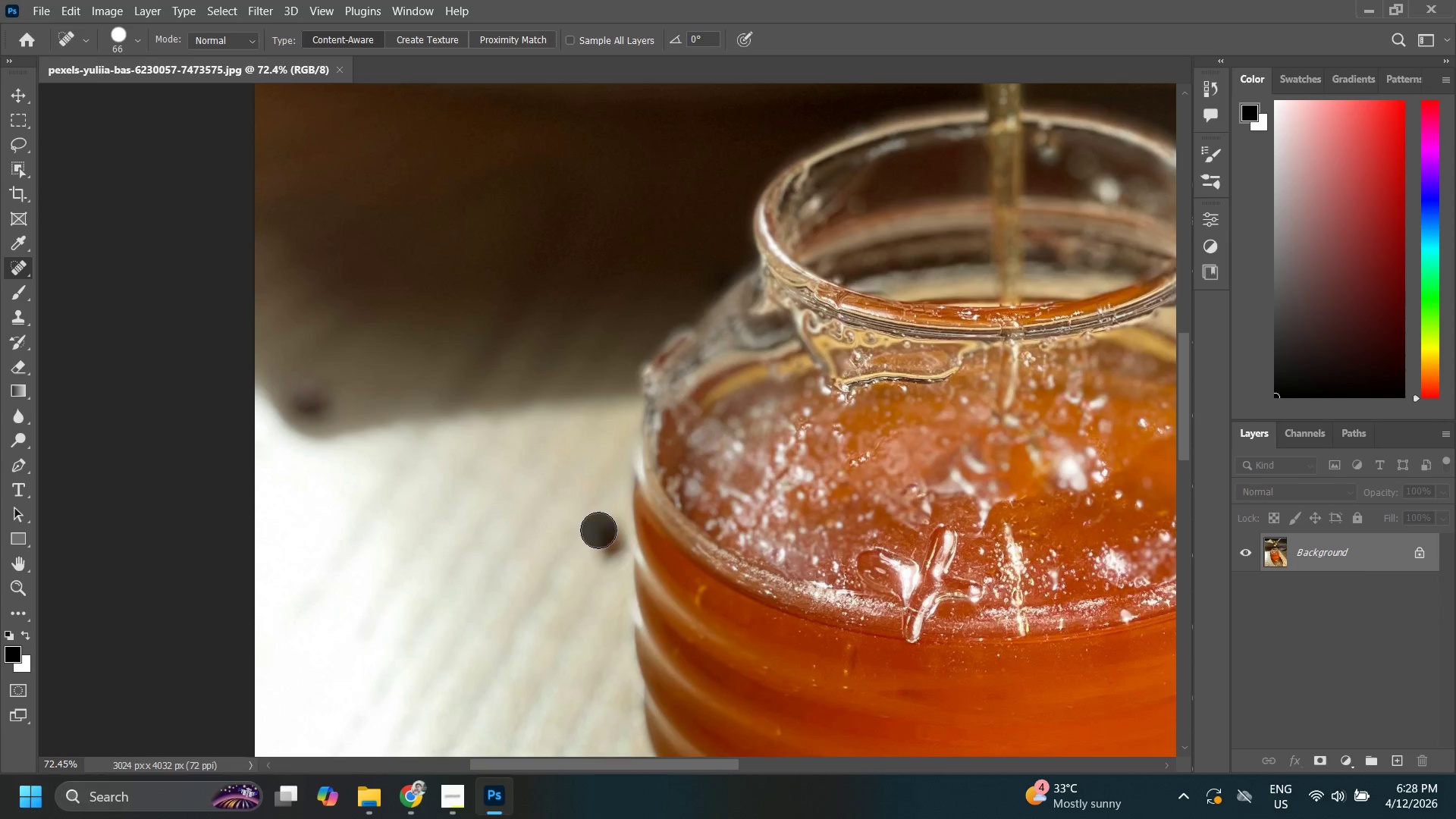 
double_click([604, 543])
 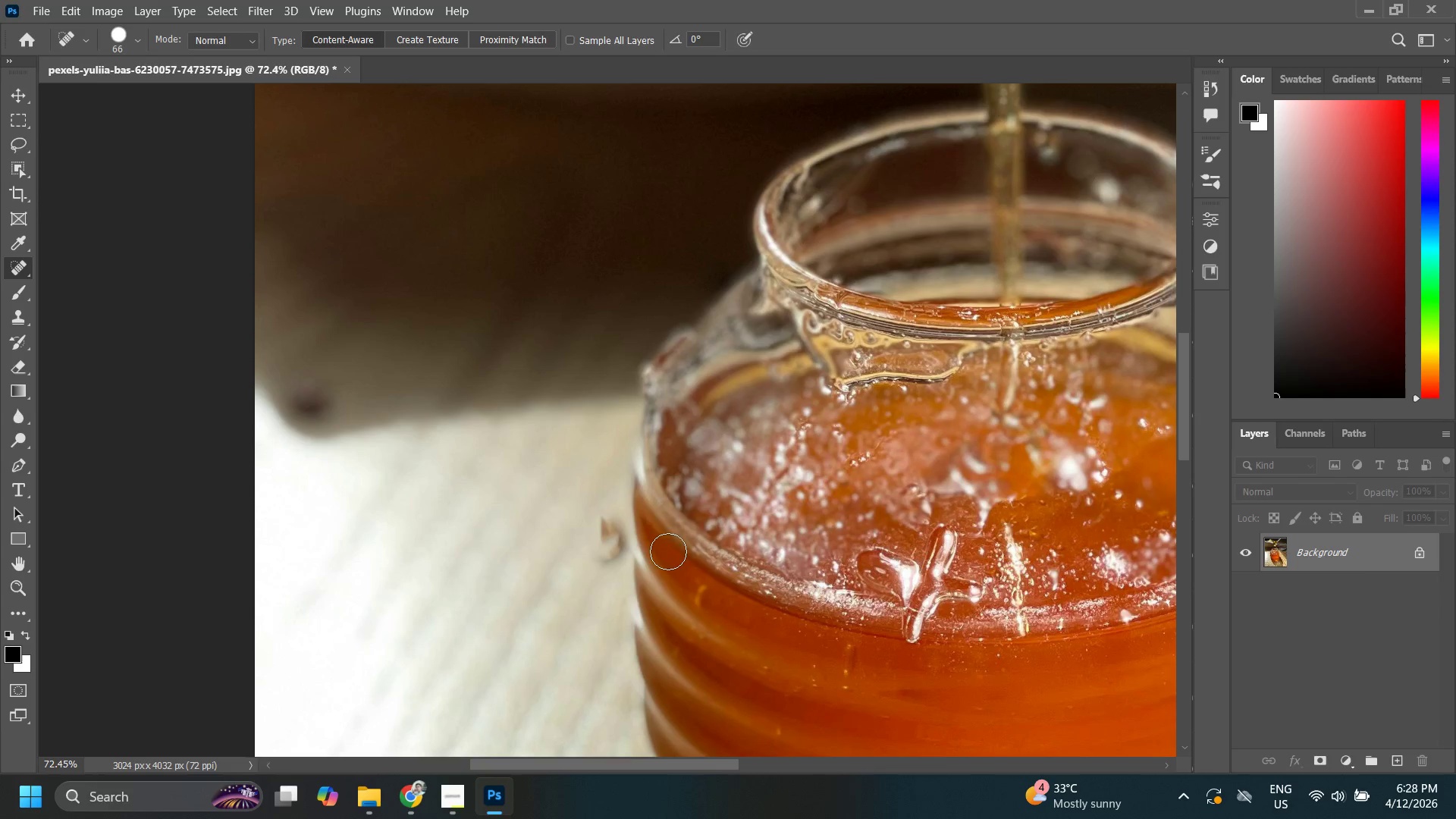 
key(Control+ControlLeft)
 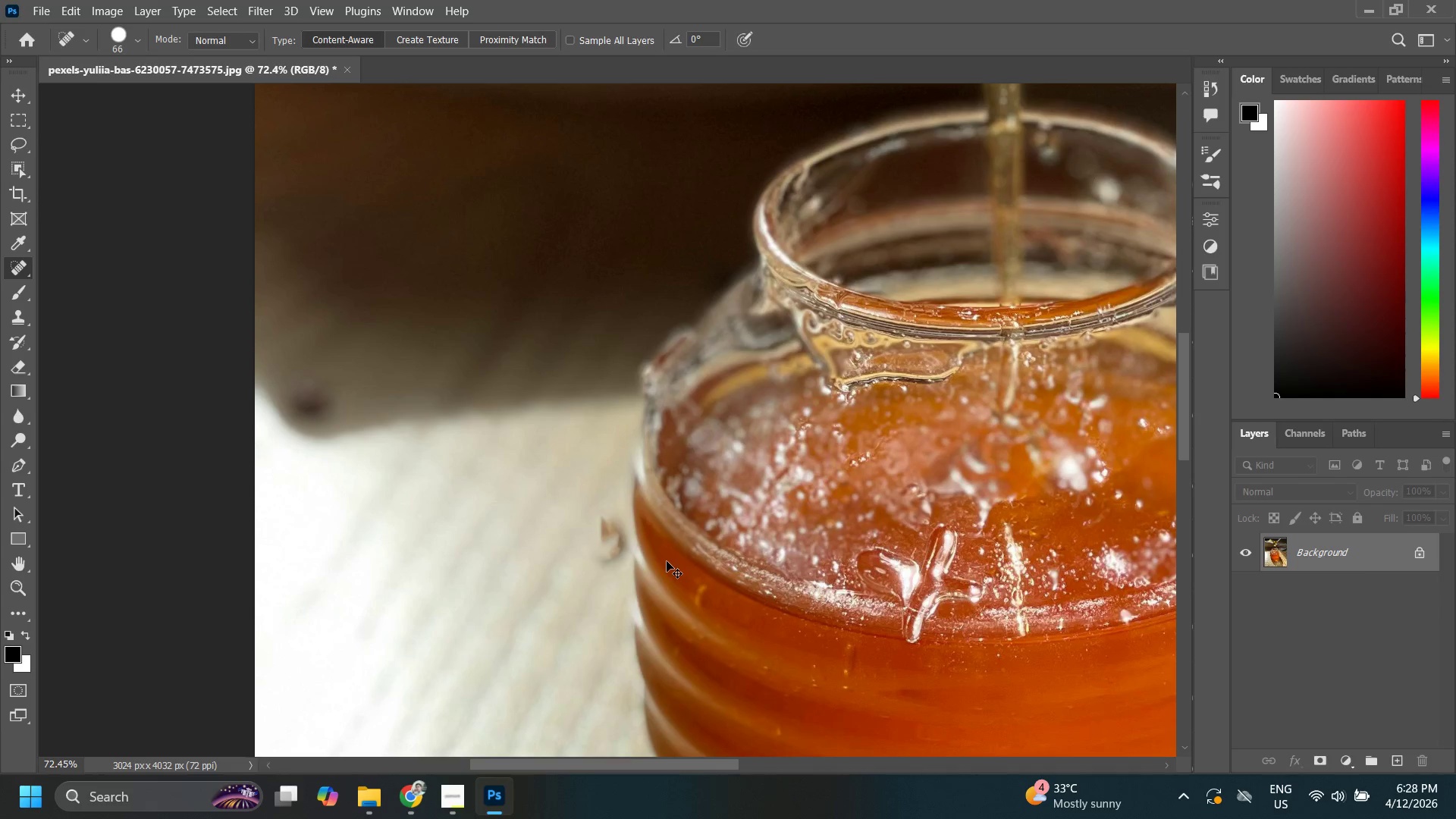 
key(Control+Z)
 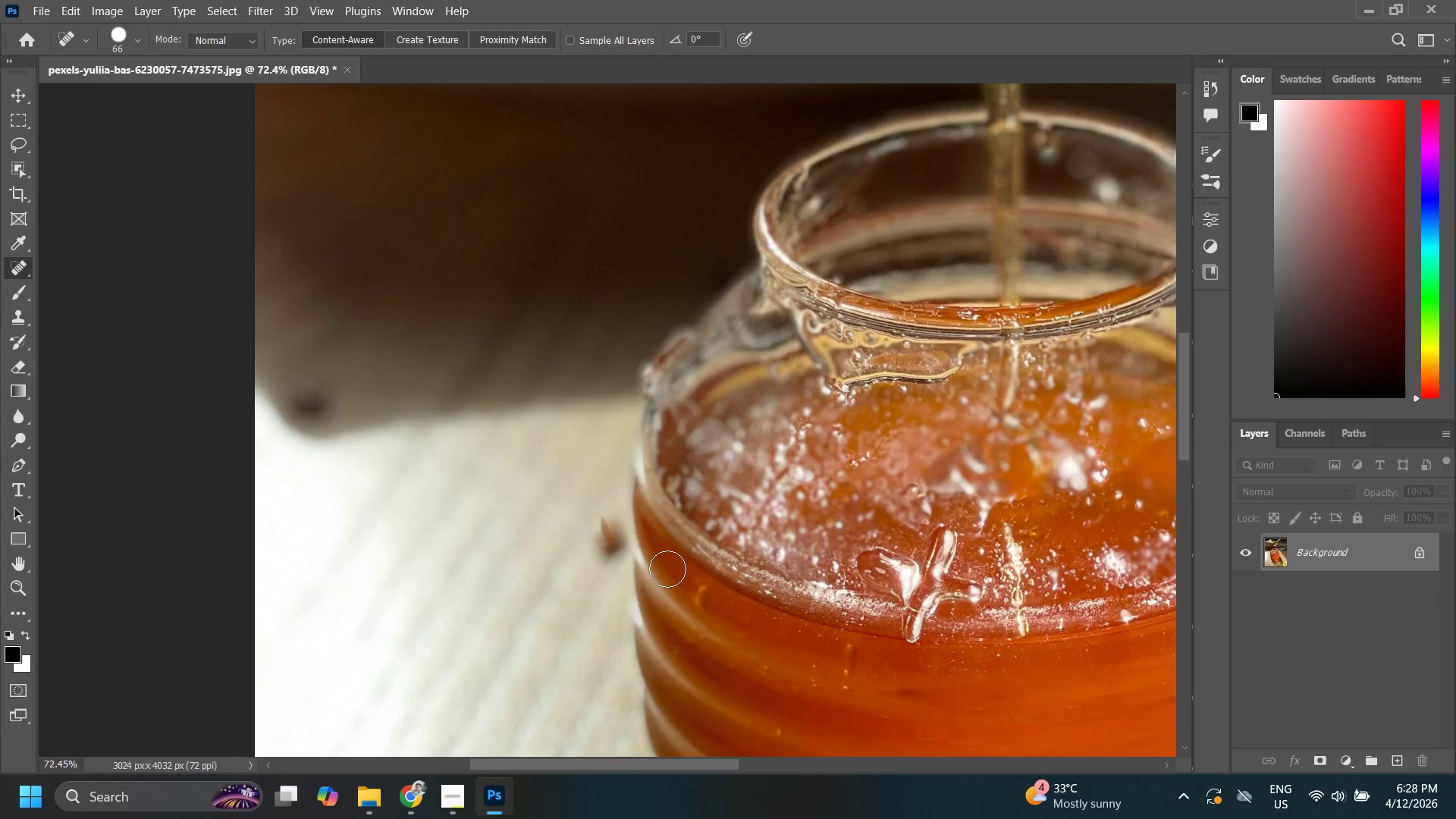 
key(Control+ControlLeft)
 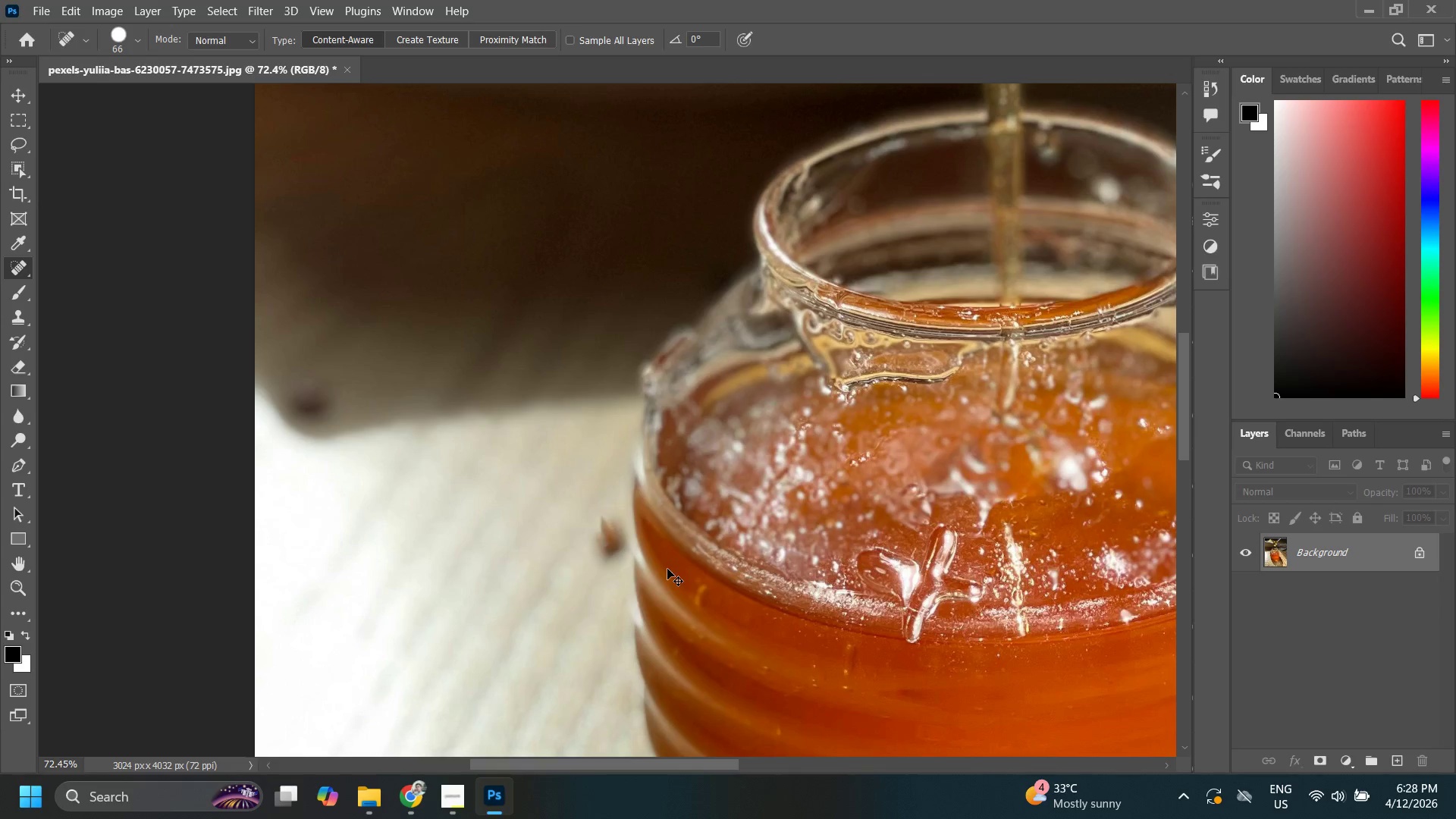 
key(Control+Z)
 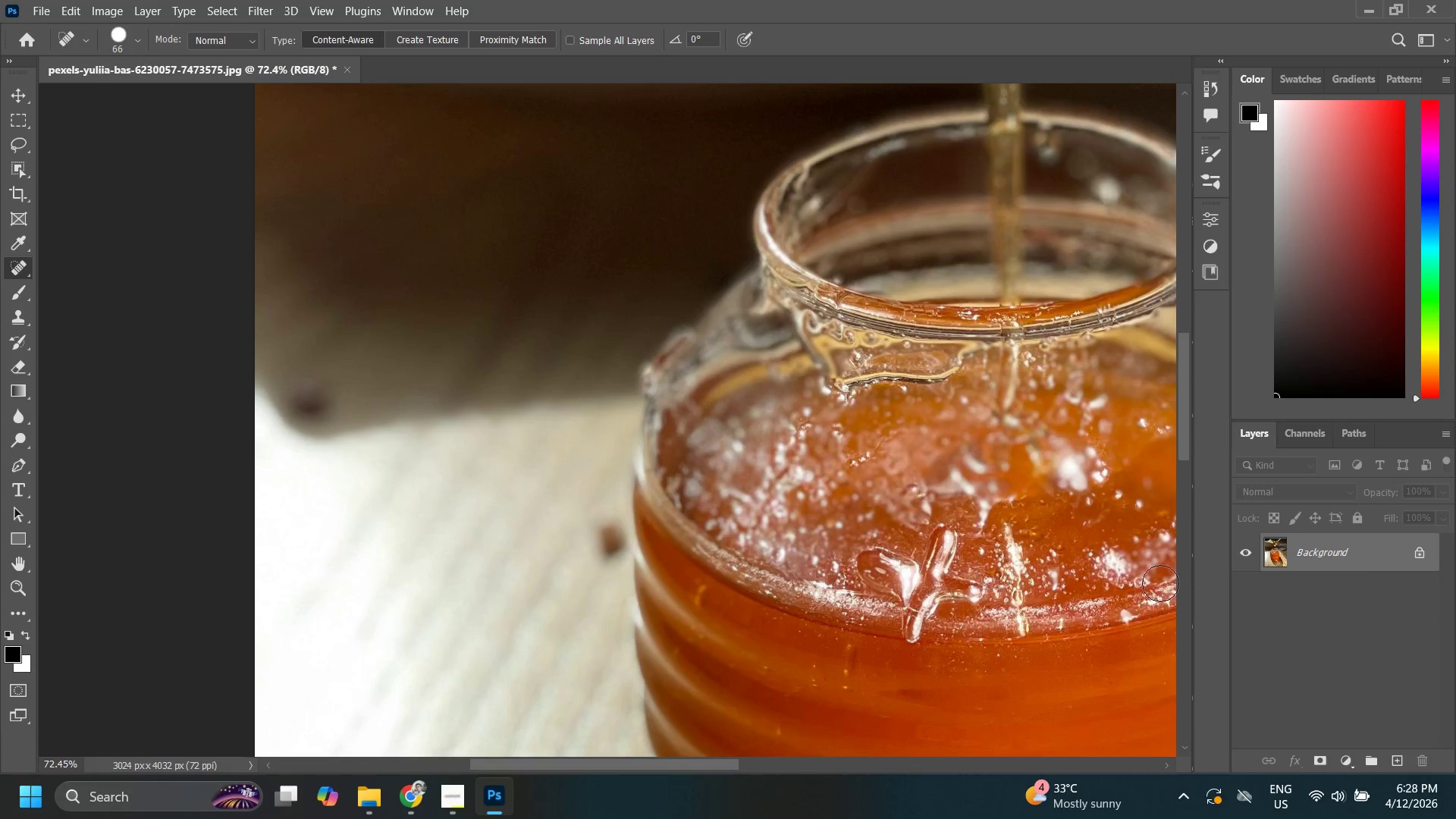 
key(Control+J)
 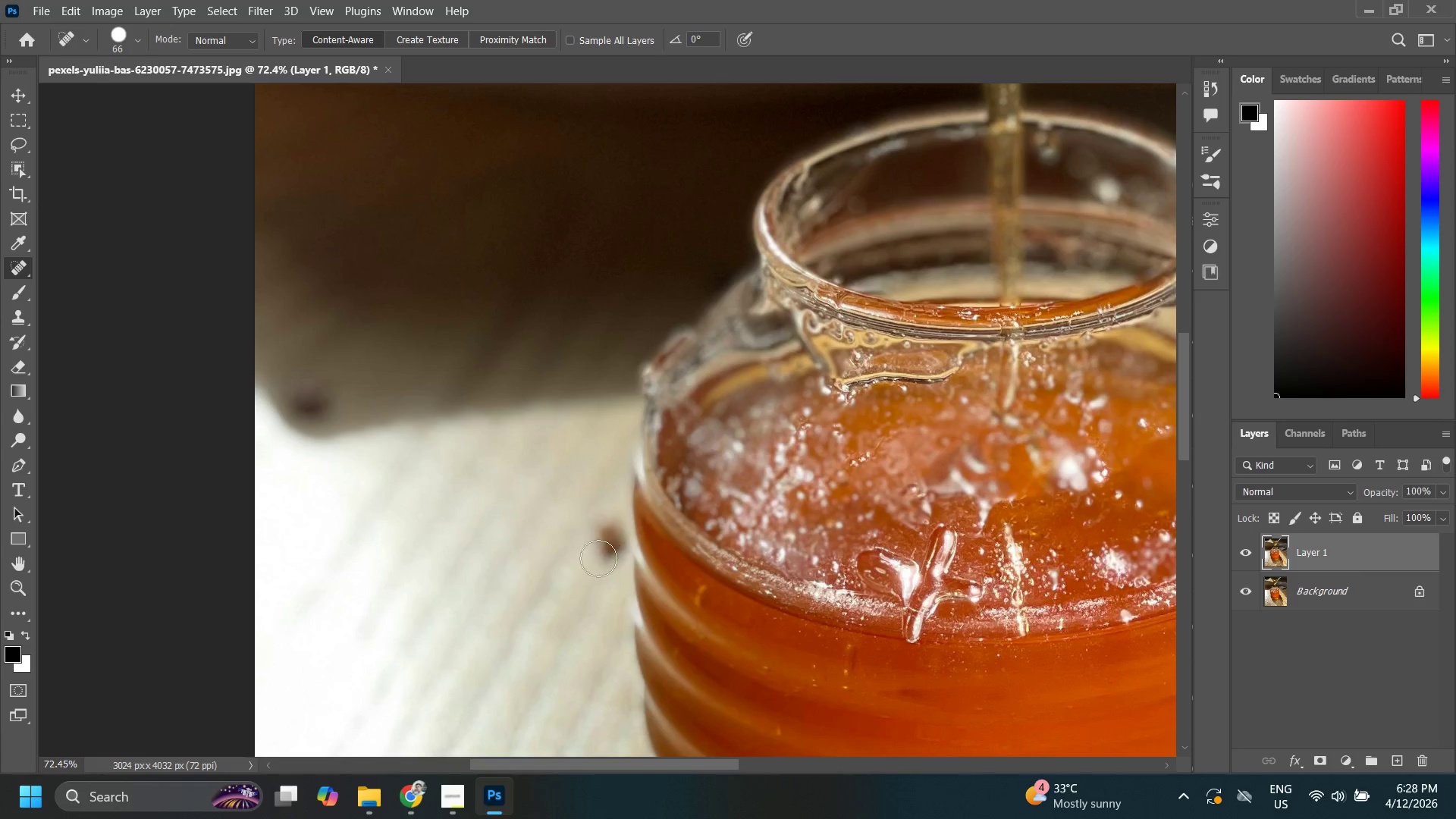 
left_click([607, 532])
 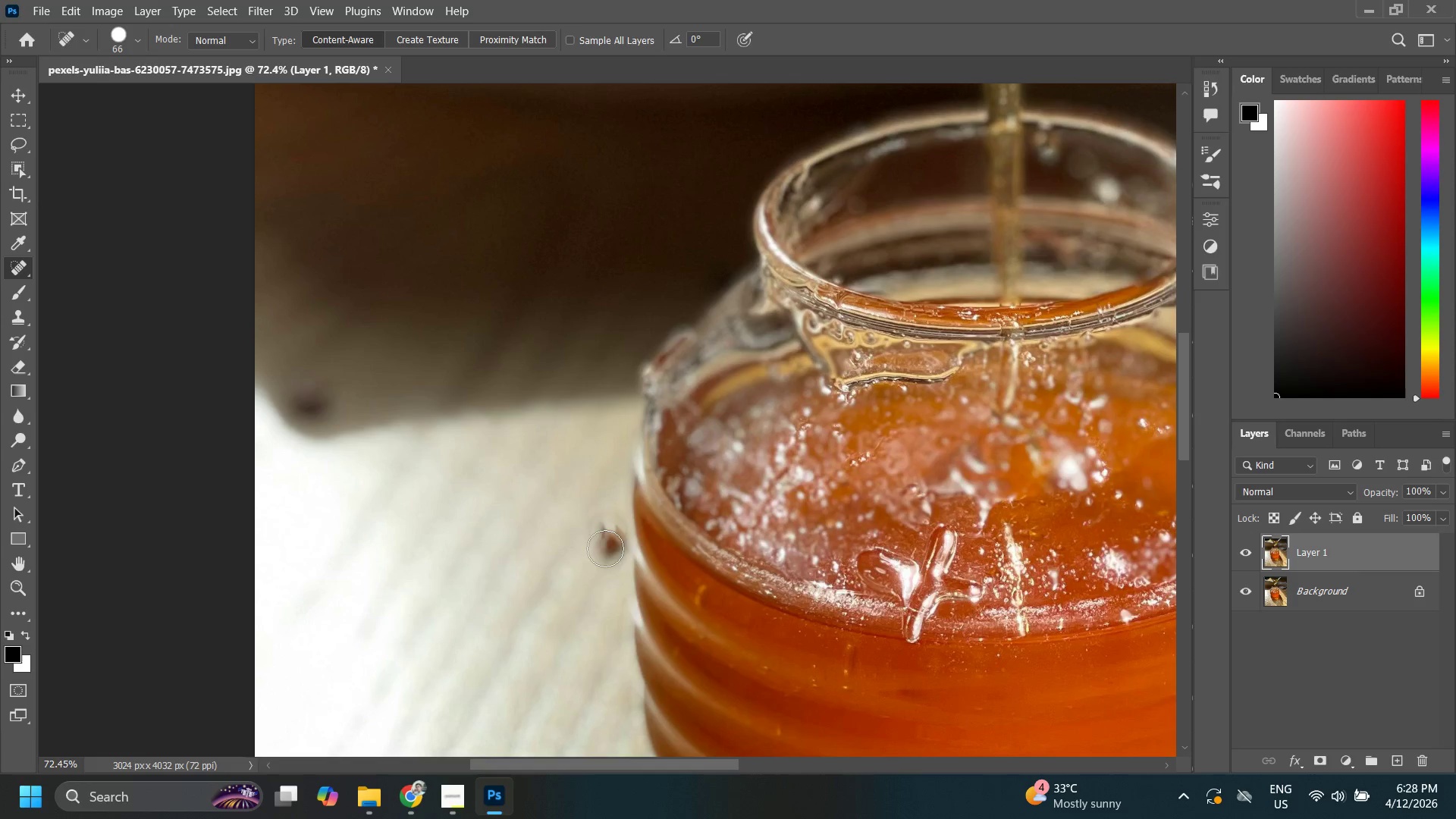 
key(Control+ControlLeft)
 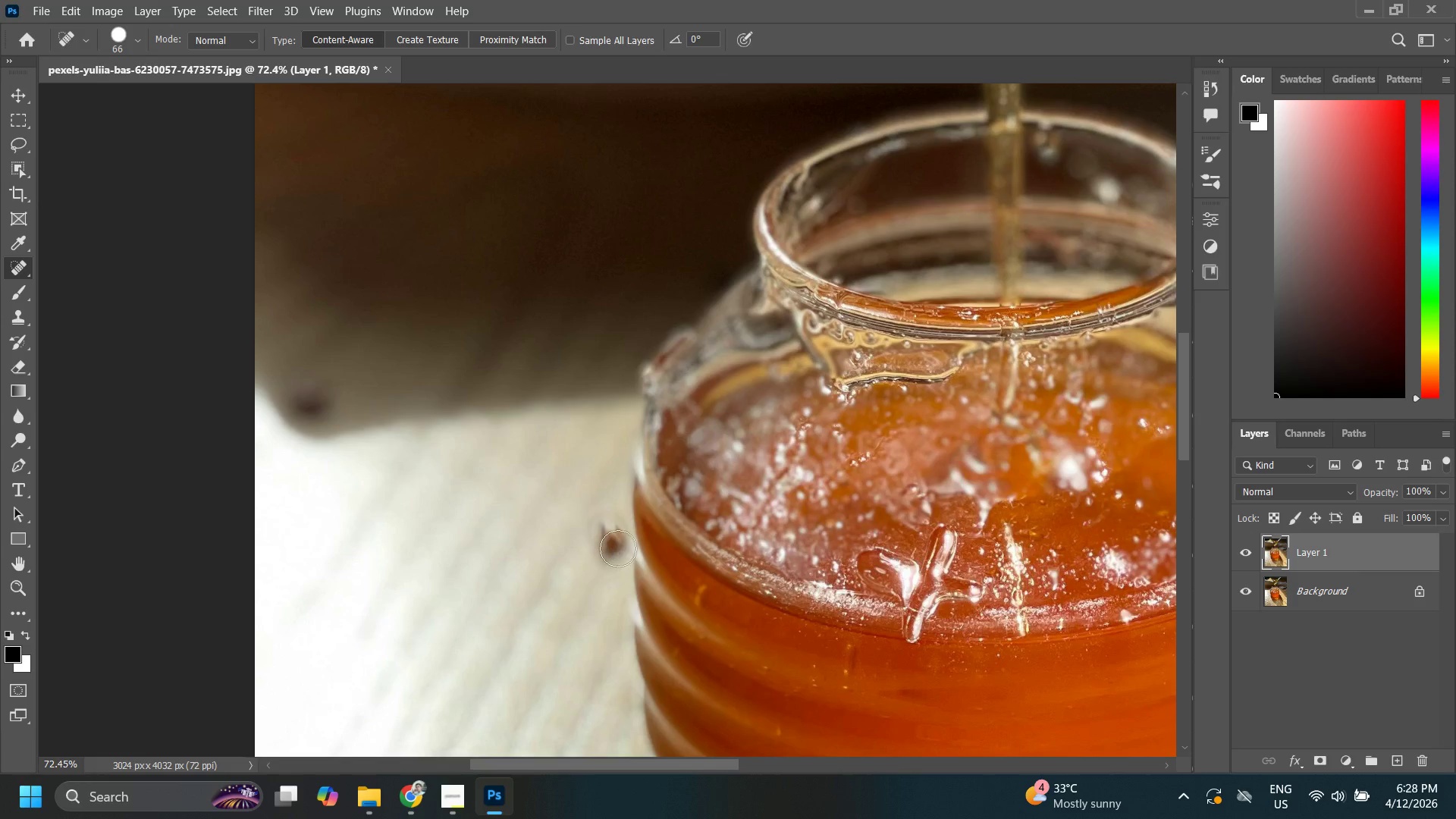 
key(Control+Z)
 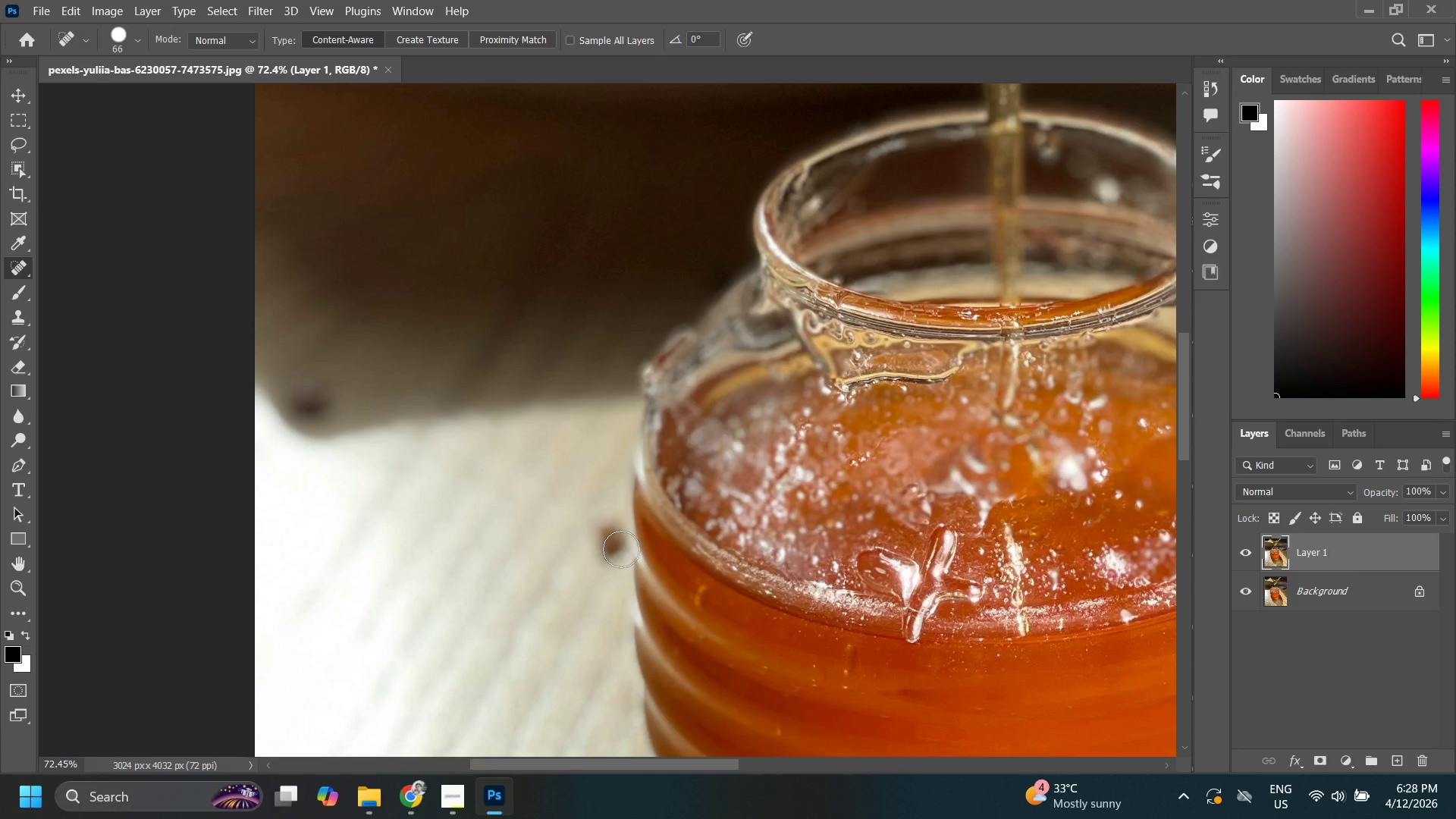 
key(L)
 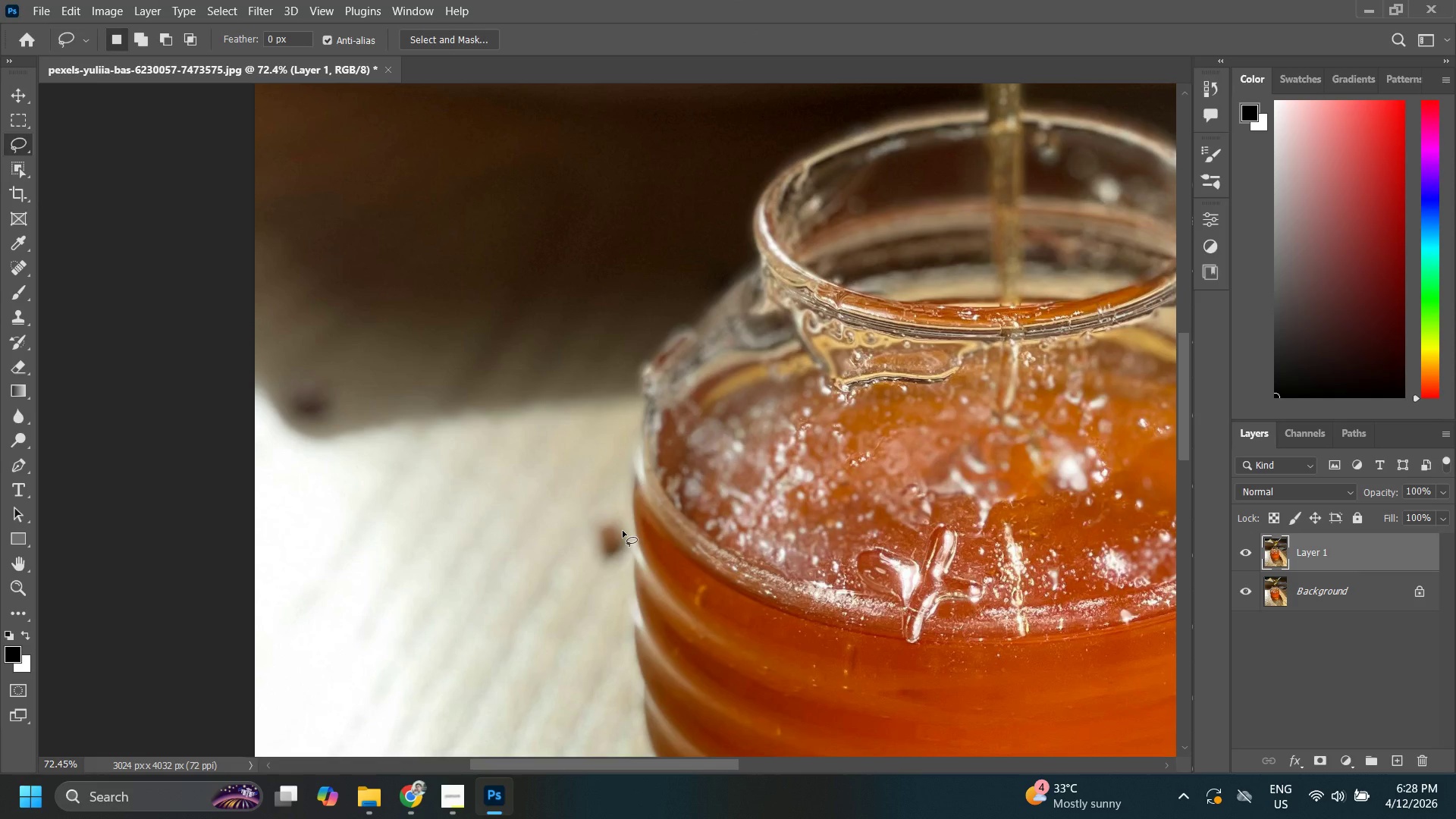 
type(JJJ)
 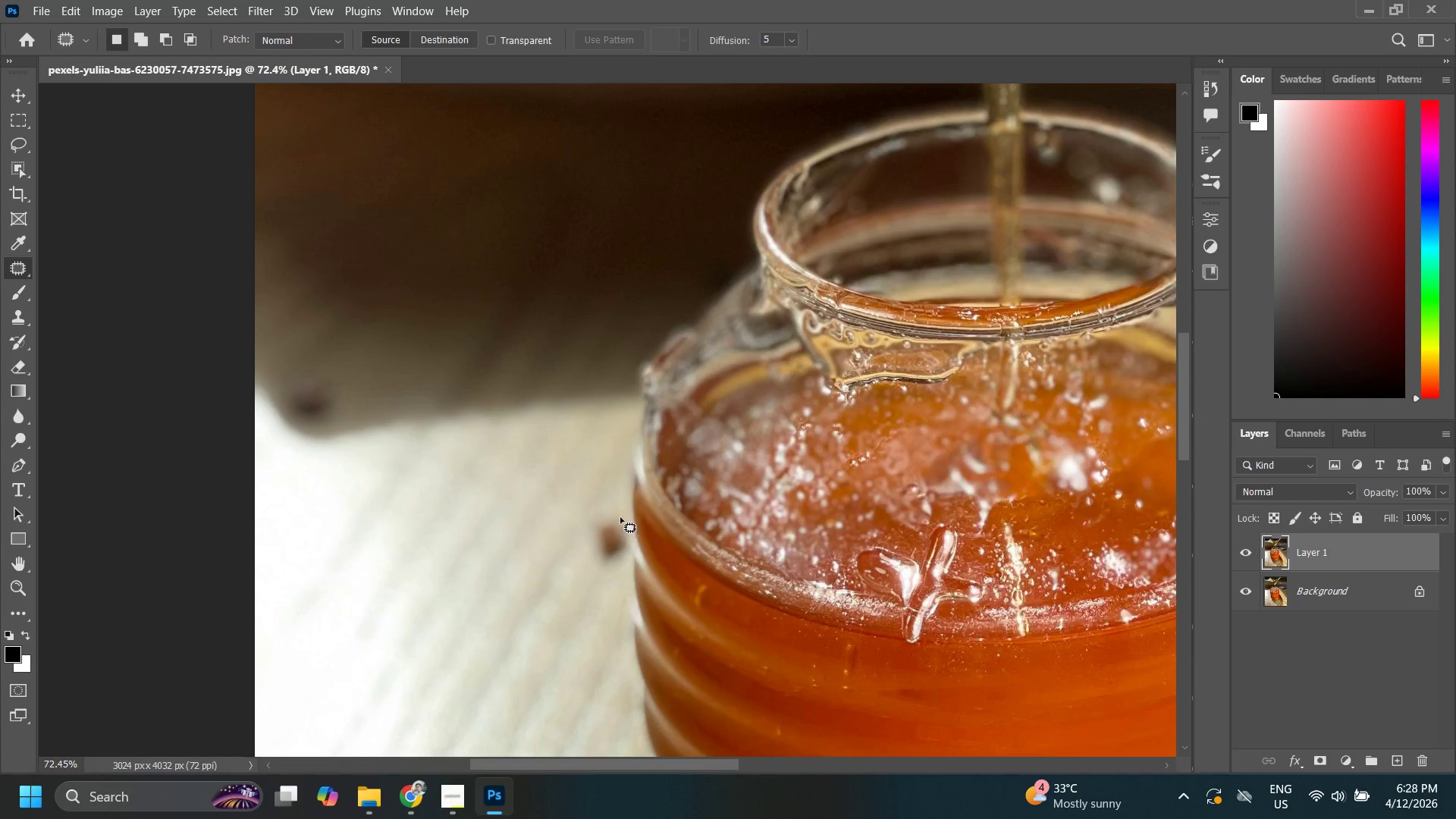 
left_click_drag(start_coordinate=[611, 513], to_coordinate=[610, 508])
 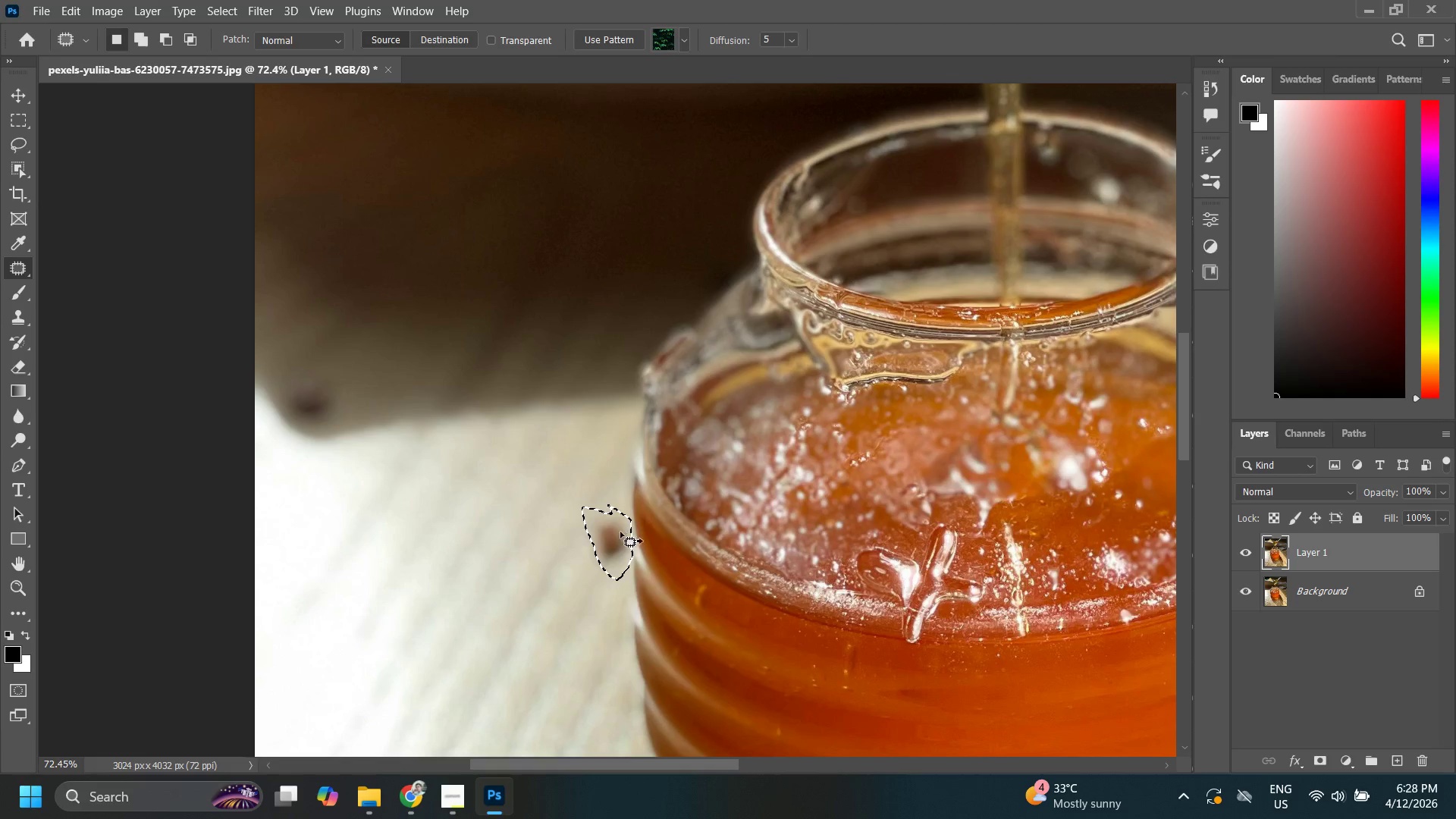 
left_click_drag(start_coordinate=[614, 532], to_coordinate=[543, 513])
 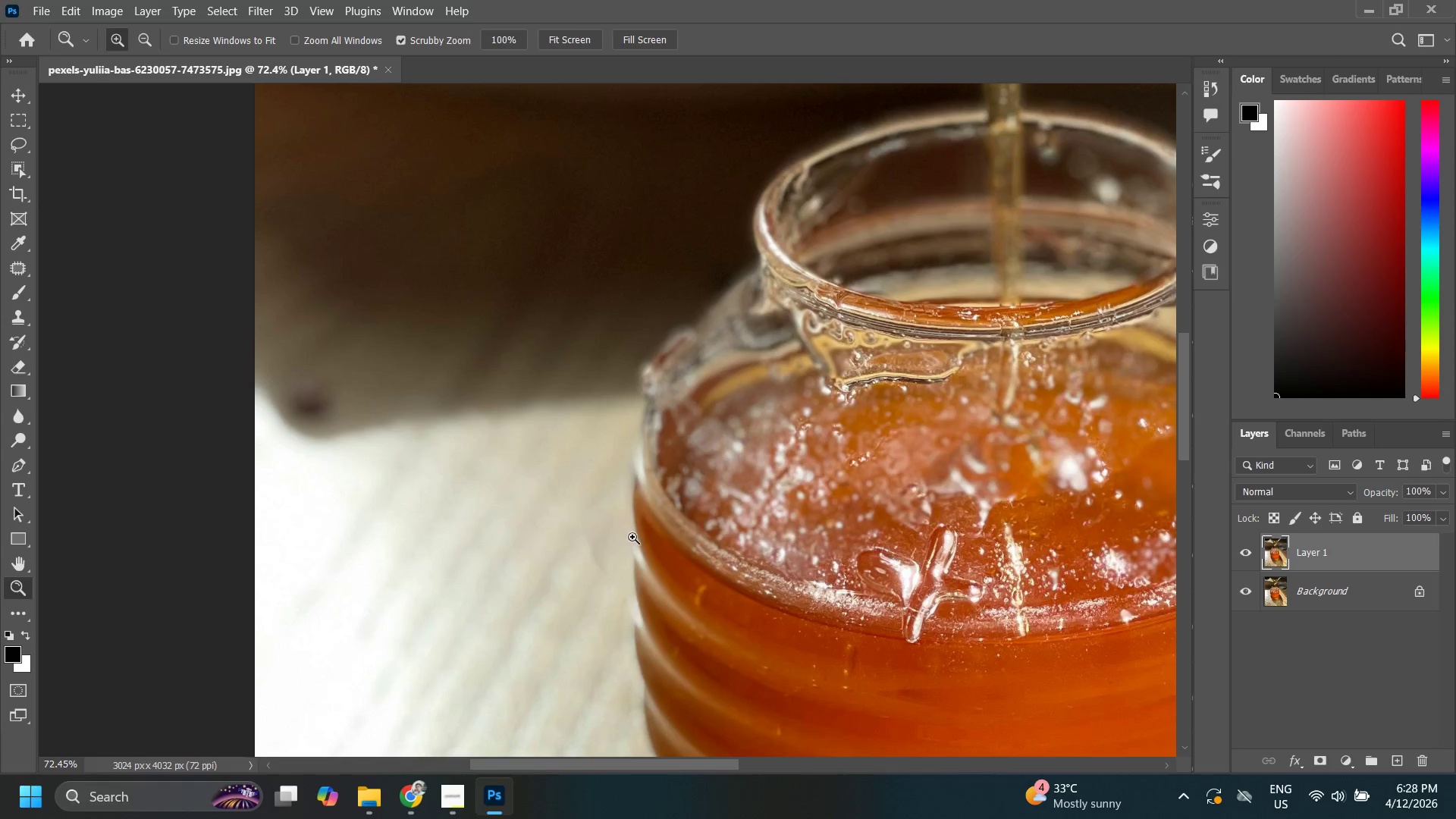 
key(Control+ControlLeft)
 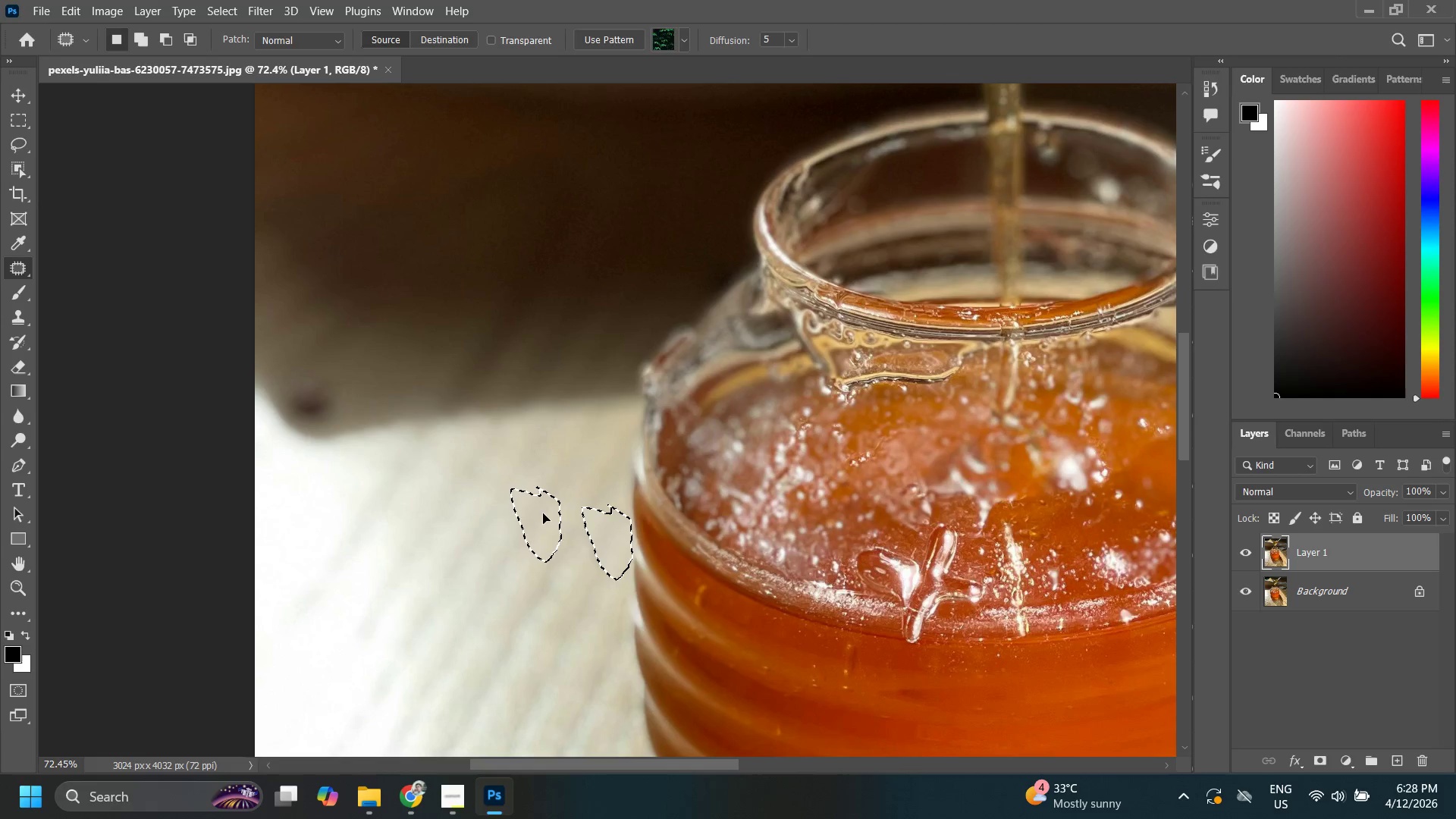 
key(Control+D)
 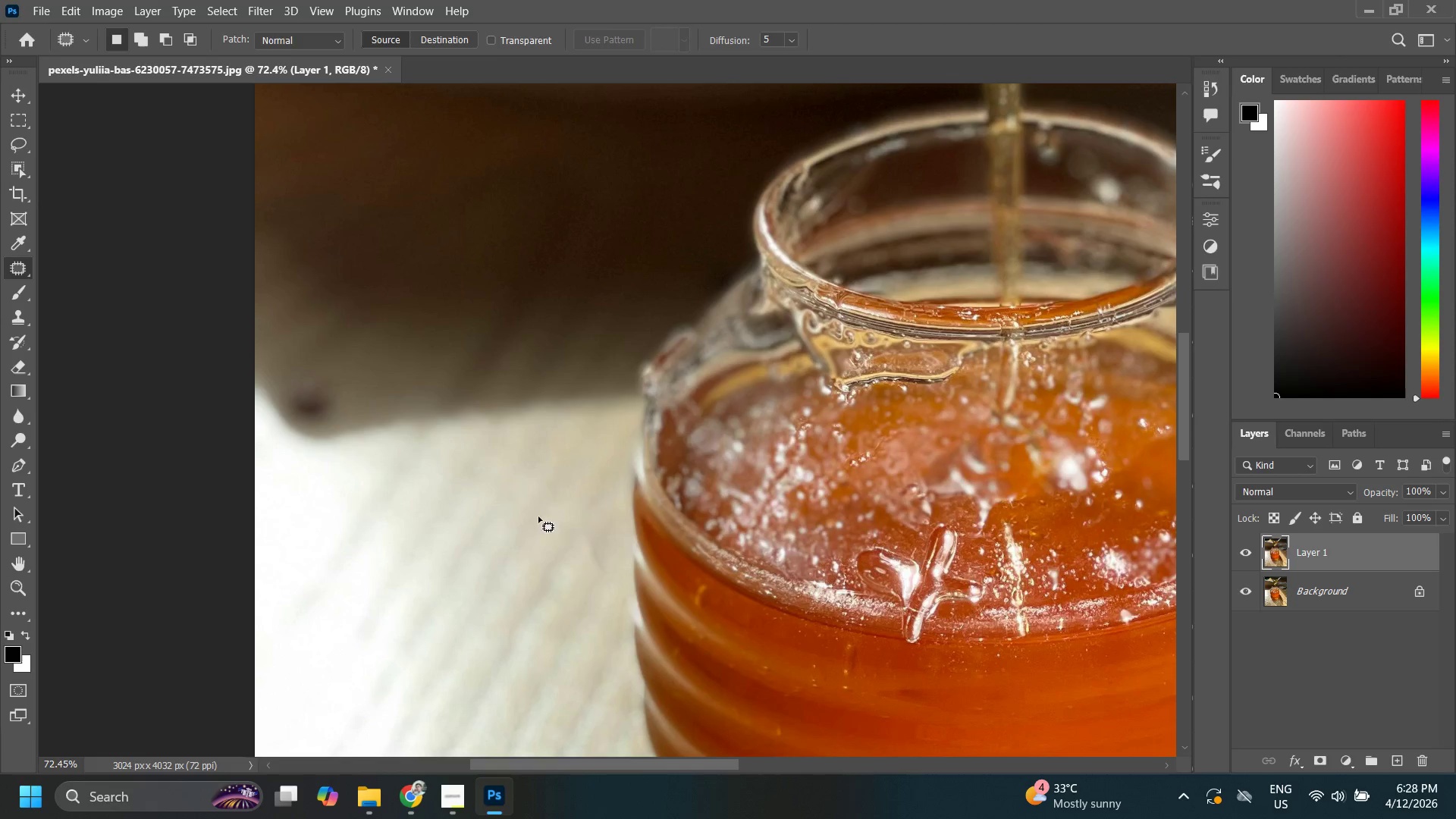 
type(zzj)
 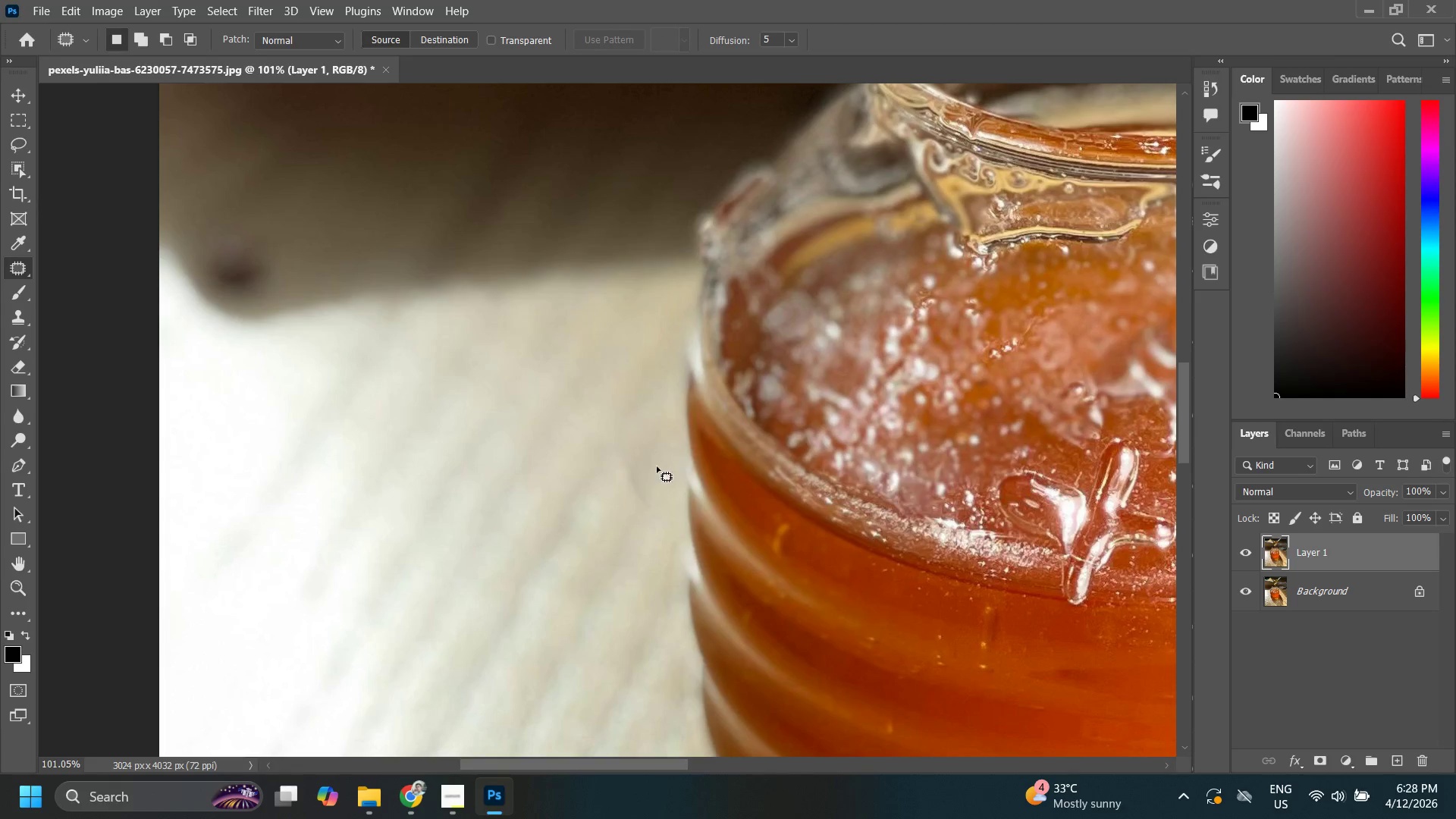 
left_click_drag(start_coordinate=[629, 541], to_coordinate=[573, 613])
 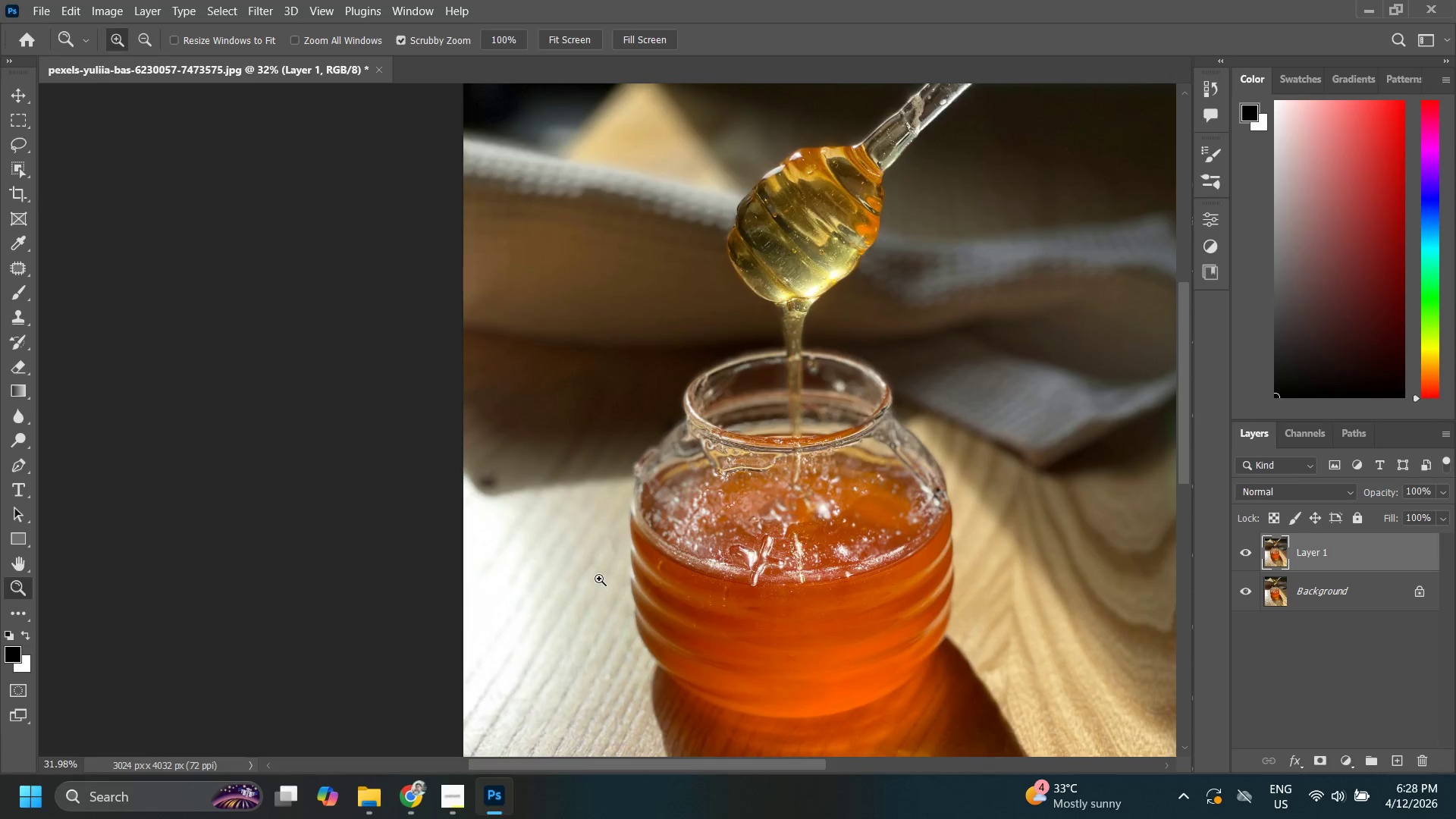 
left_click_drag(start_coordinate=[604, 577], to_coordinate=[676, 566])
 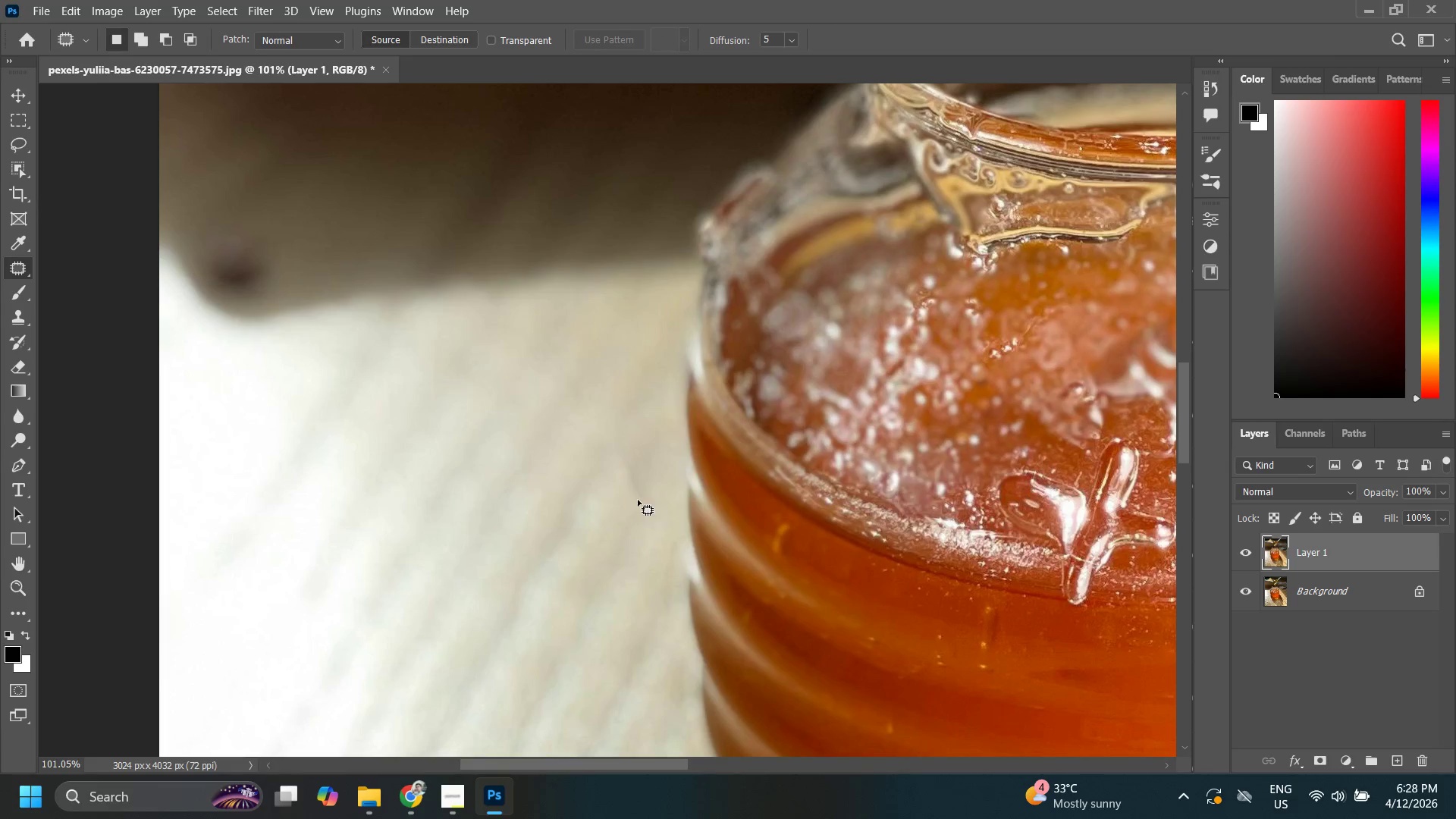 
left_click_drag(start_coordinate=[657, 466], to_coordinate=[632, 468])
 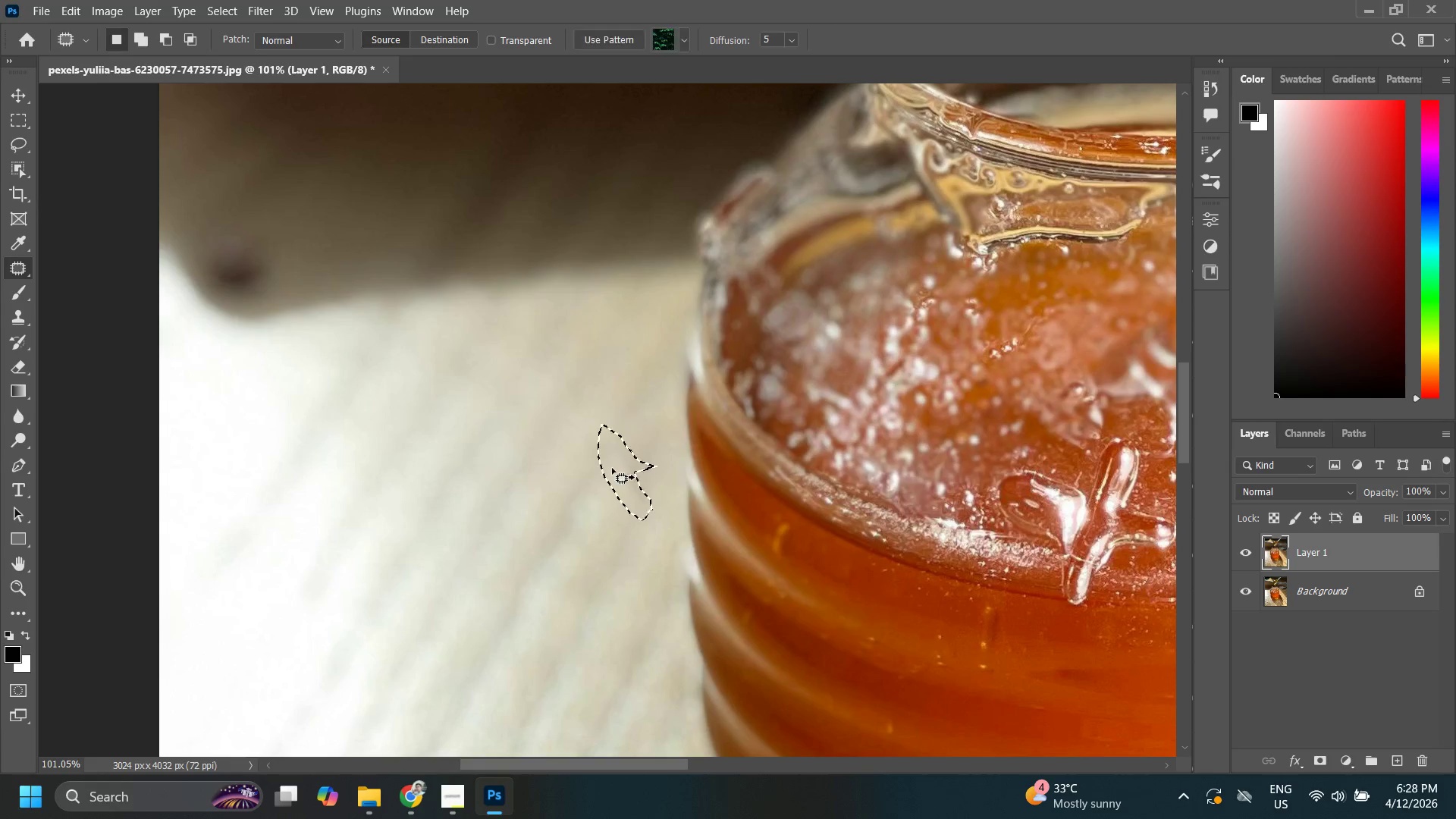 
left_click_drag(start_coordinate=[614, 468], to_coordinate=[592, 466])
 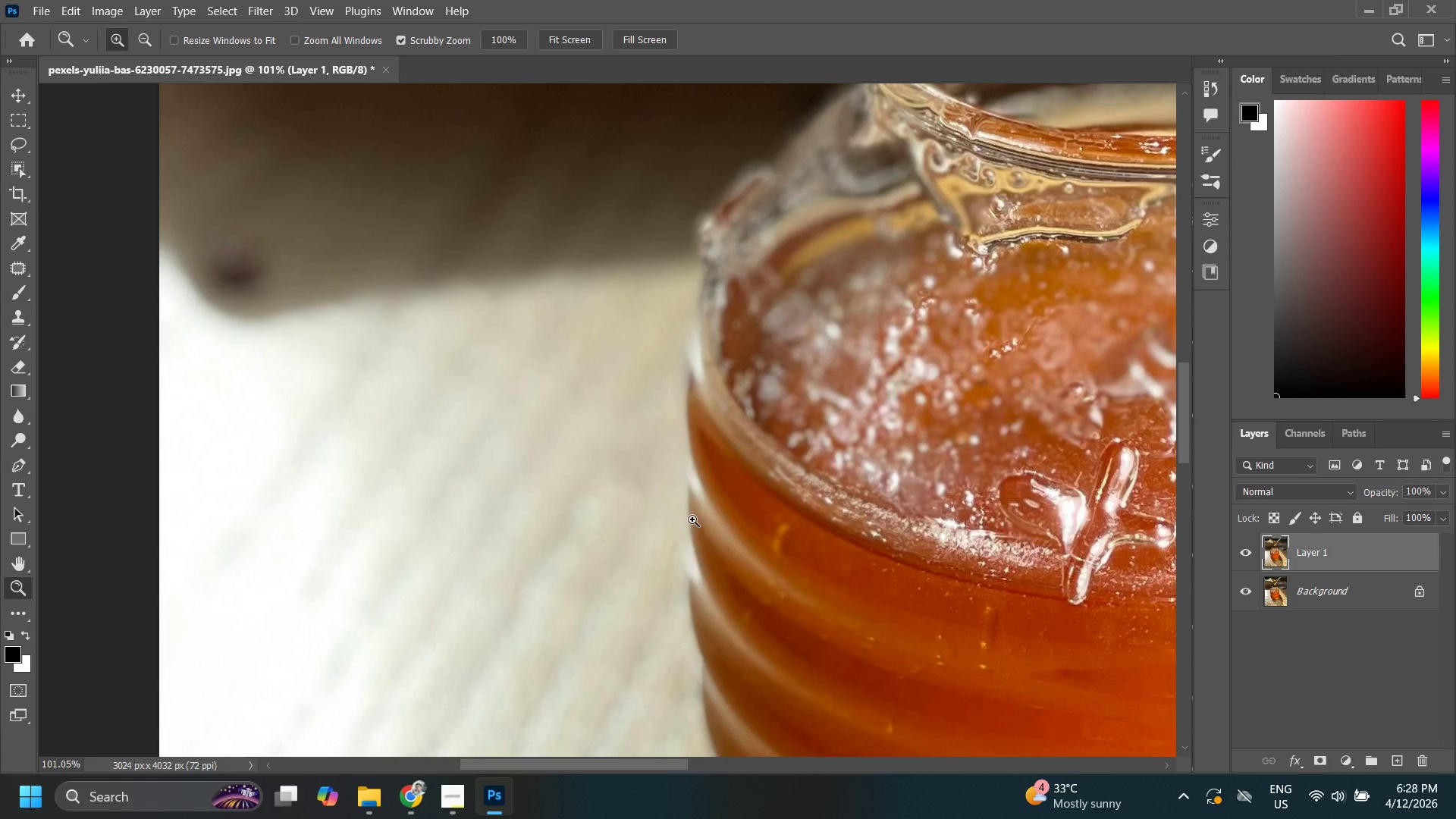 
key(Control+ControlLeft)
 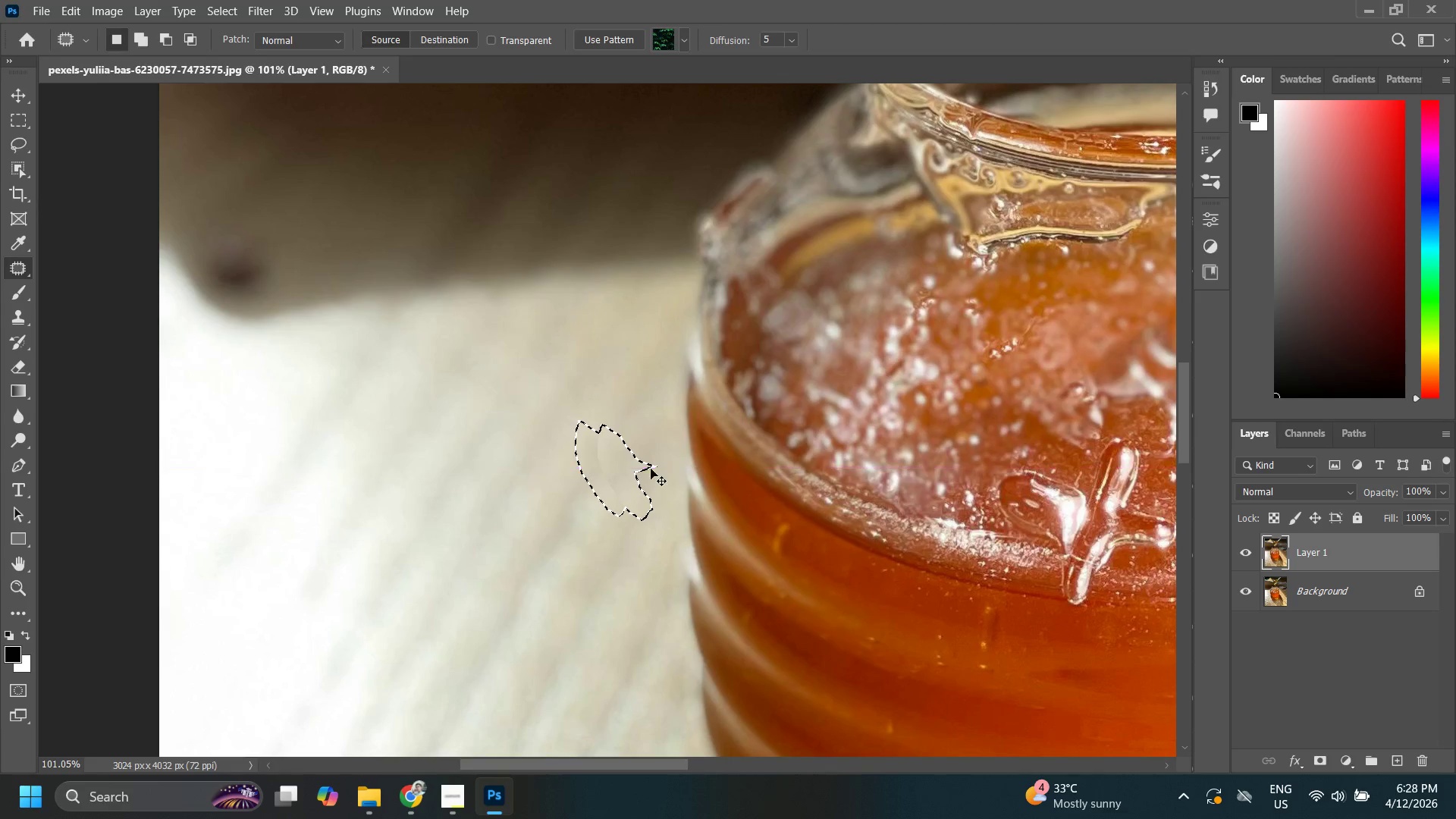 
key(Control+D)
 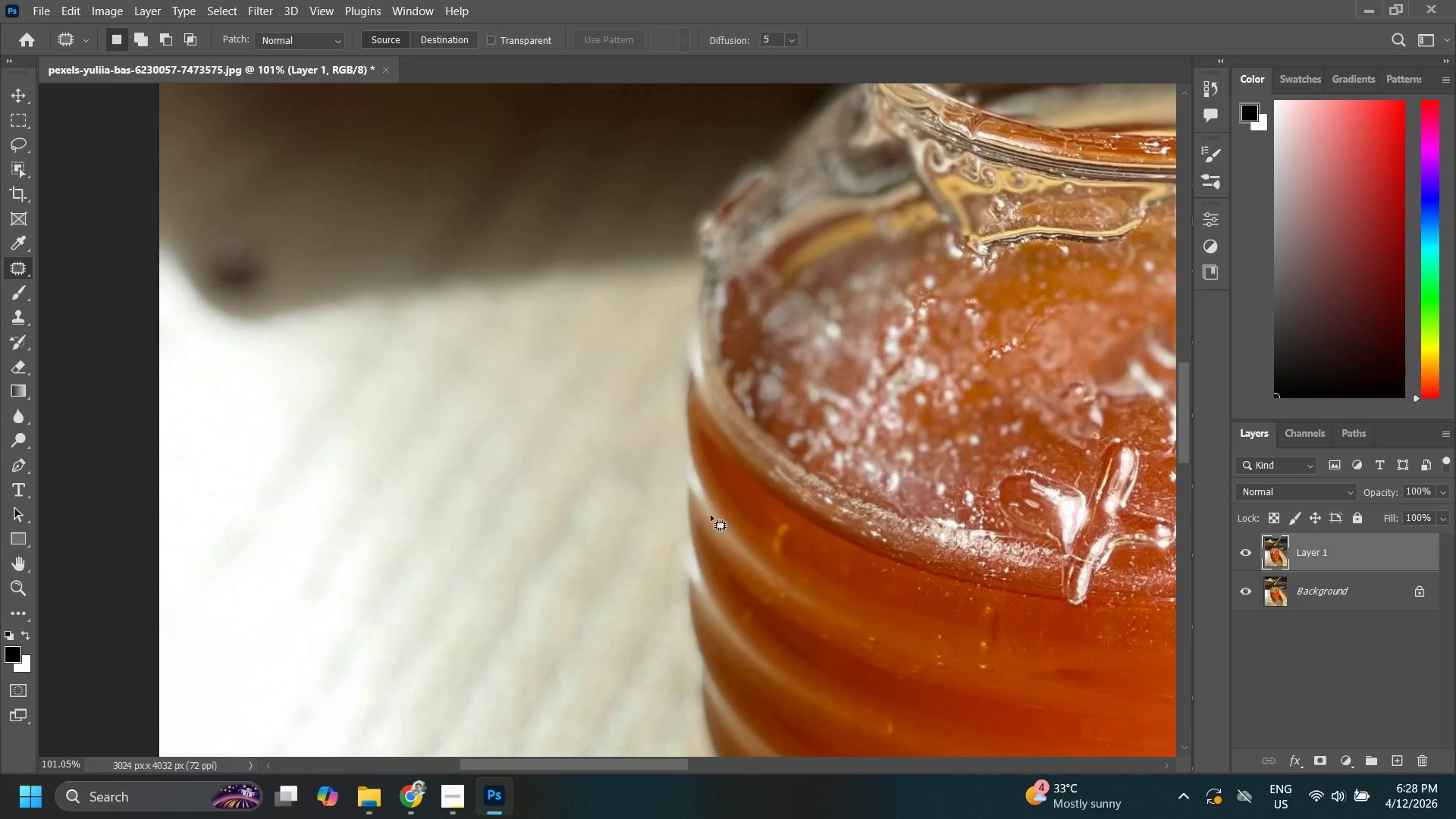 
type(zzz j)
 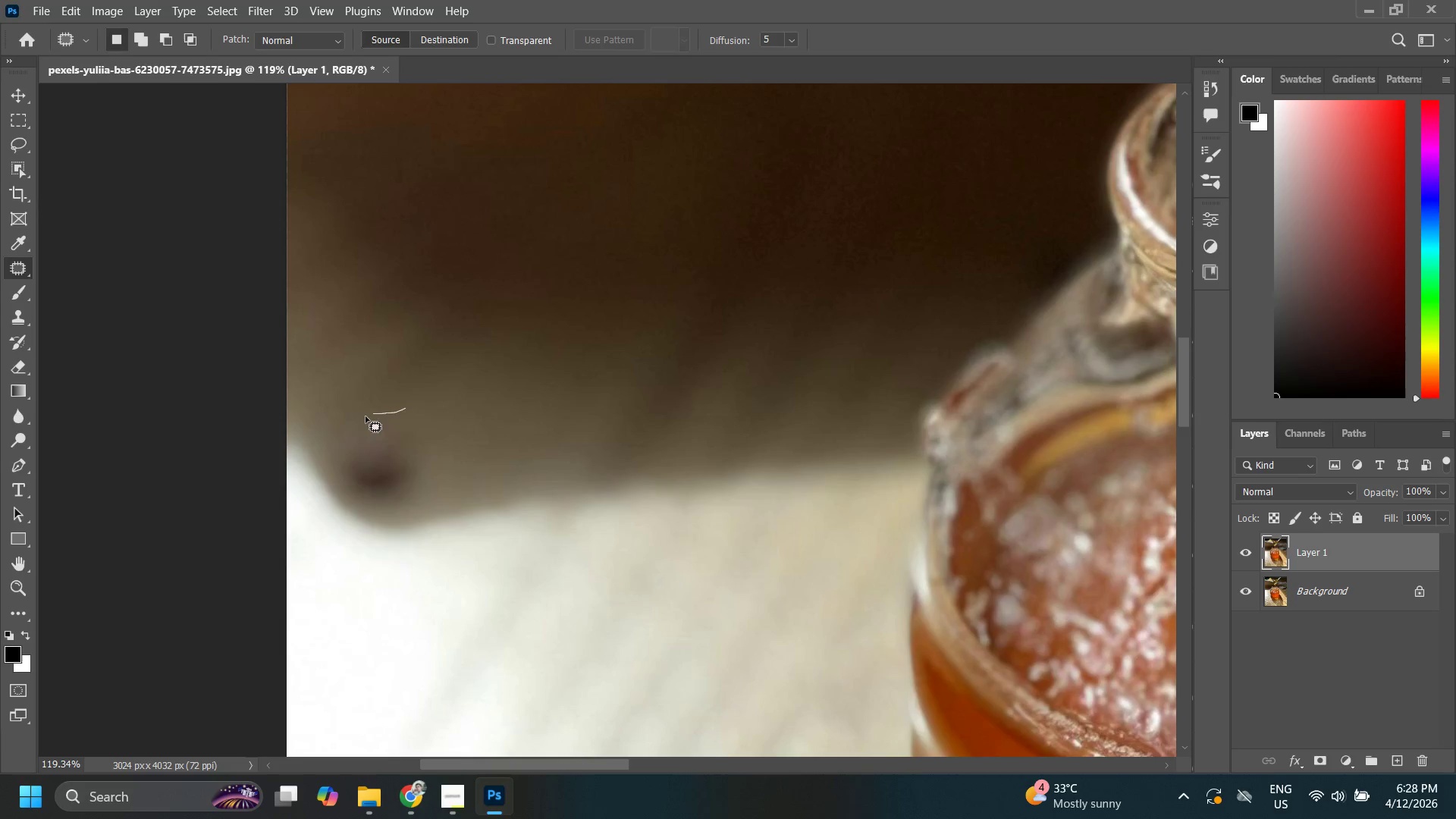 
left_click_drag(start_coordinate=[635, 519], to_coordinate=[588, 575])
 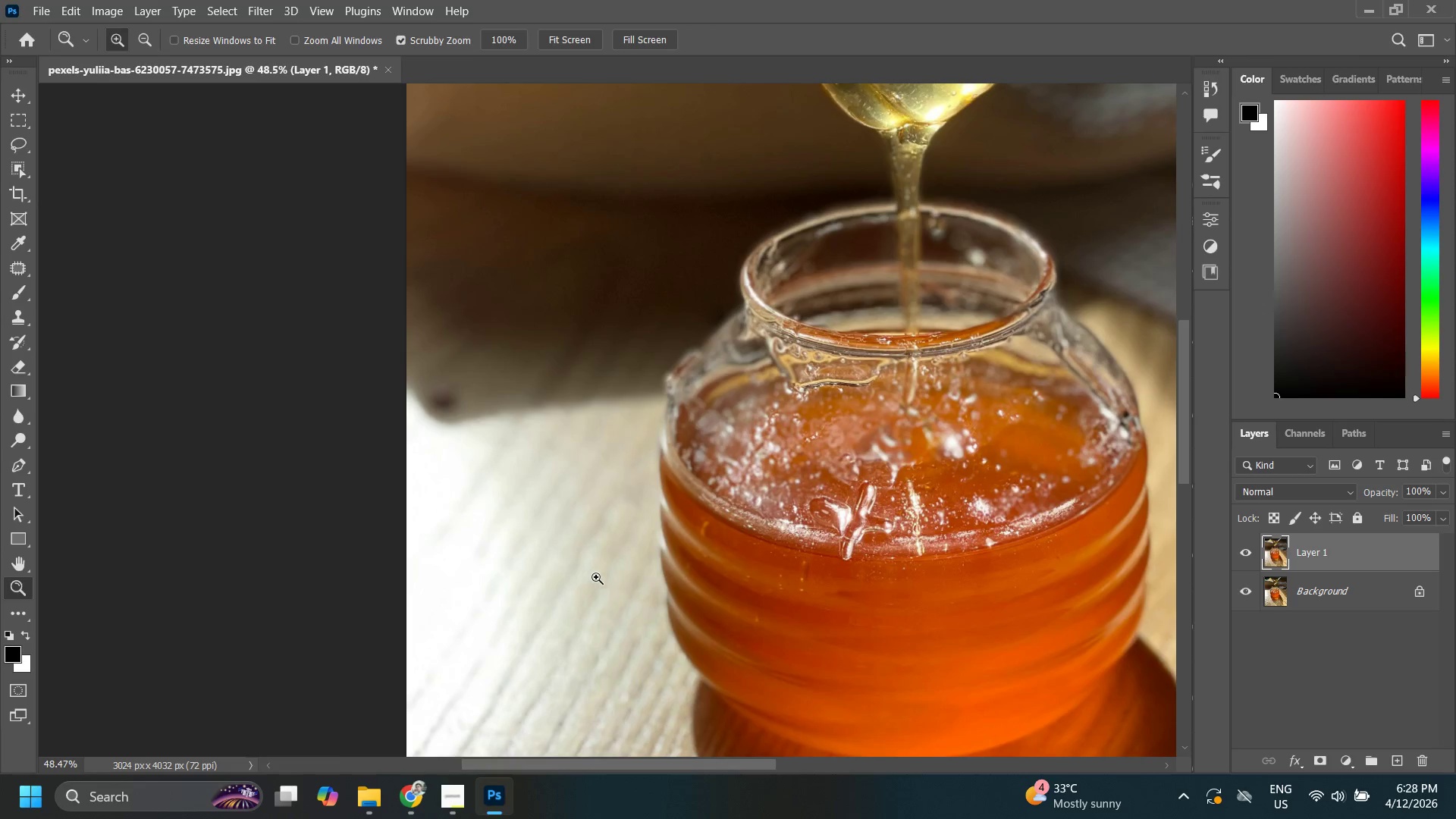 
left_click_drag(start_coordinate=[596, 577], to_coordinate=[572, 623])
 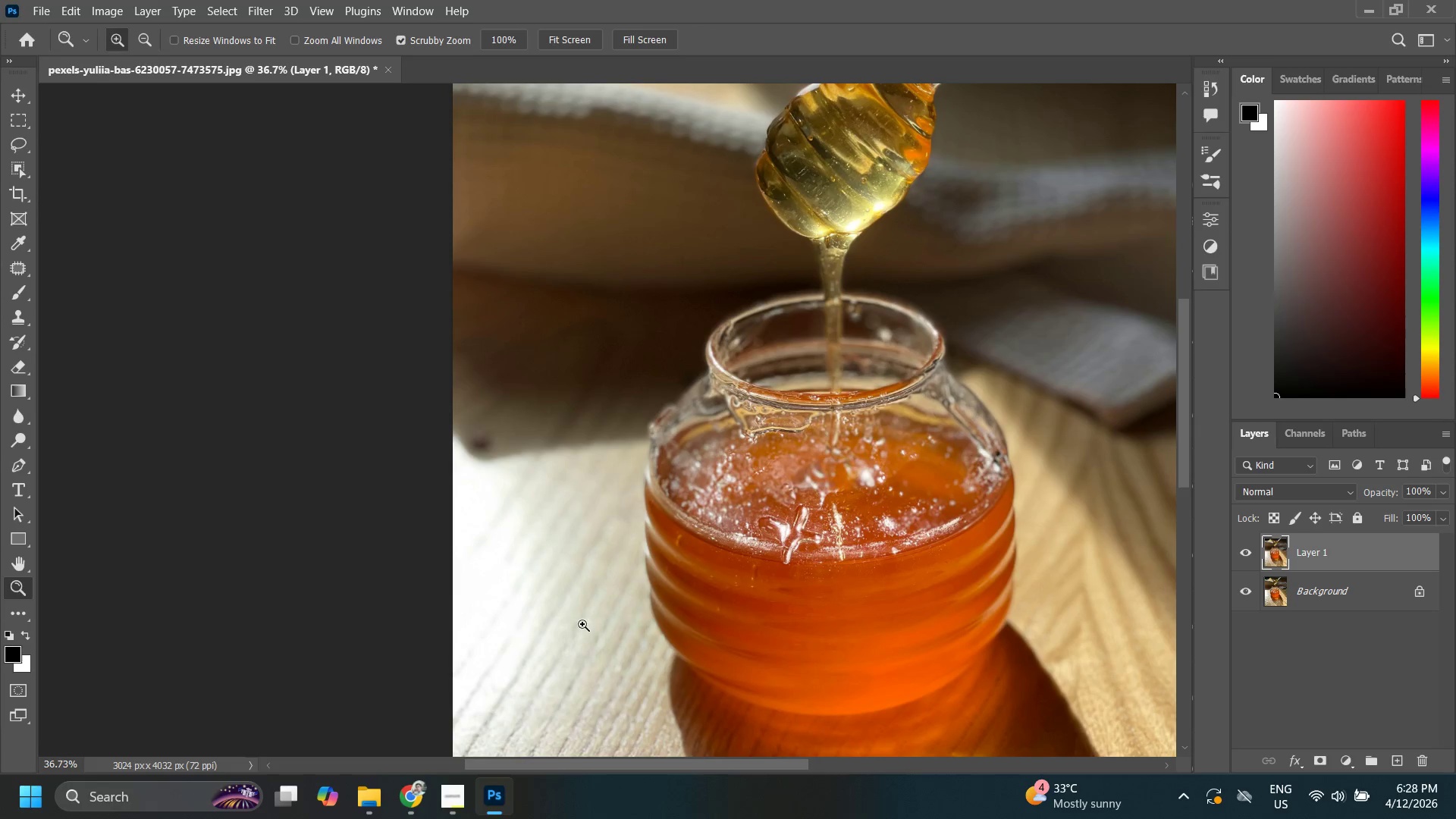 
left_click_drag(start_coordinate=[526, 430], to_coordinate=[603, 407])
 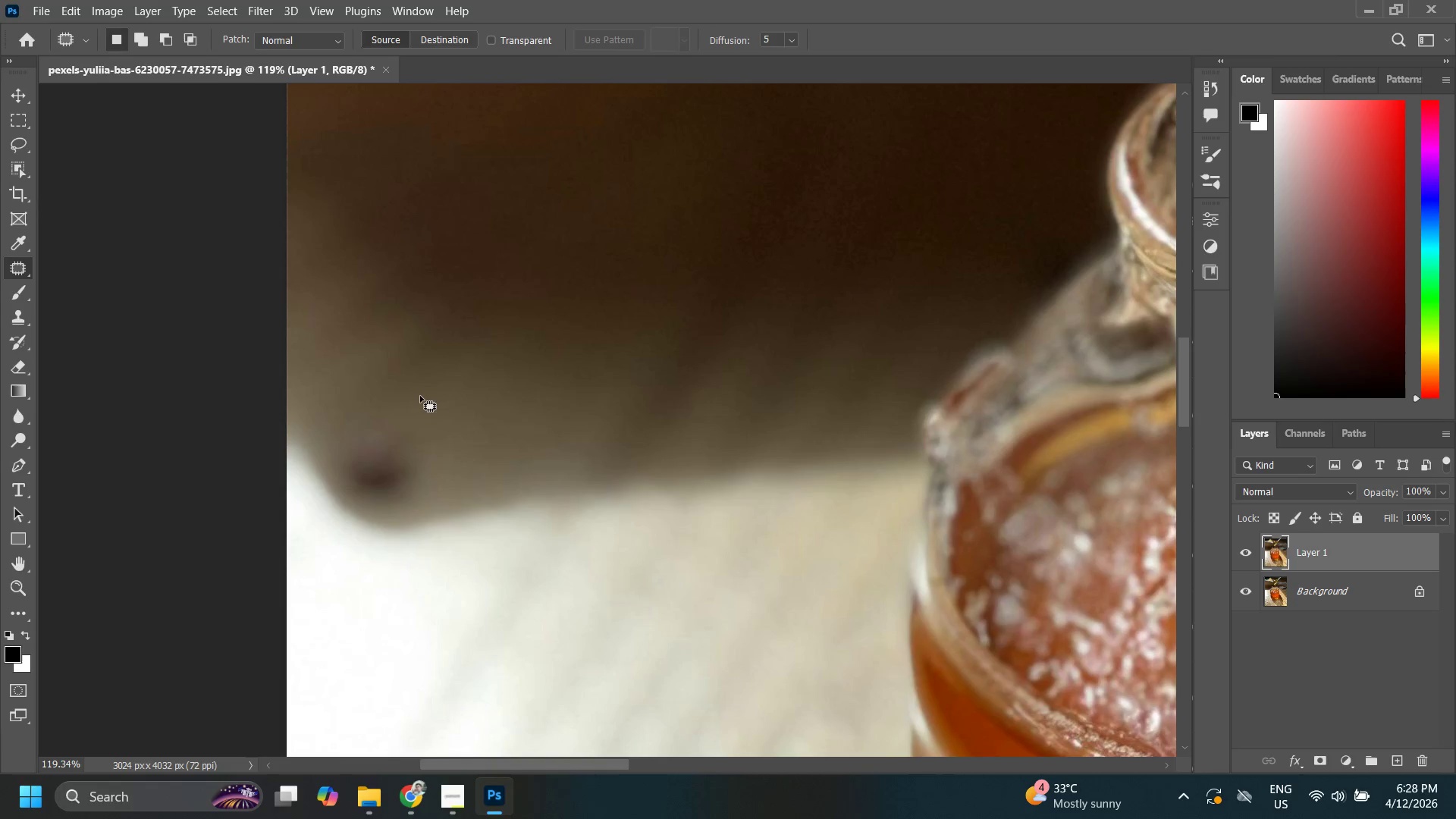 
left_click_drag(start_coordinate=[405, 409], to_coordinate=[409, 413])
 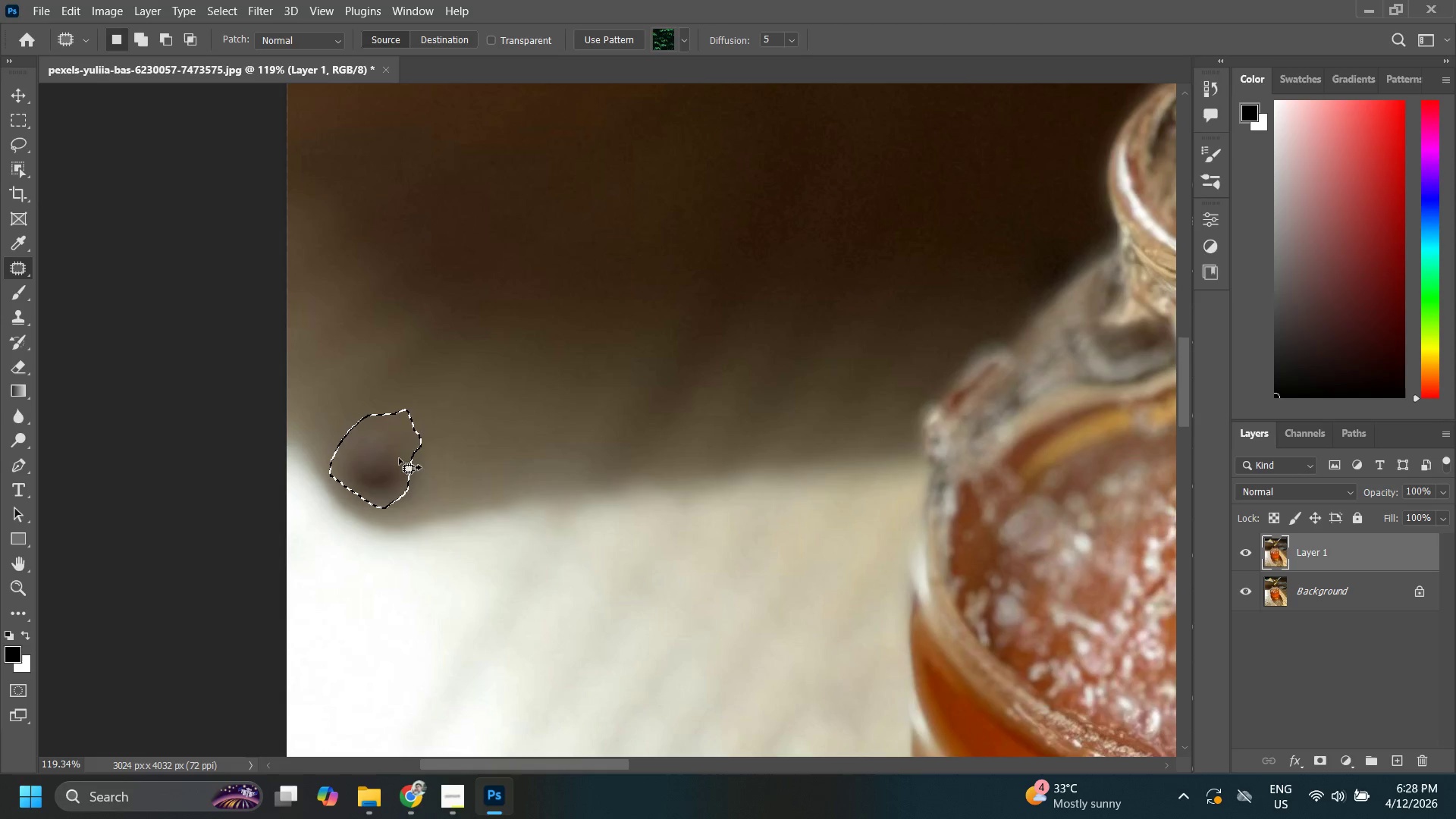 
left_click_drag(start_coordinate=[399, 458], to_coordinate=[504, 428])
 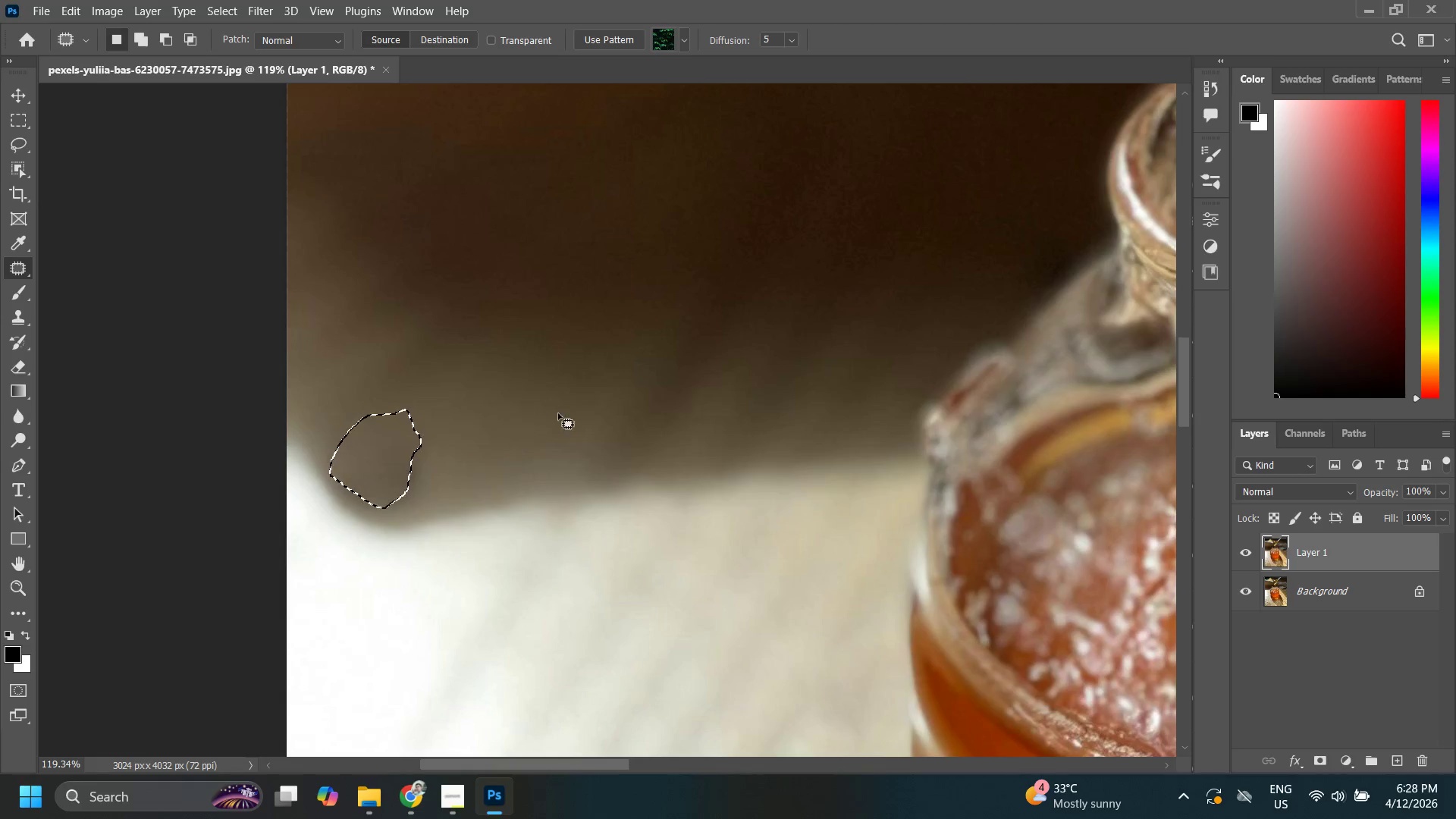 
key(Control+ControlLeft)
 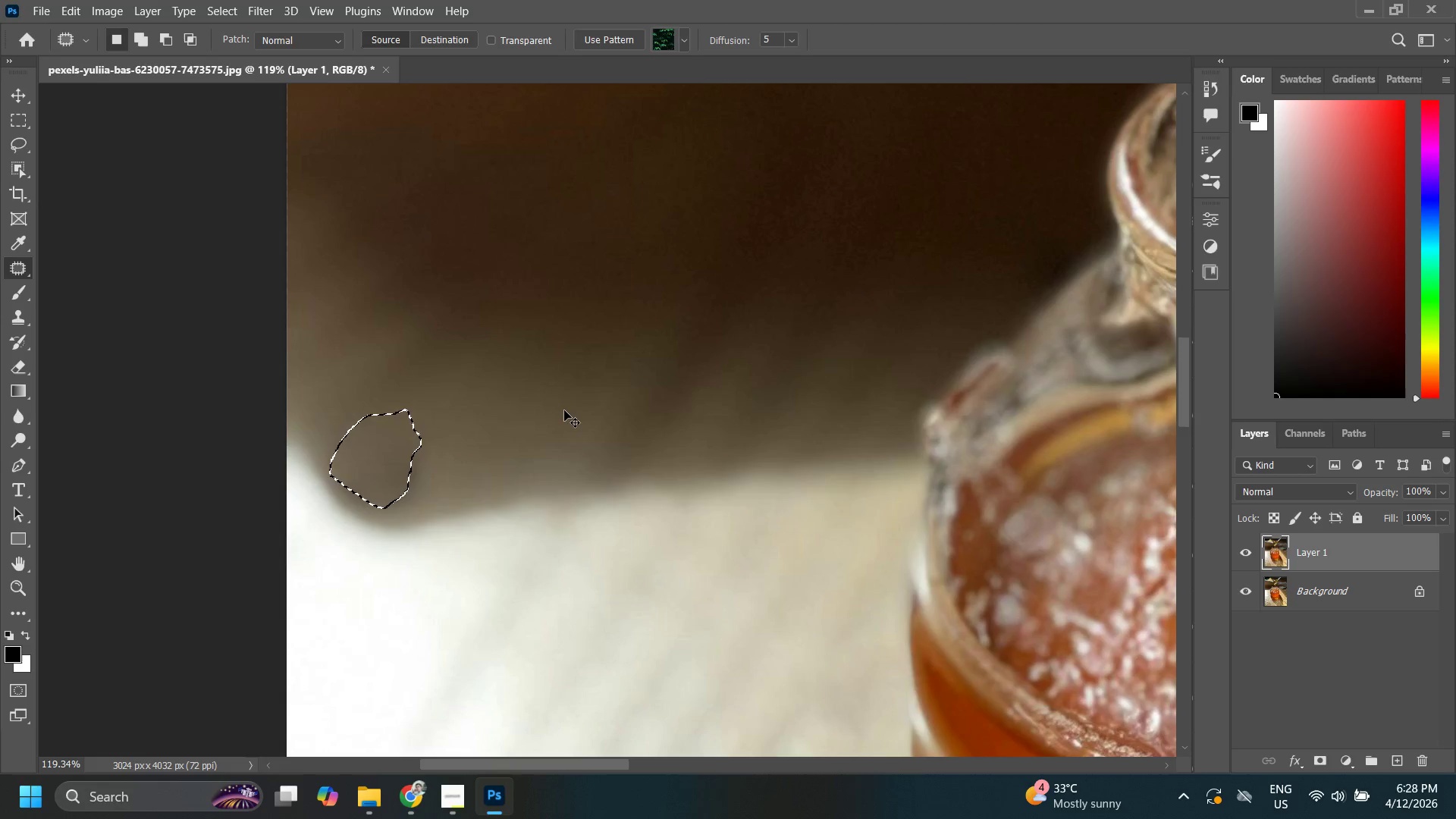 
key(Control+D)
 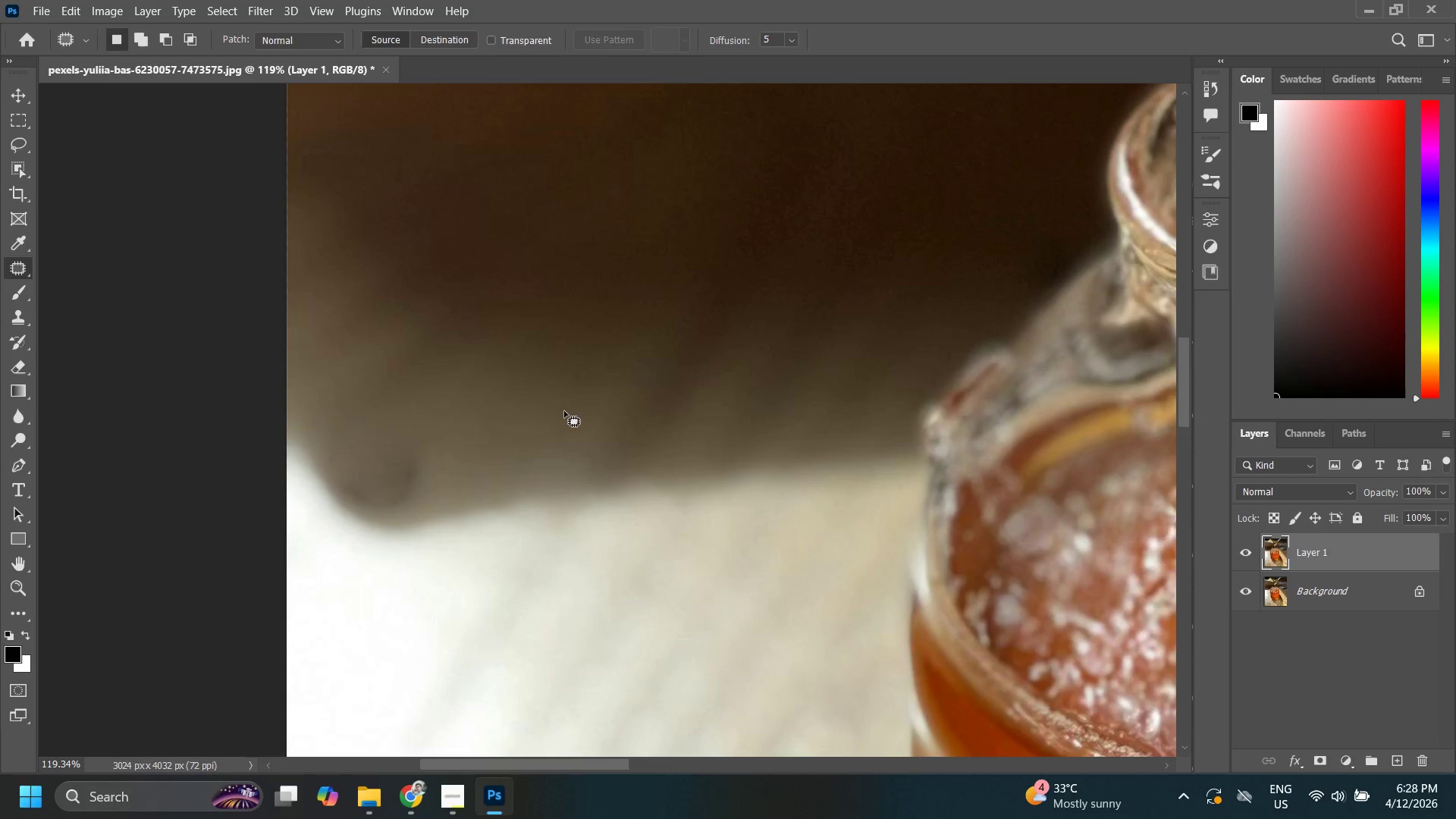 
type(zzs)
 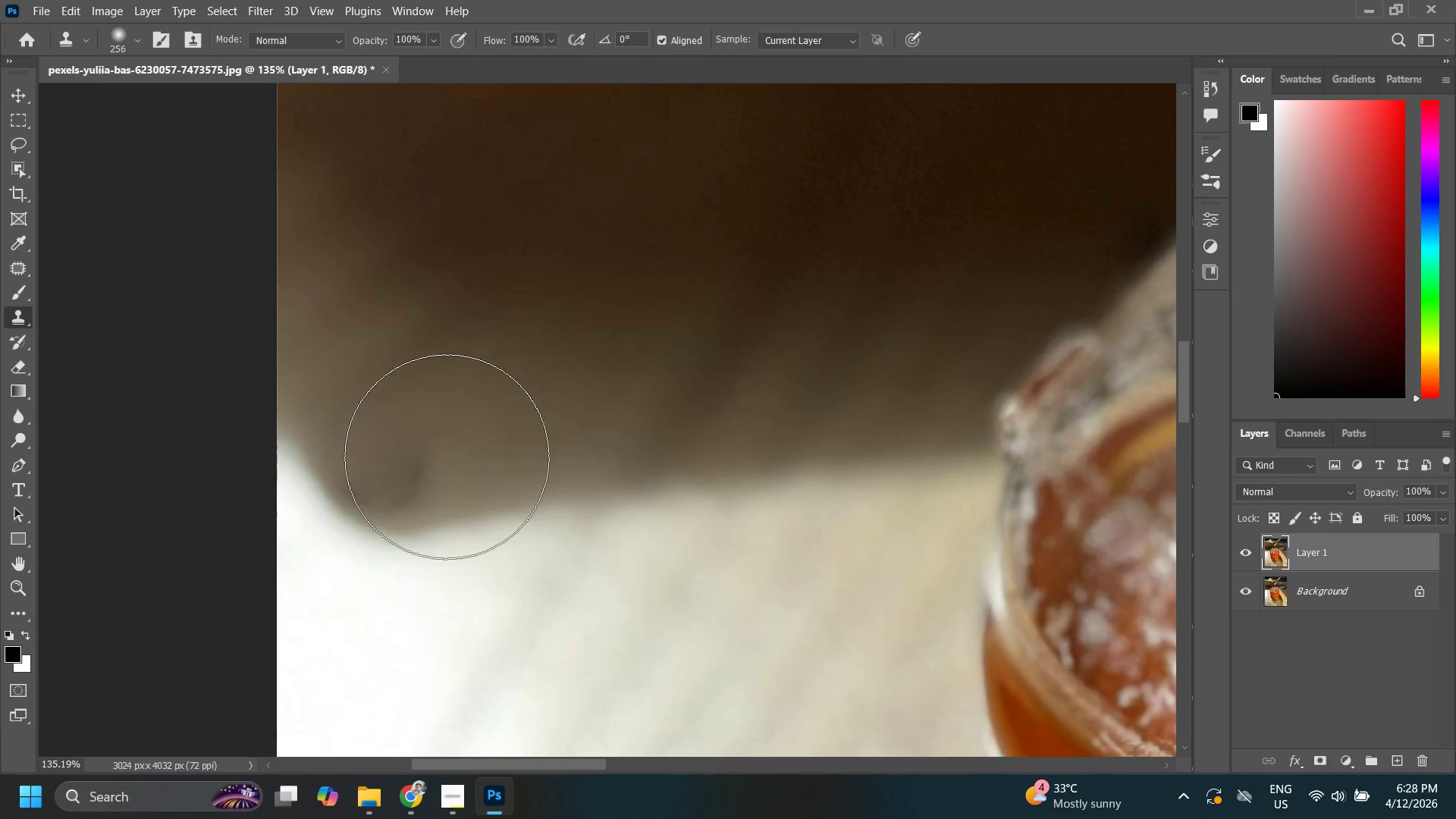 
left_click_drag(start_coordinate=[361, 485], to_coordinate=[378, 486])
 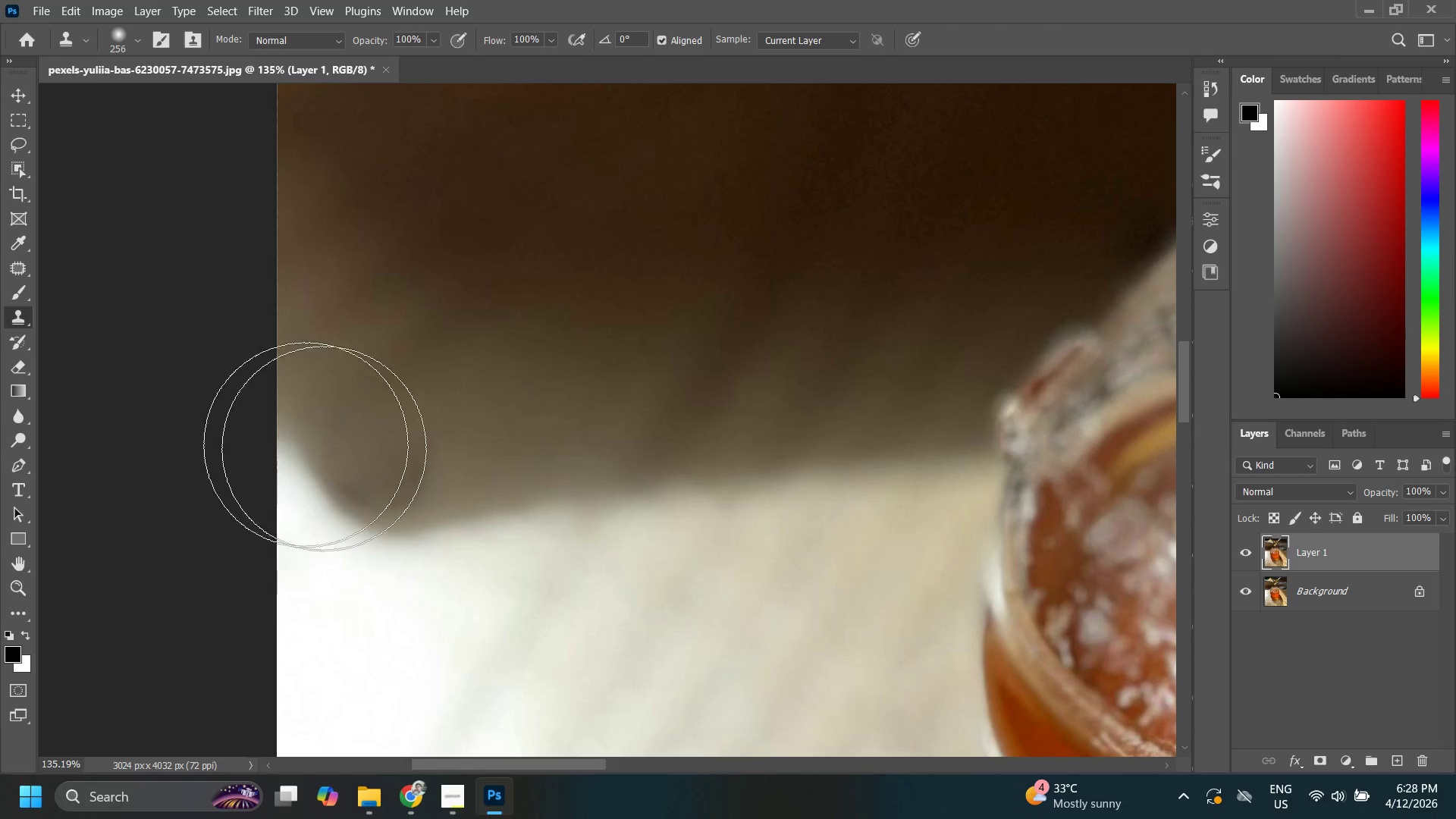 
left_click([20, 268])
 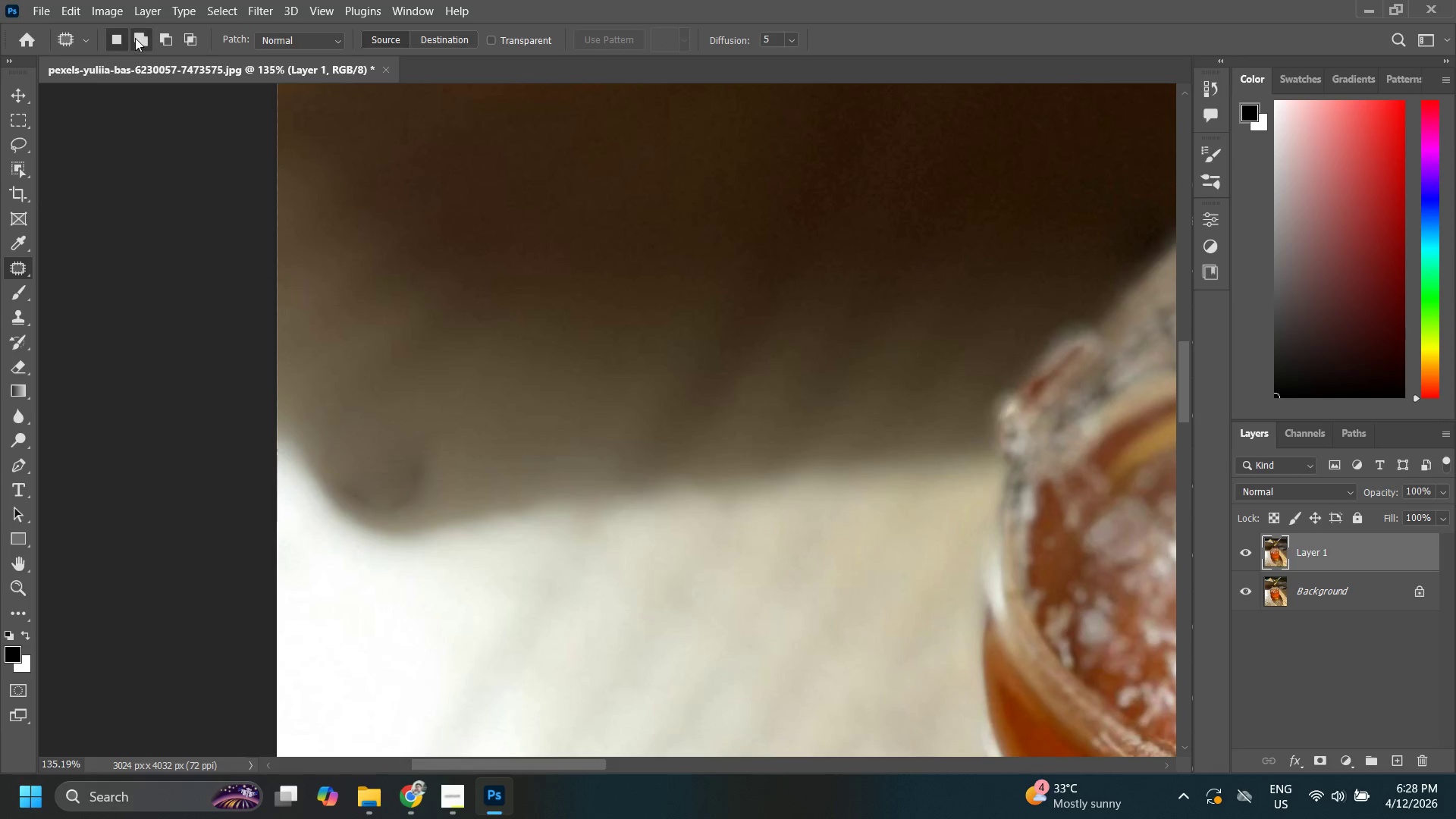 
left_click_drag(start_coordinate=[414, 449], to_coordinate=[449, 442])
 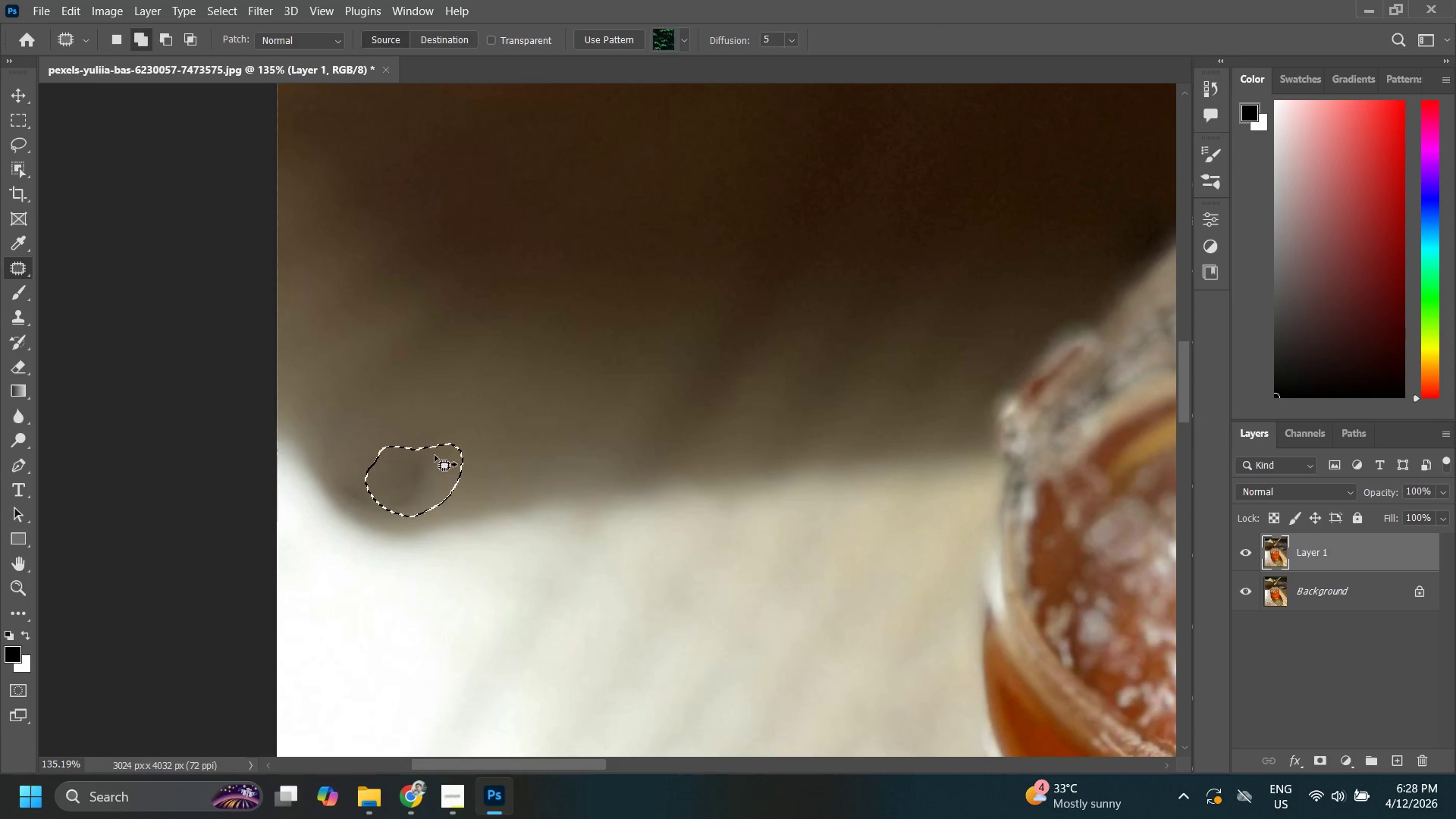 
left_click_drag(start_coordinate=[437, 456], to_coordinate=[548, 367])
 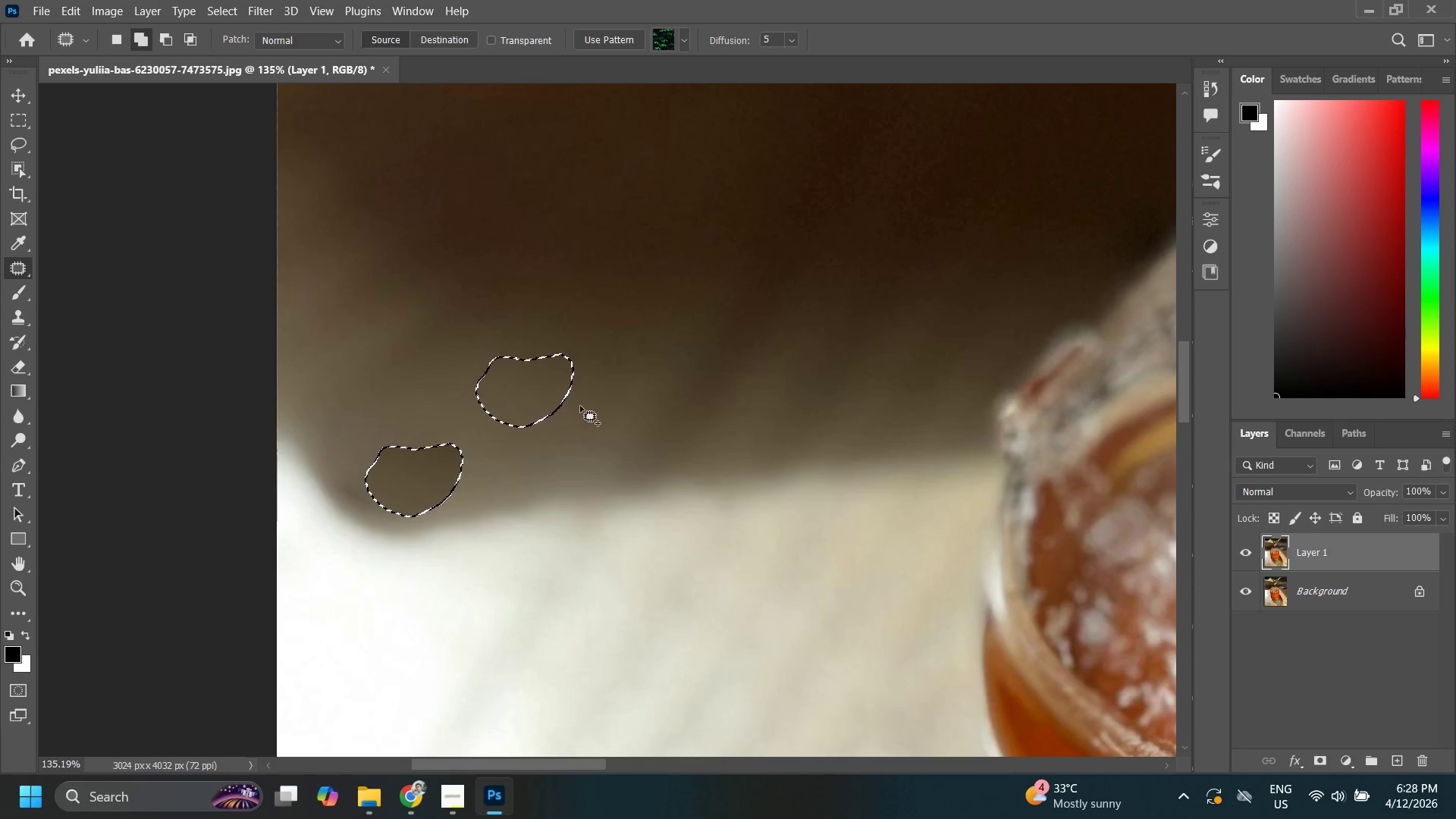 
key(Control+ControlLeft)
 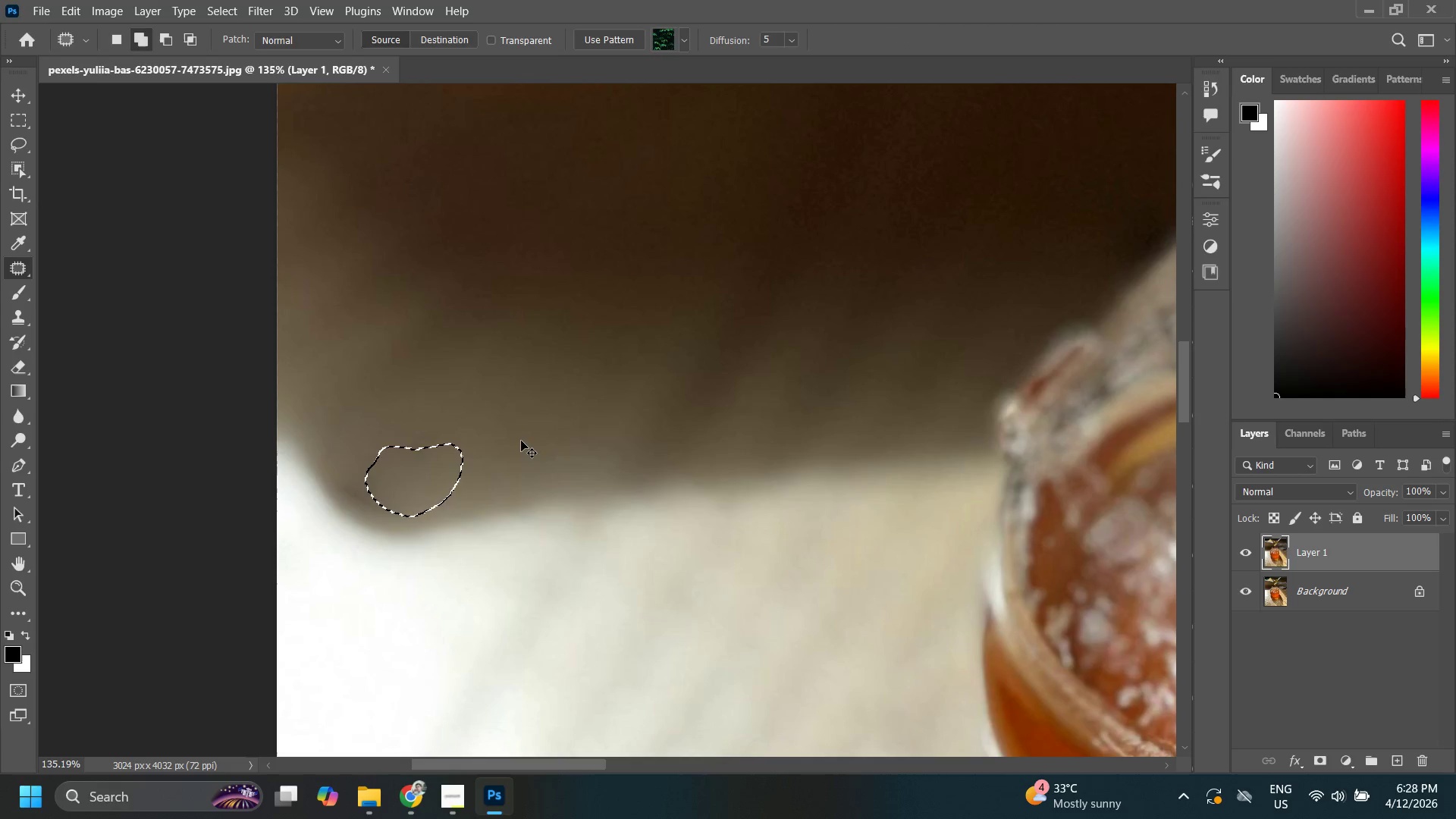 
key(Control+D)
 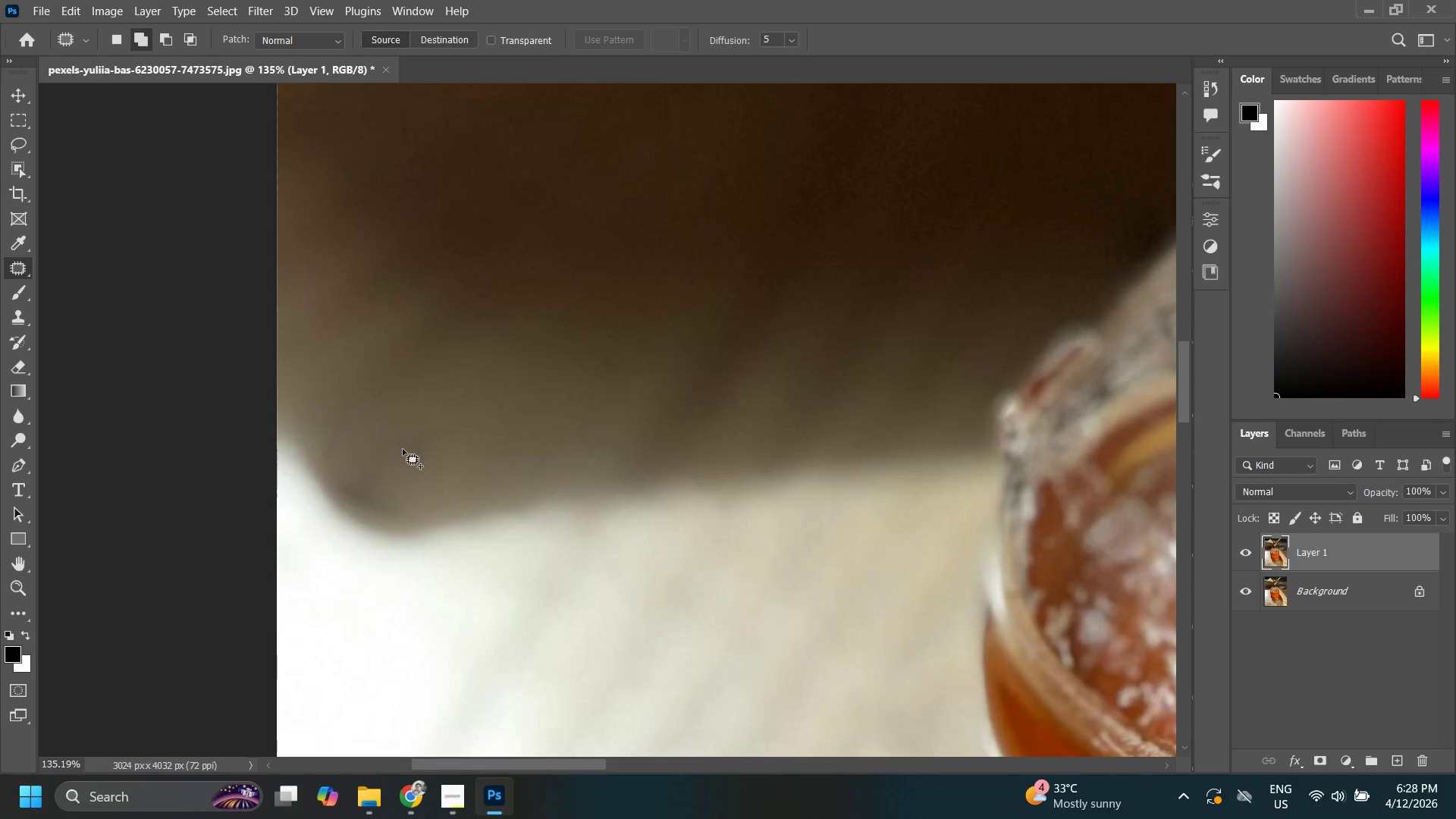 
left_click_drag(start_coordinate=[376, 436], to_coordinate=[378, 428])
 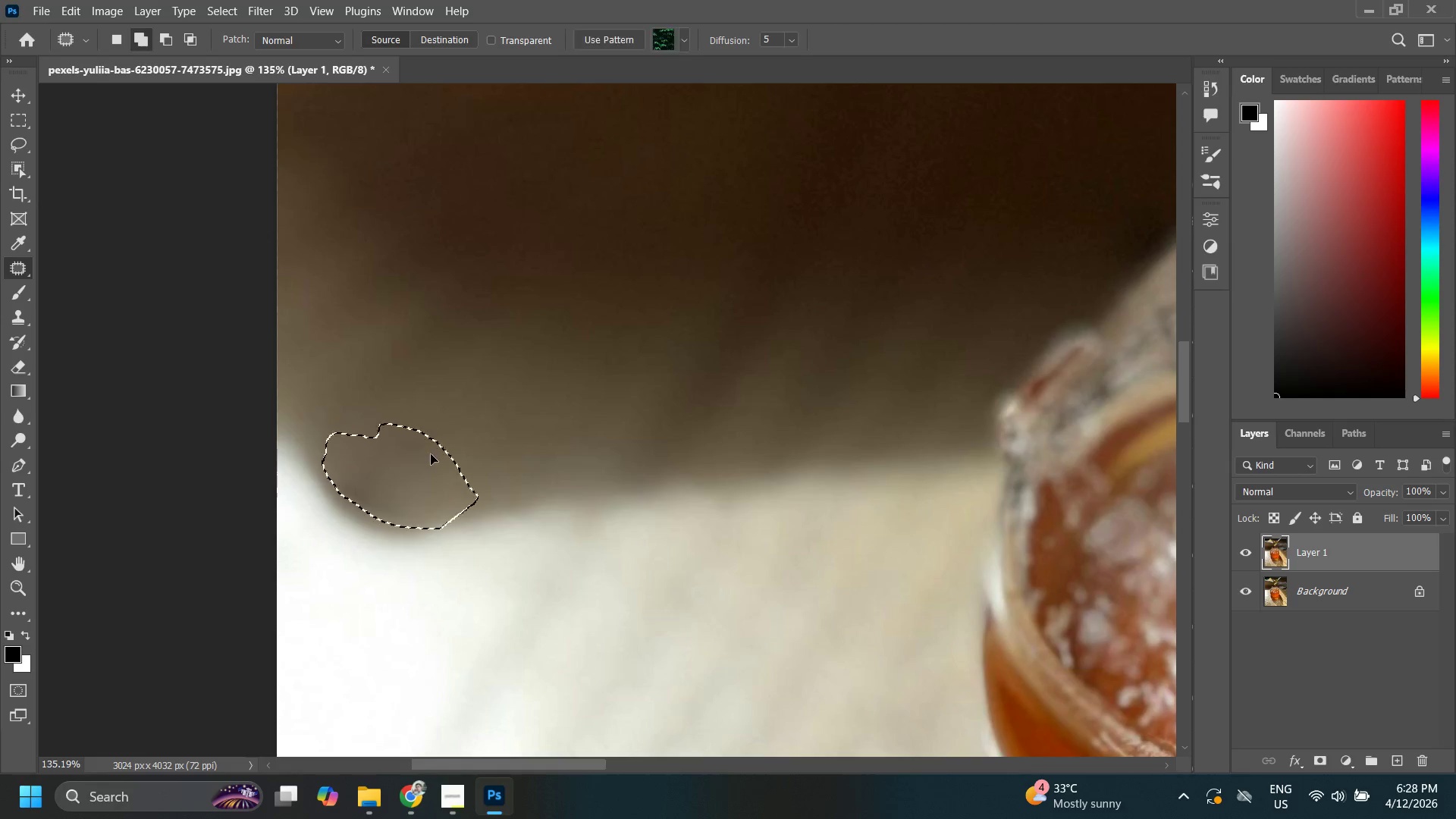 
left_click_drag(start_coordinate=[412, 454], to_coordinate=[537, 369])
 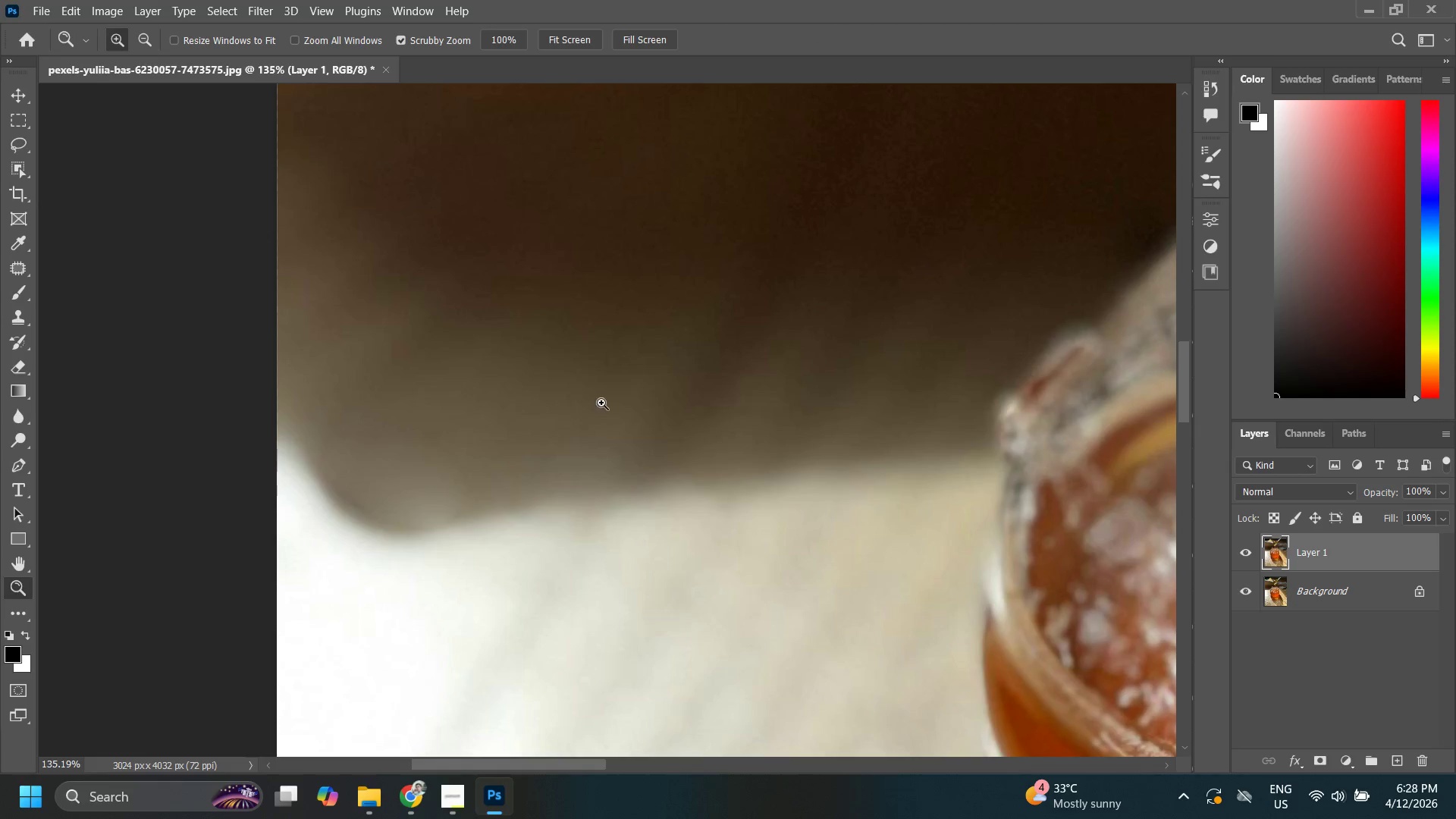 
key(Control+ControlLeft)
 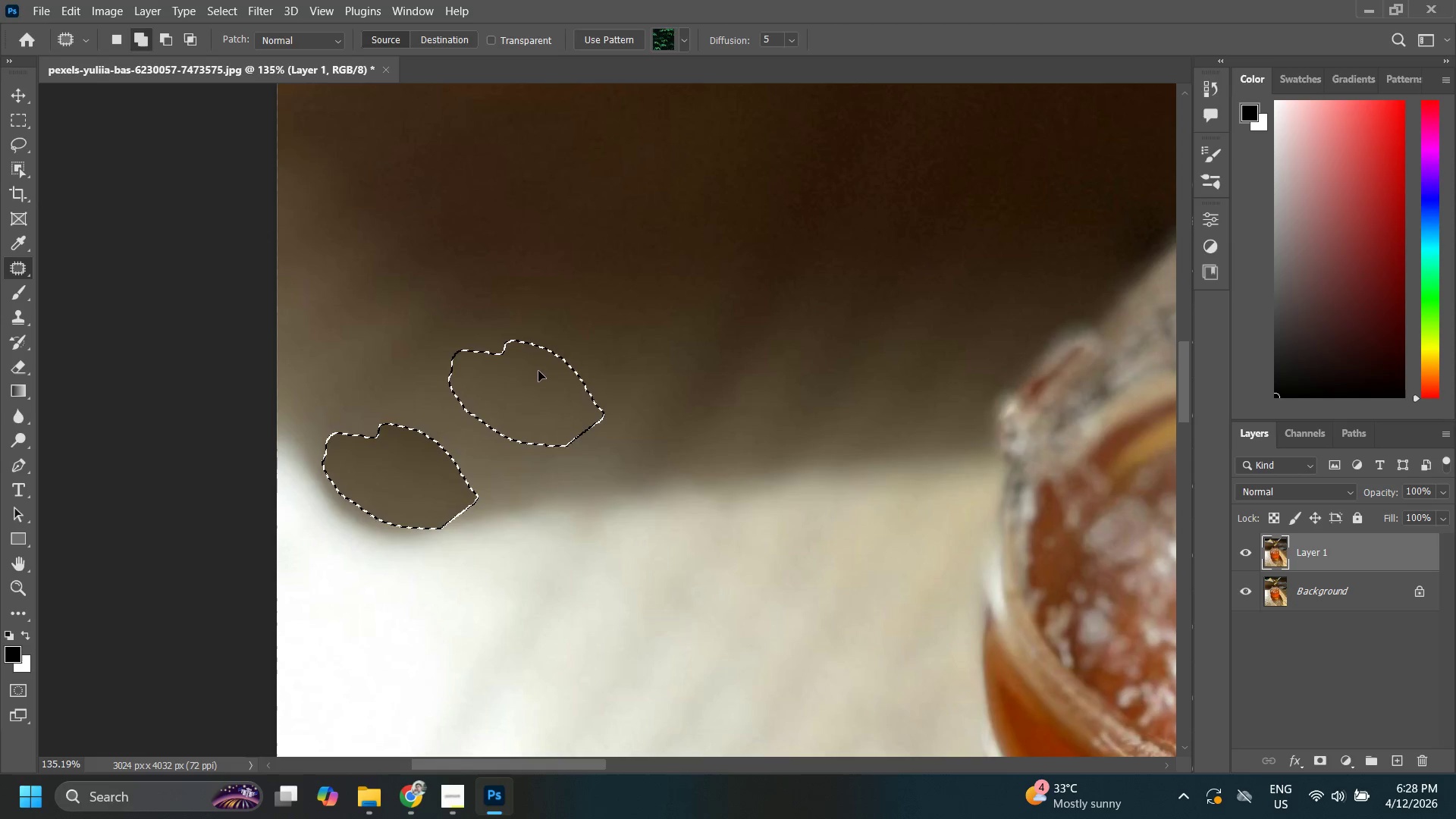 
key(Control+D)
 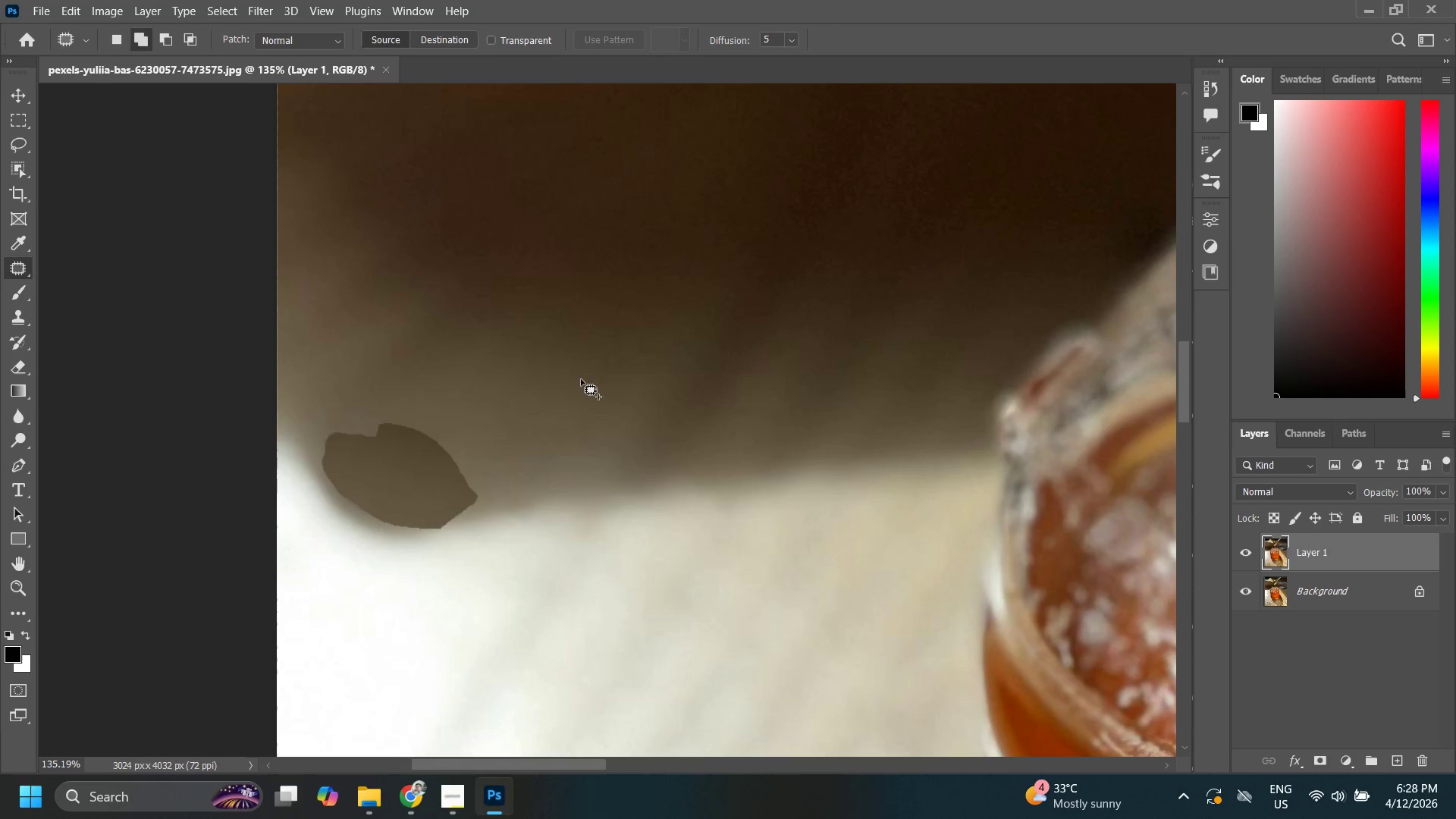 
type(zz)
 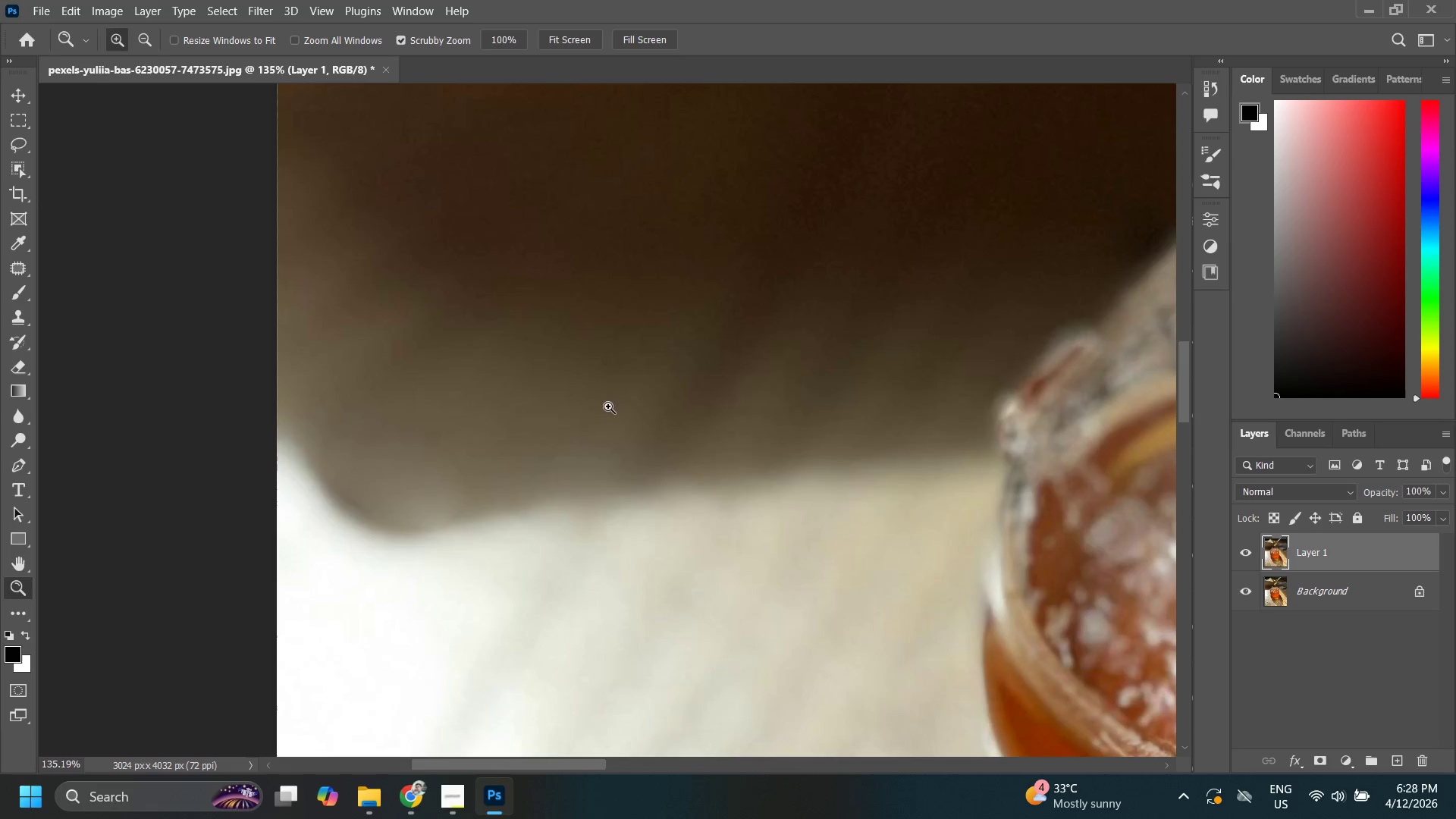 
left_click_drag(start_coordinate=[586, 413], to_coordinate=[579, 510])
 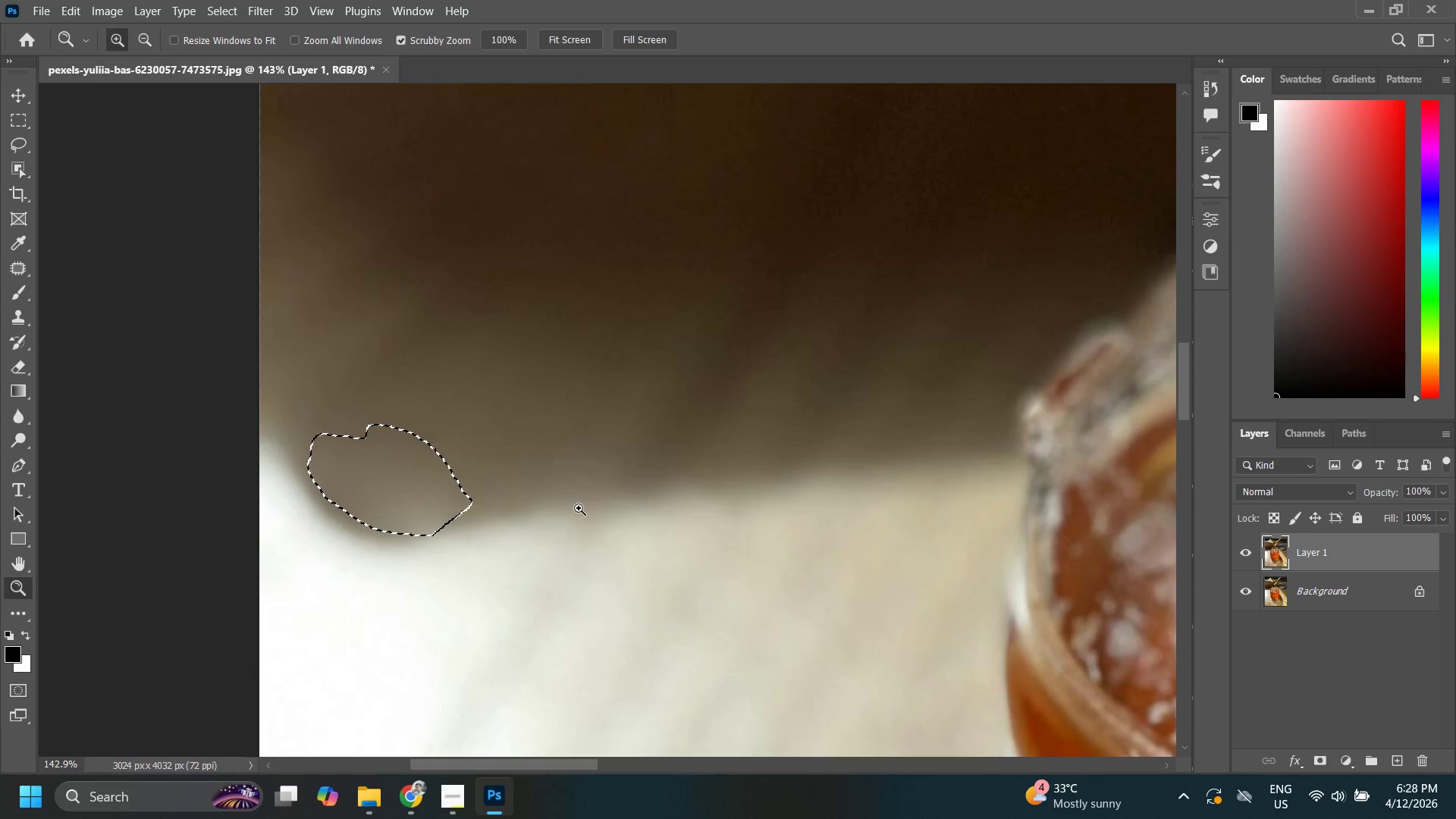 
key(Control+ControlLeft)
 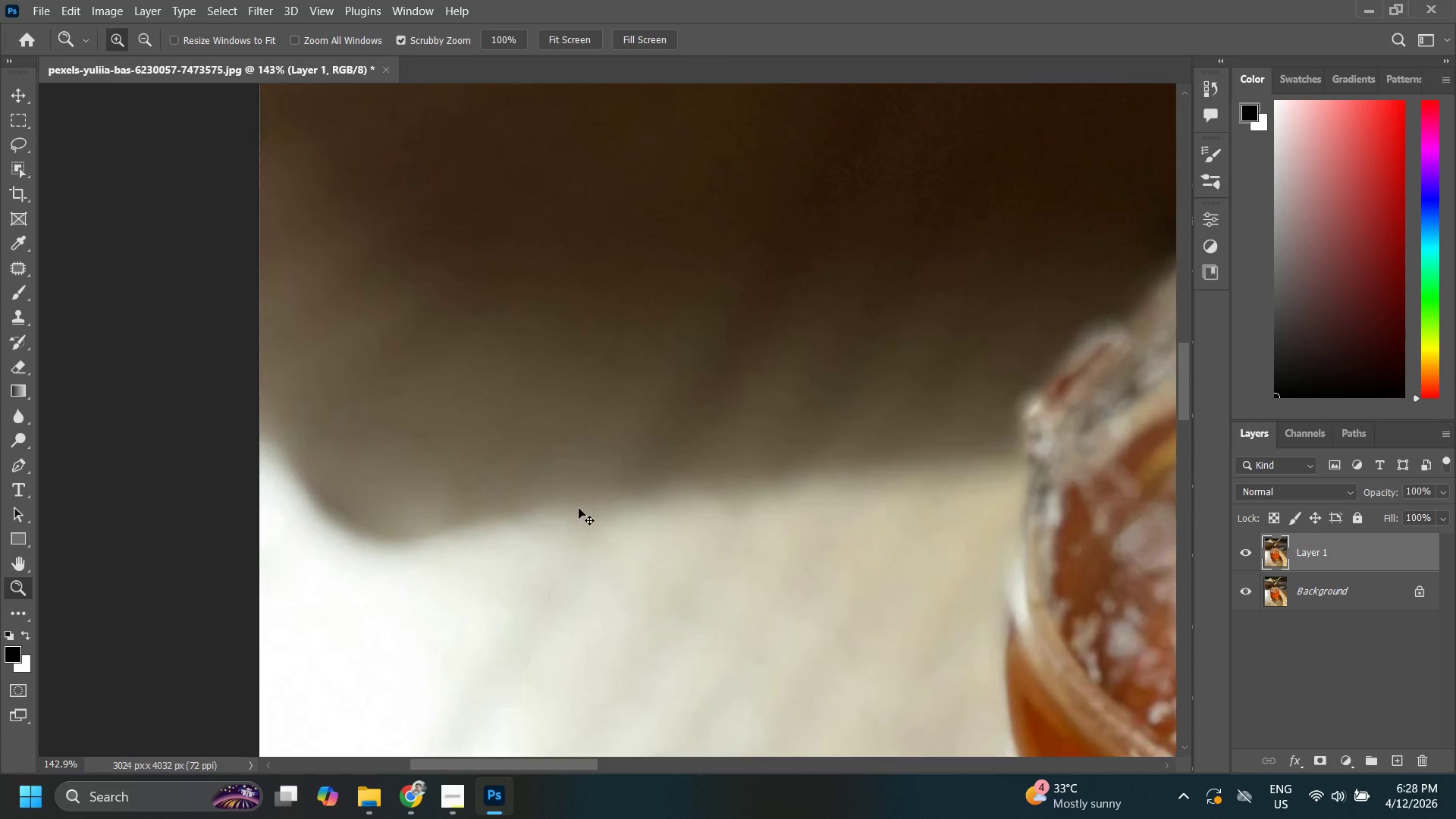 
key(Control+Z)
 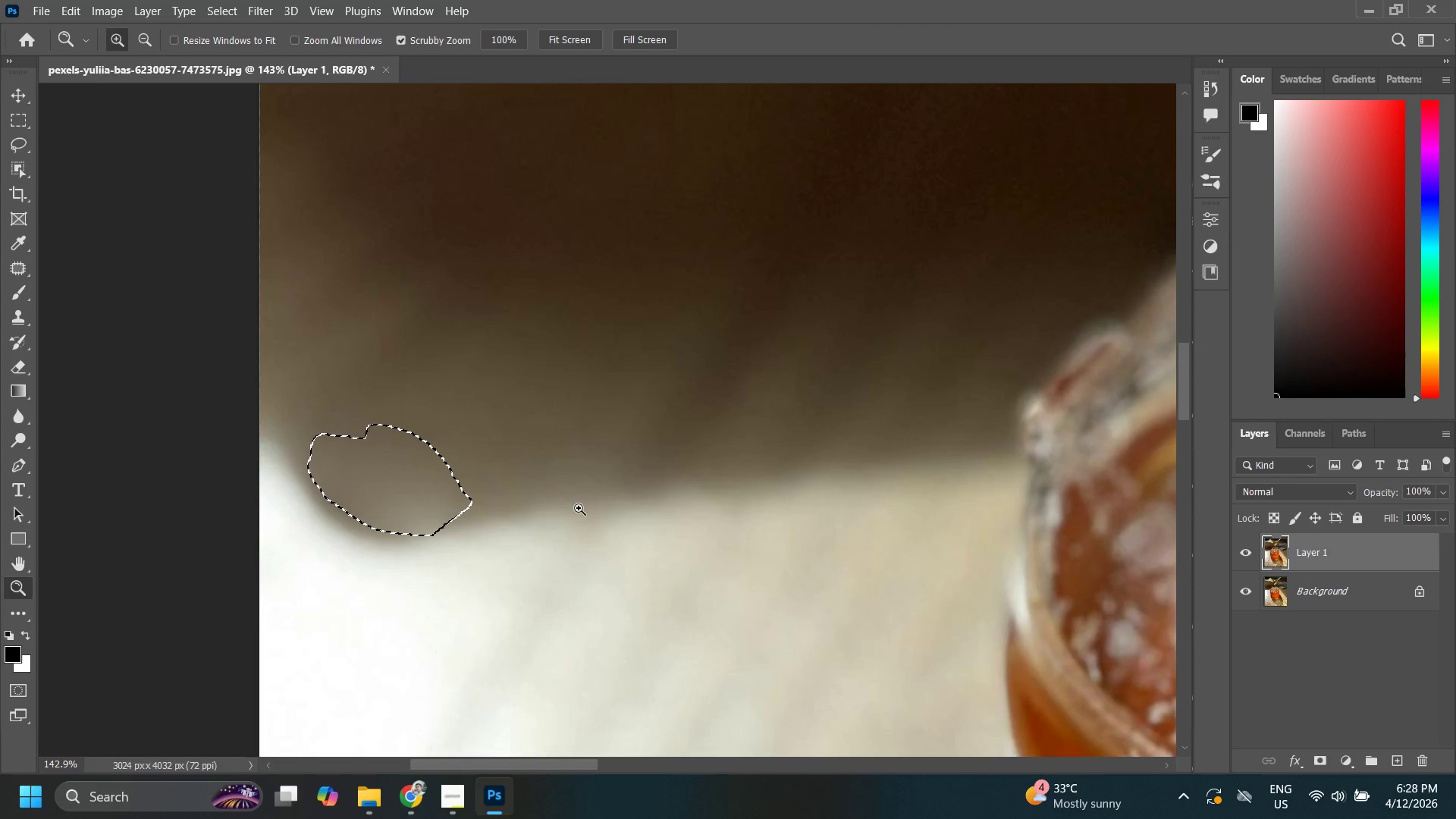 
key(Control+ControlLeft)
 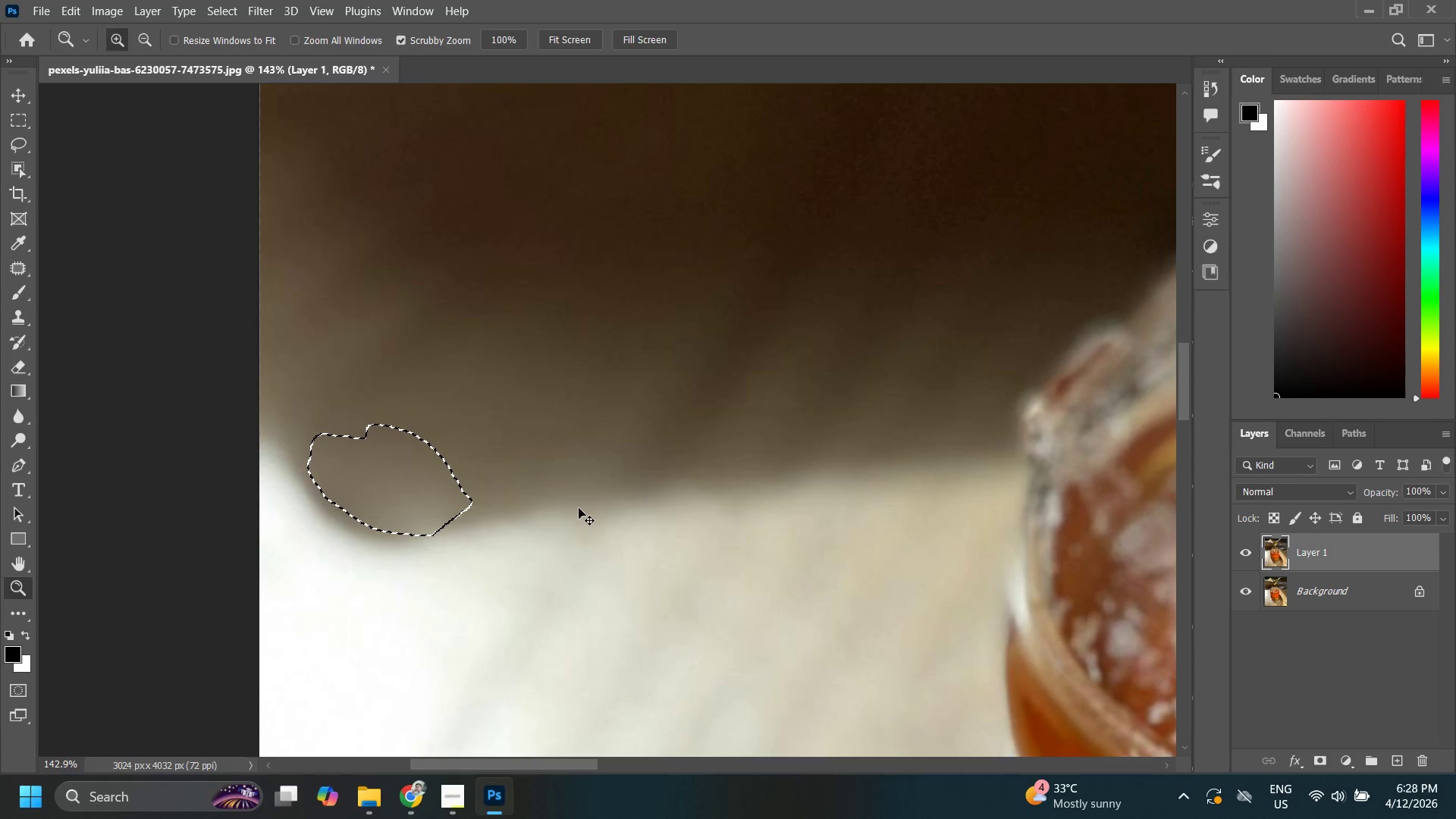 
key(Control+Z)
 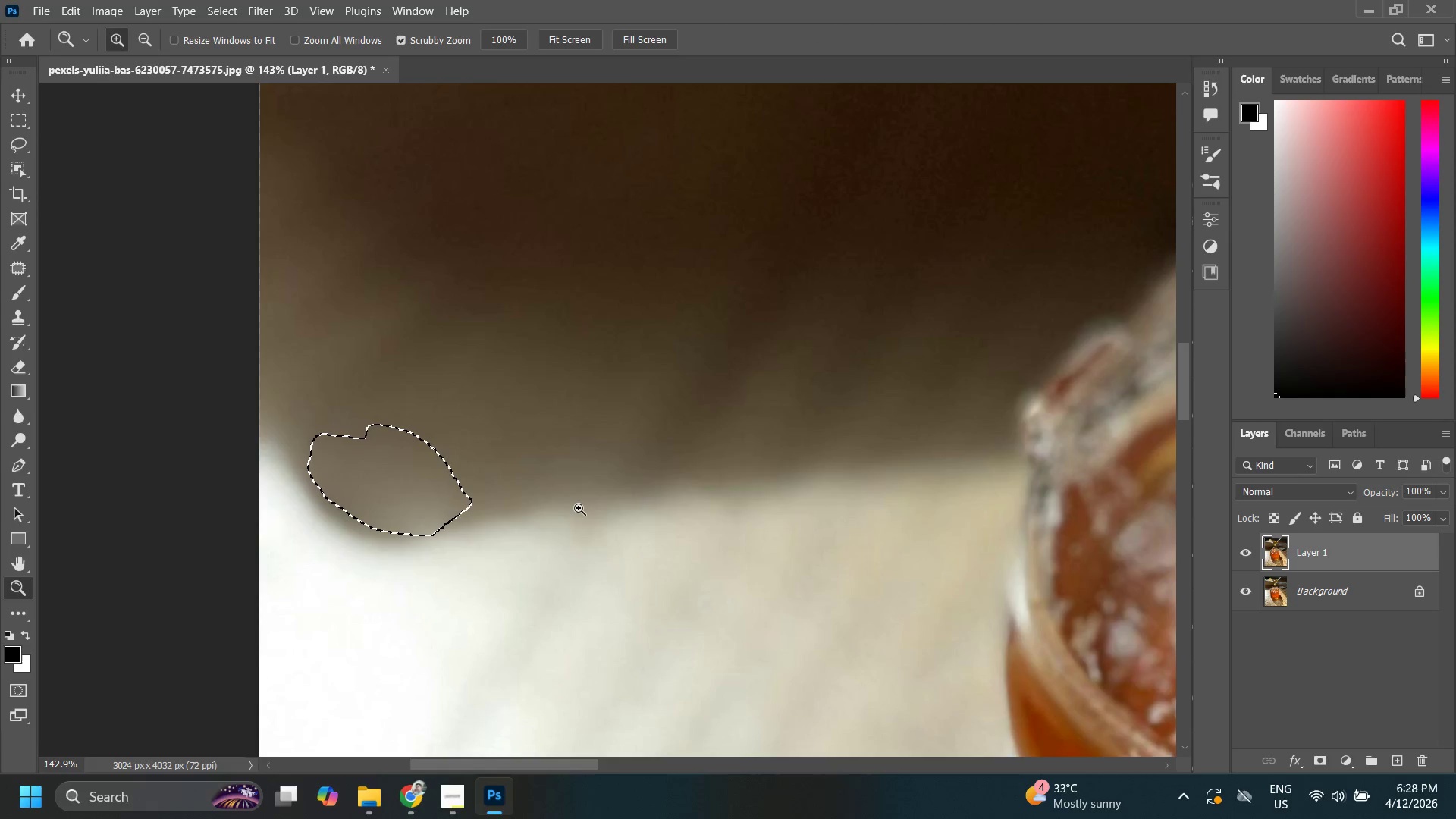 
key(Control+ControlLeft)
 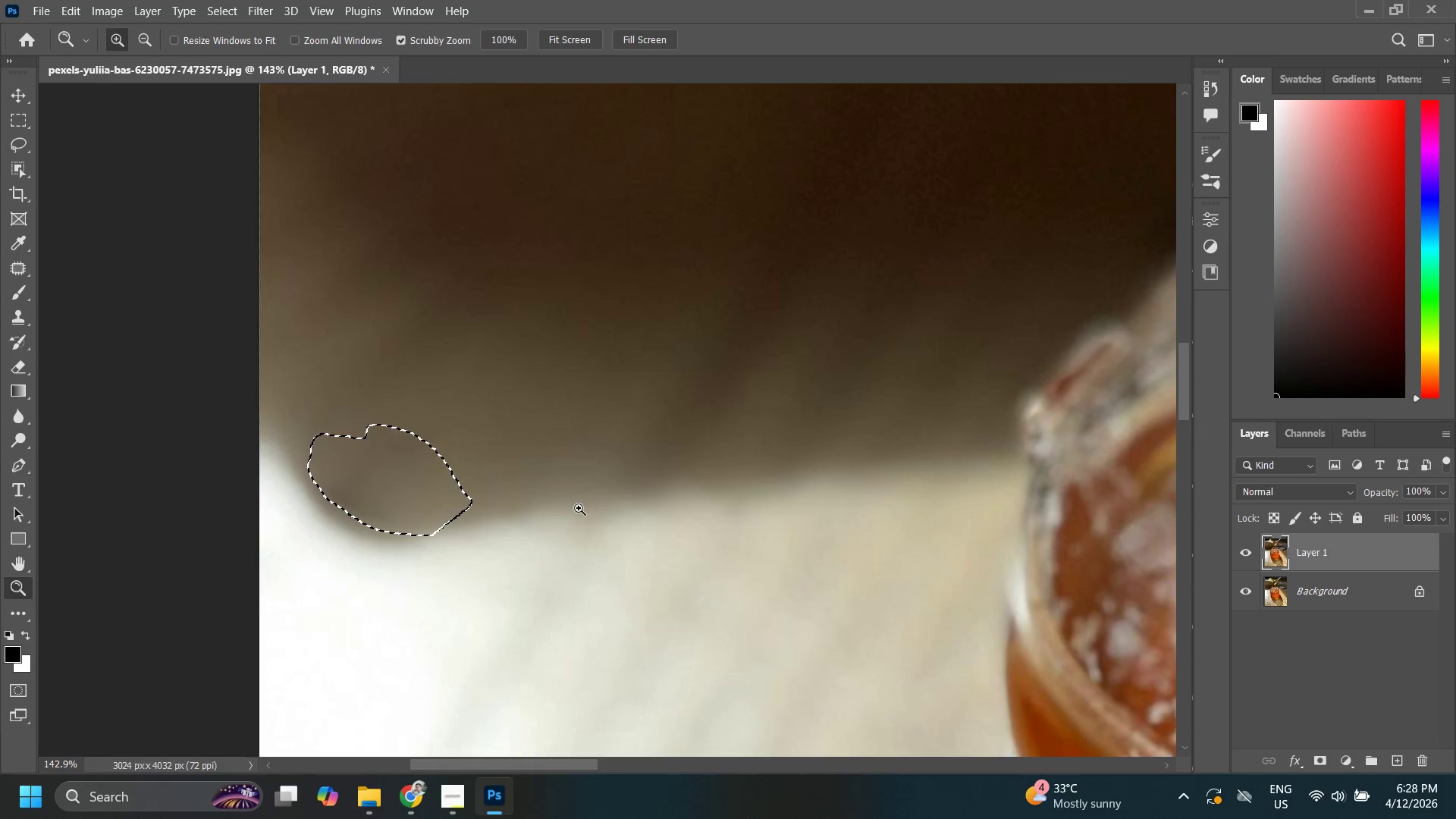 
key(D)
 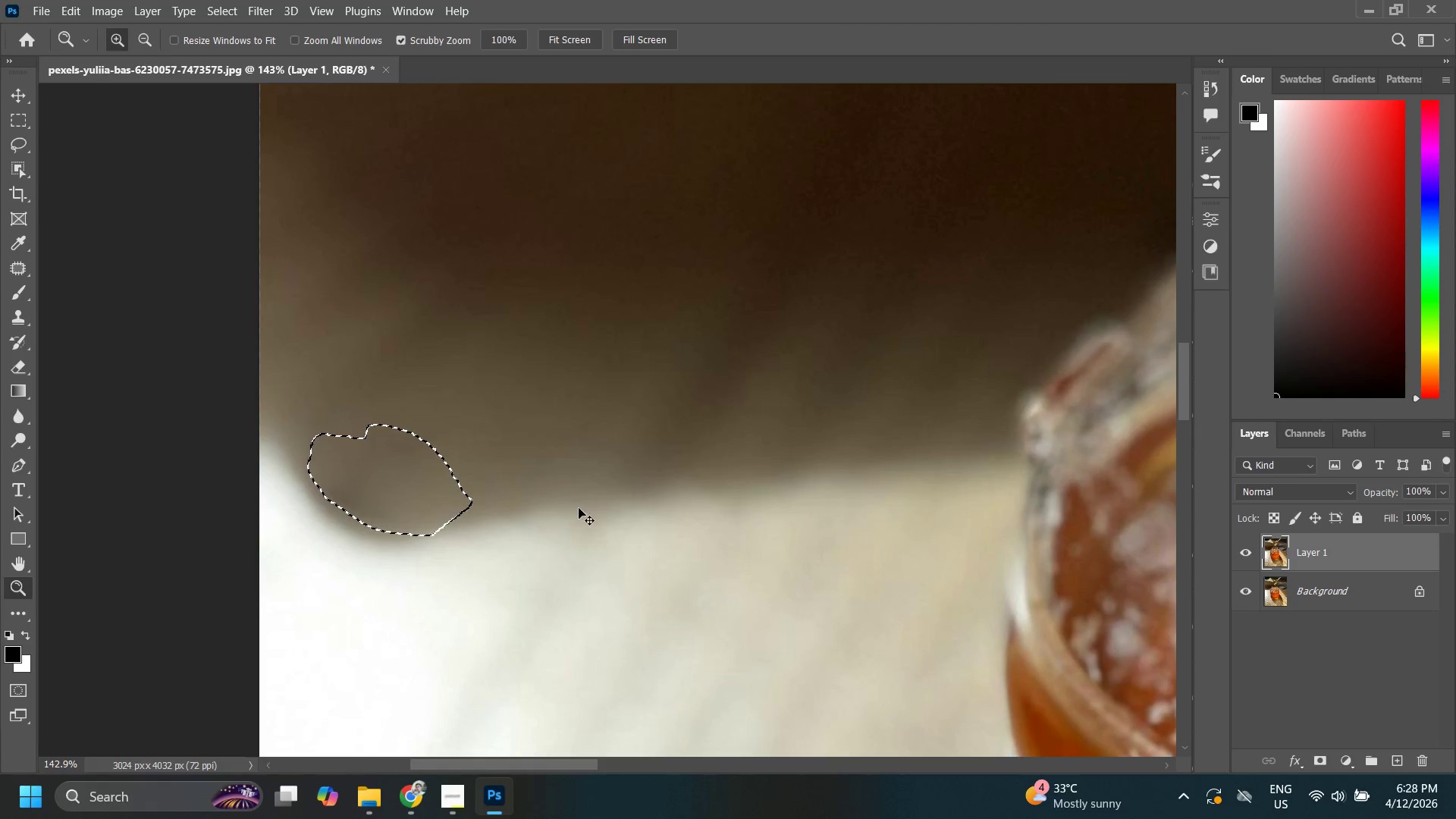 
key(Control+ControlLeft)
 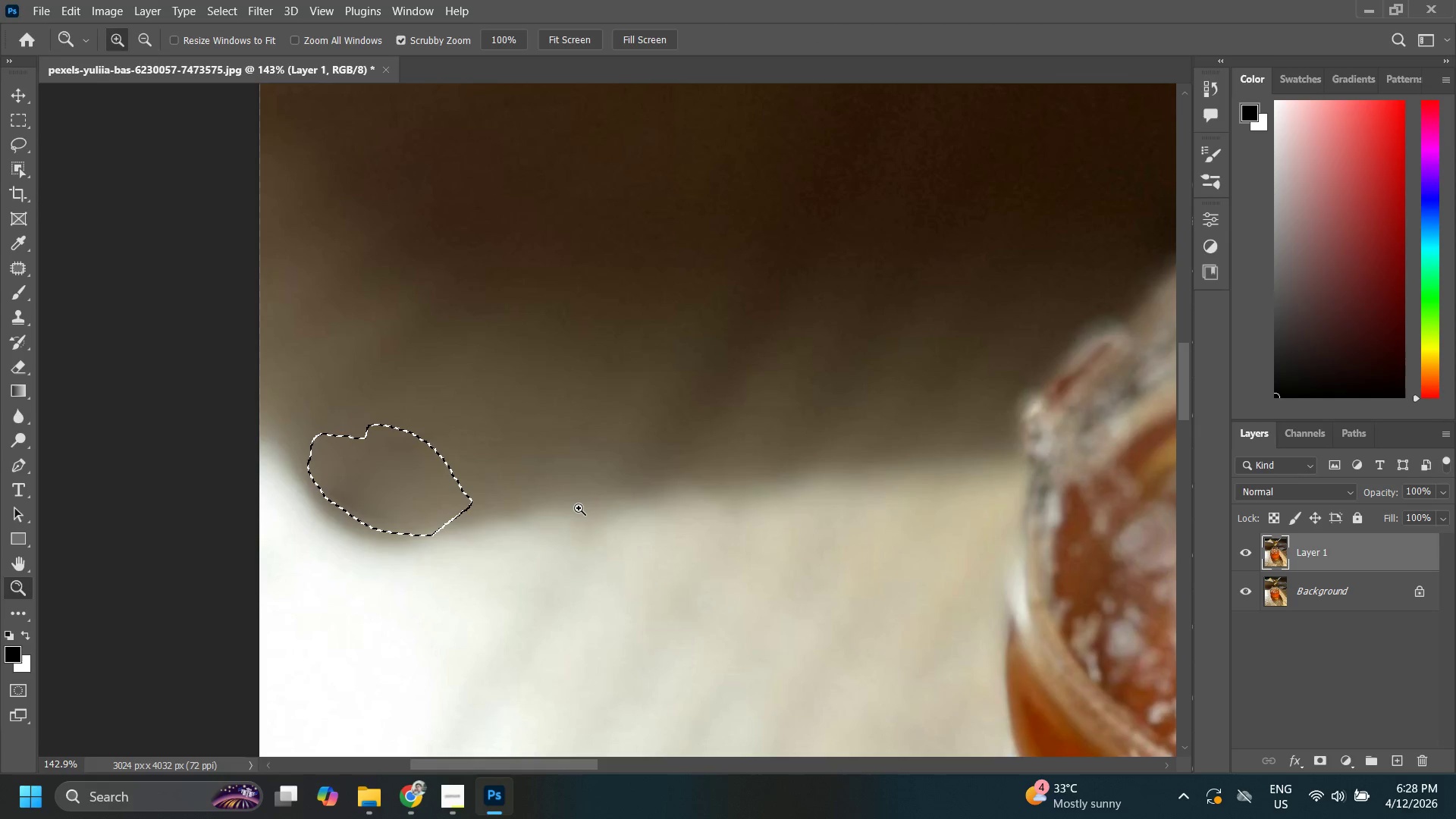 
type(zz)
 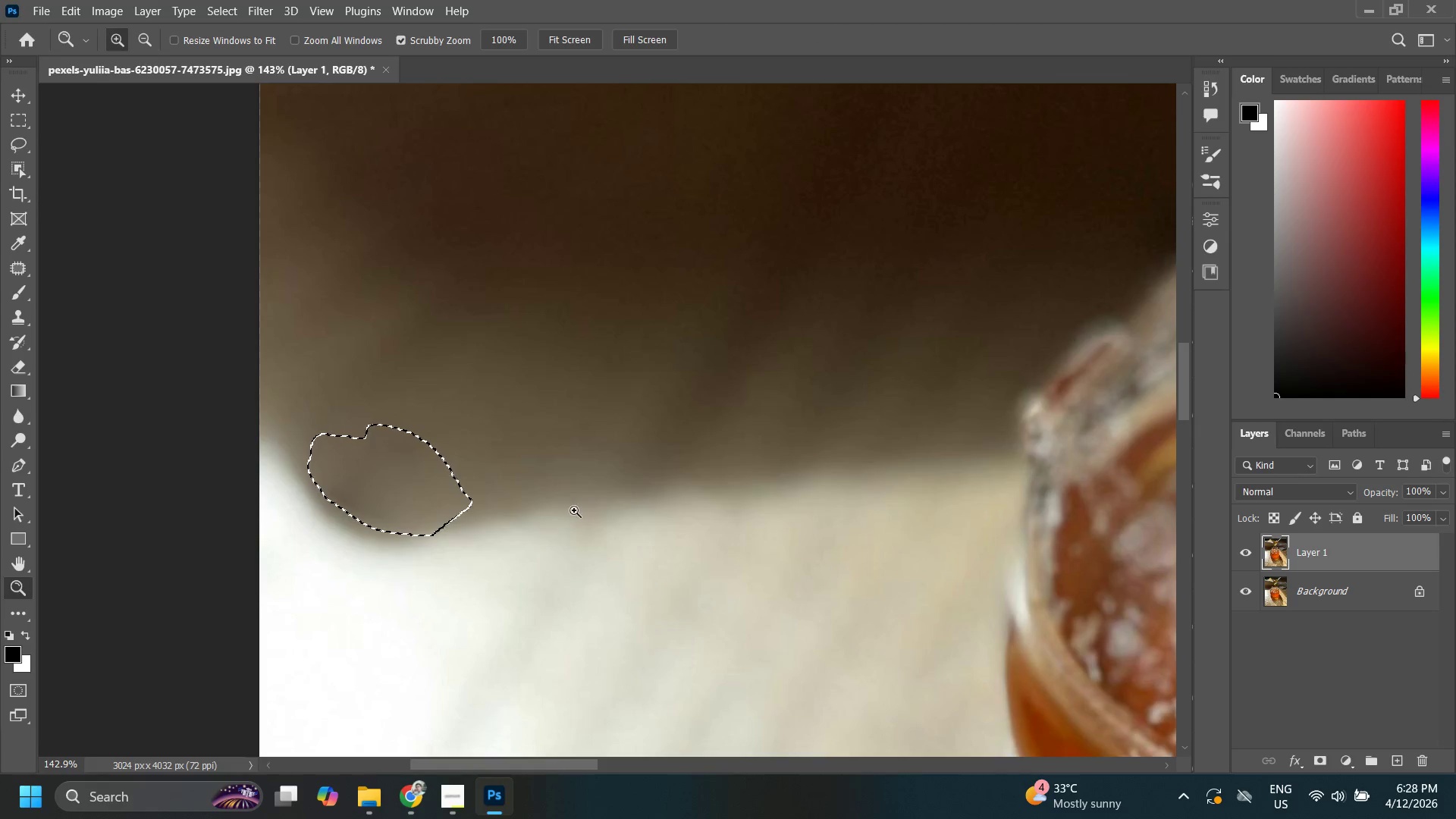 
key(Control+D)
 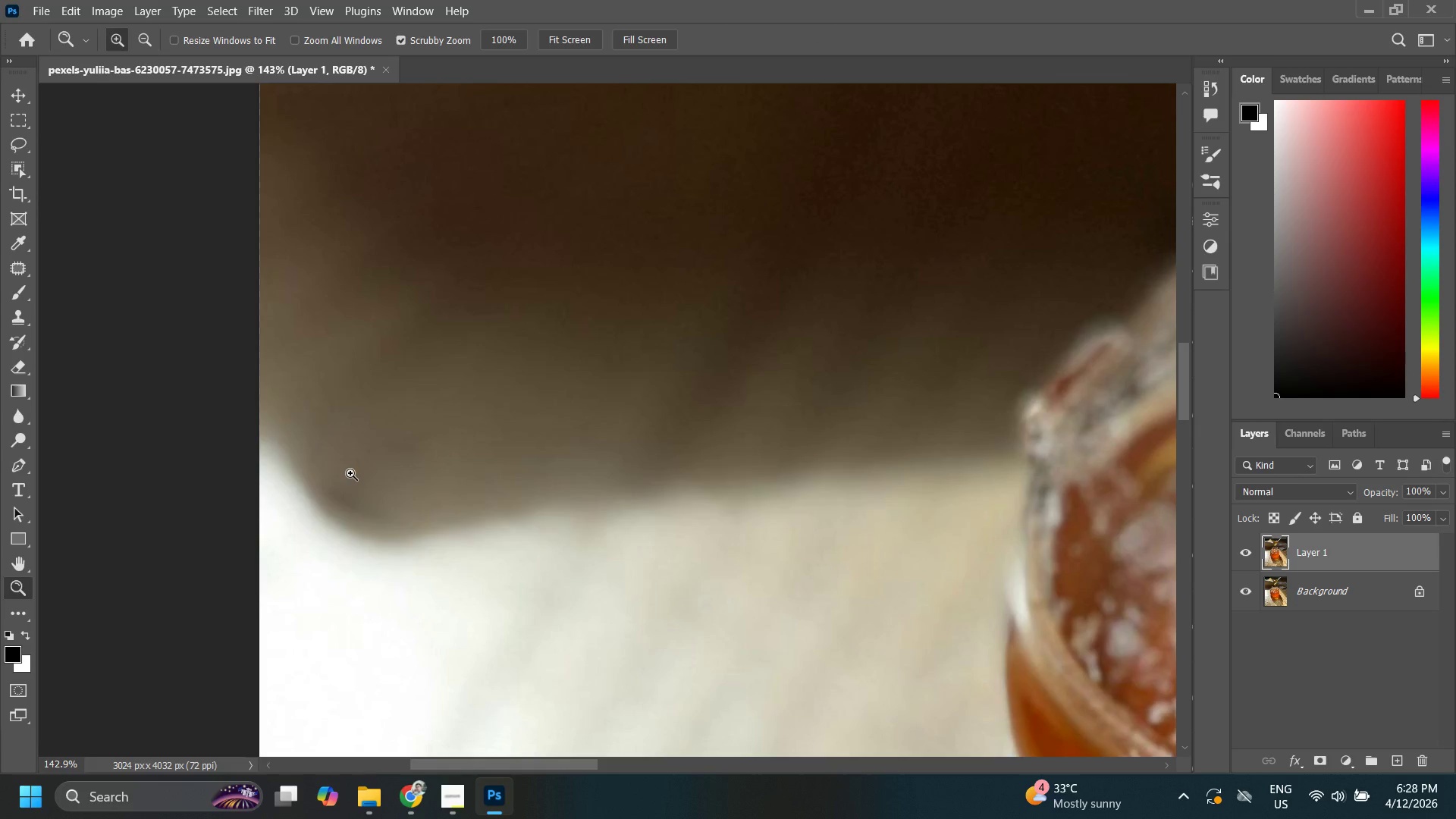 
key(J)
 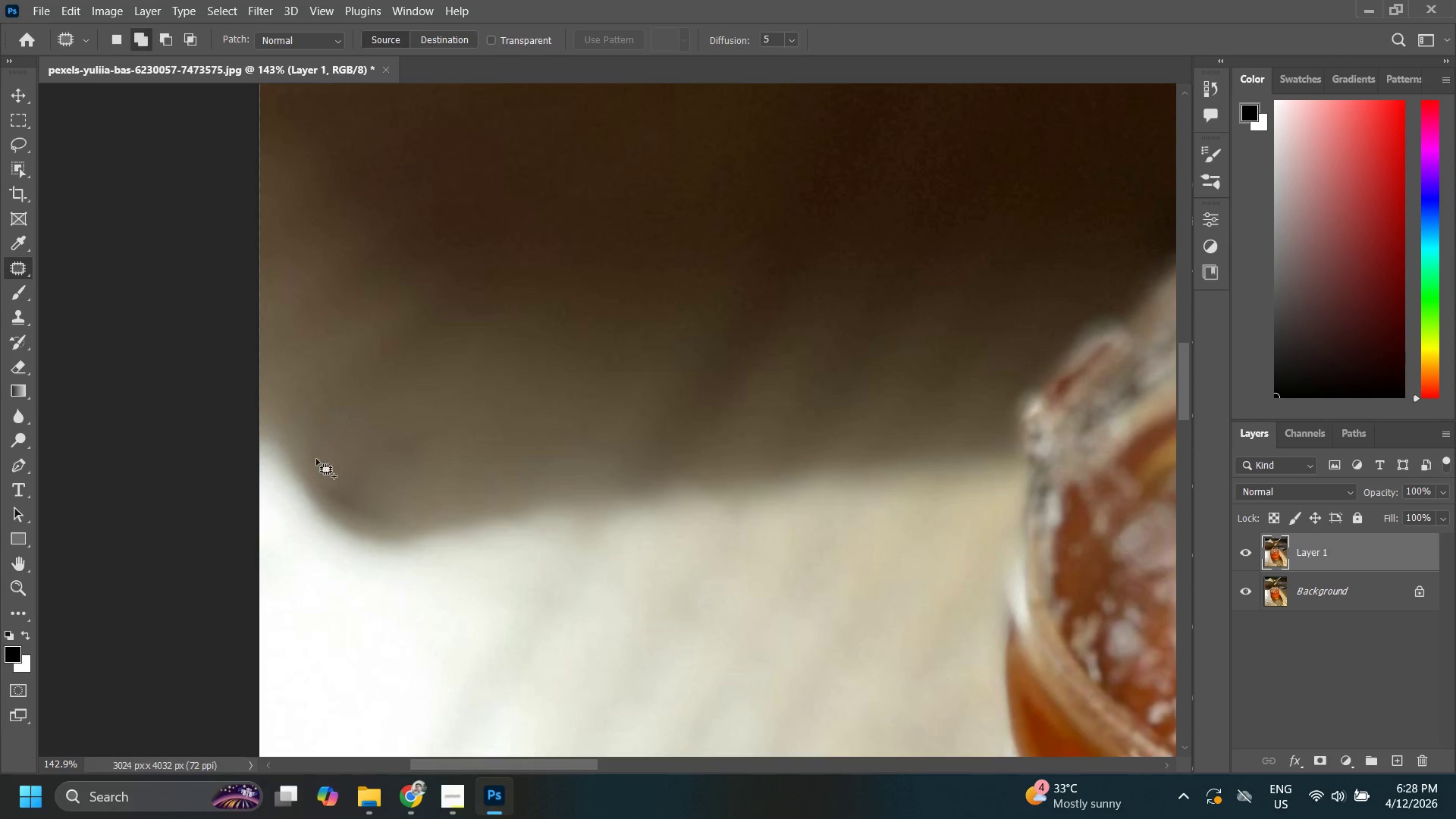 
left_click_drag(start_coordinate=[314, 459], to_coordinate=[315, 453])
 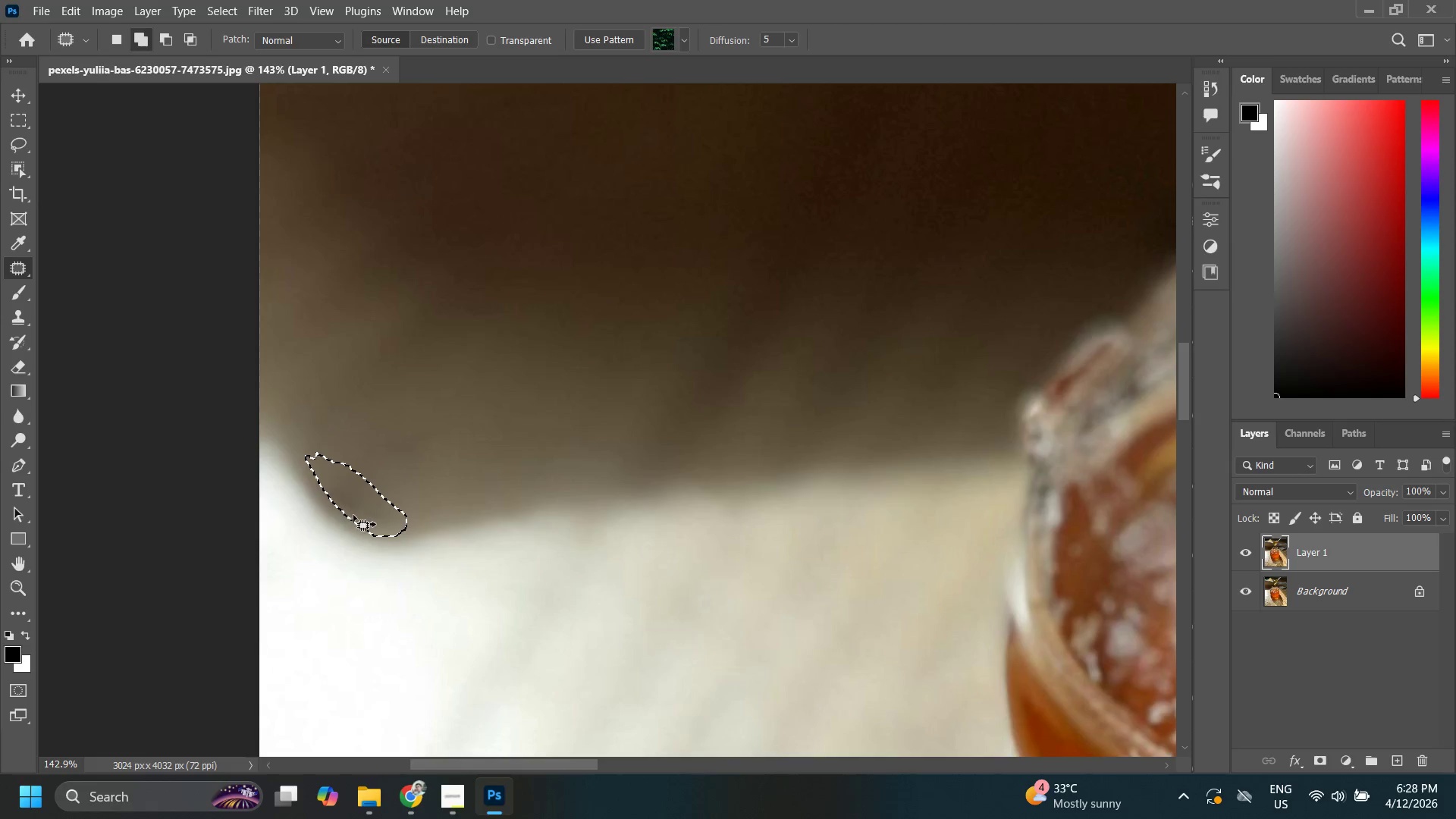 
left_click_drag(start_coordinate=[356, 516], to_coordinate=[408, 469])
 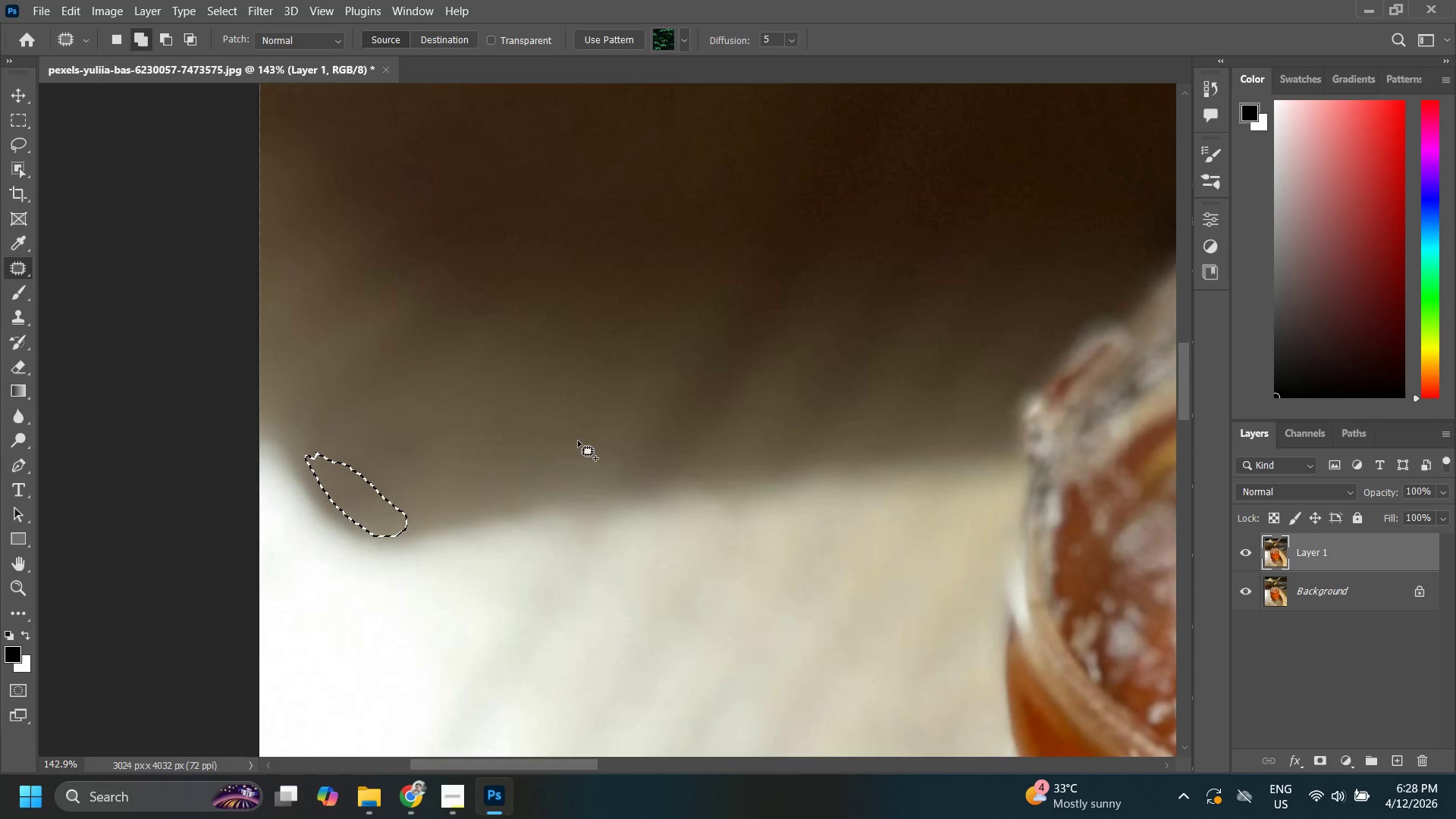 
key(Control+ControlLeft)
 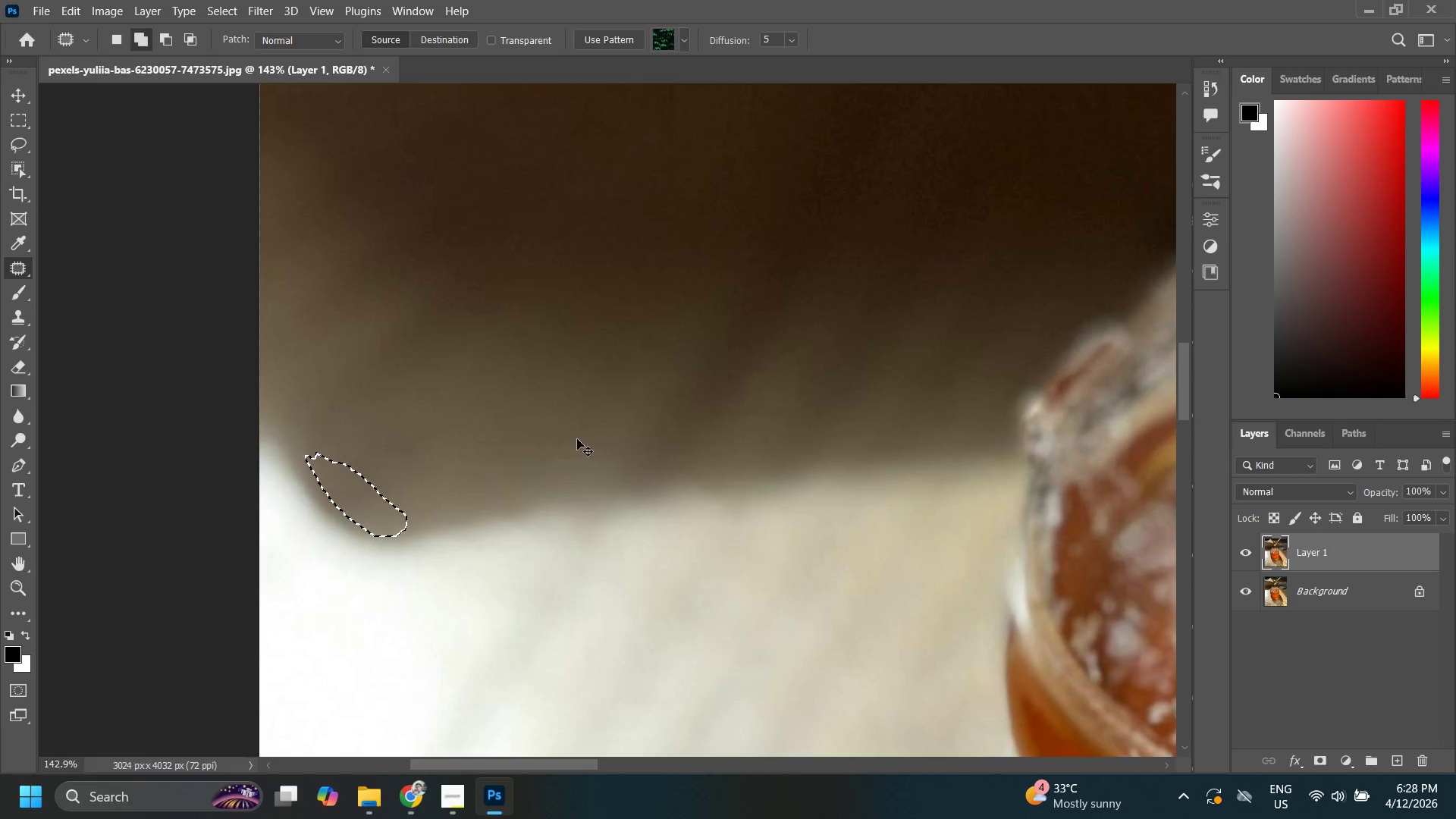 
key(Control+D)
 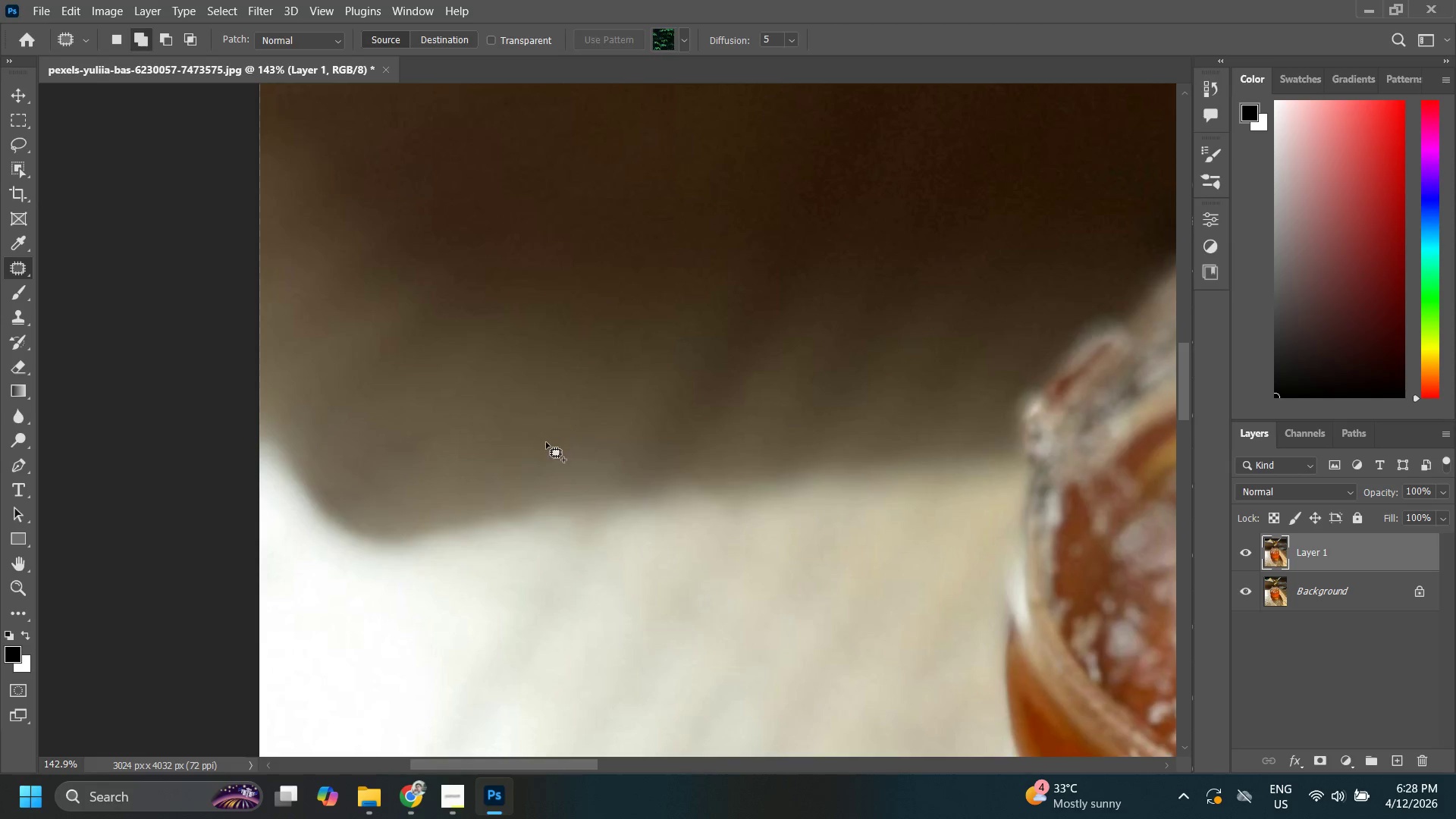 
type(zz )
 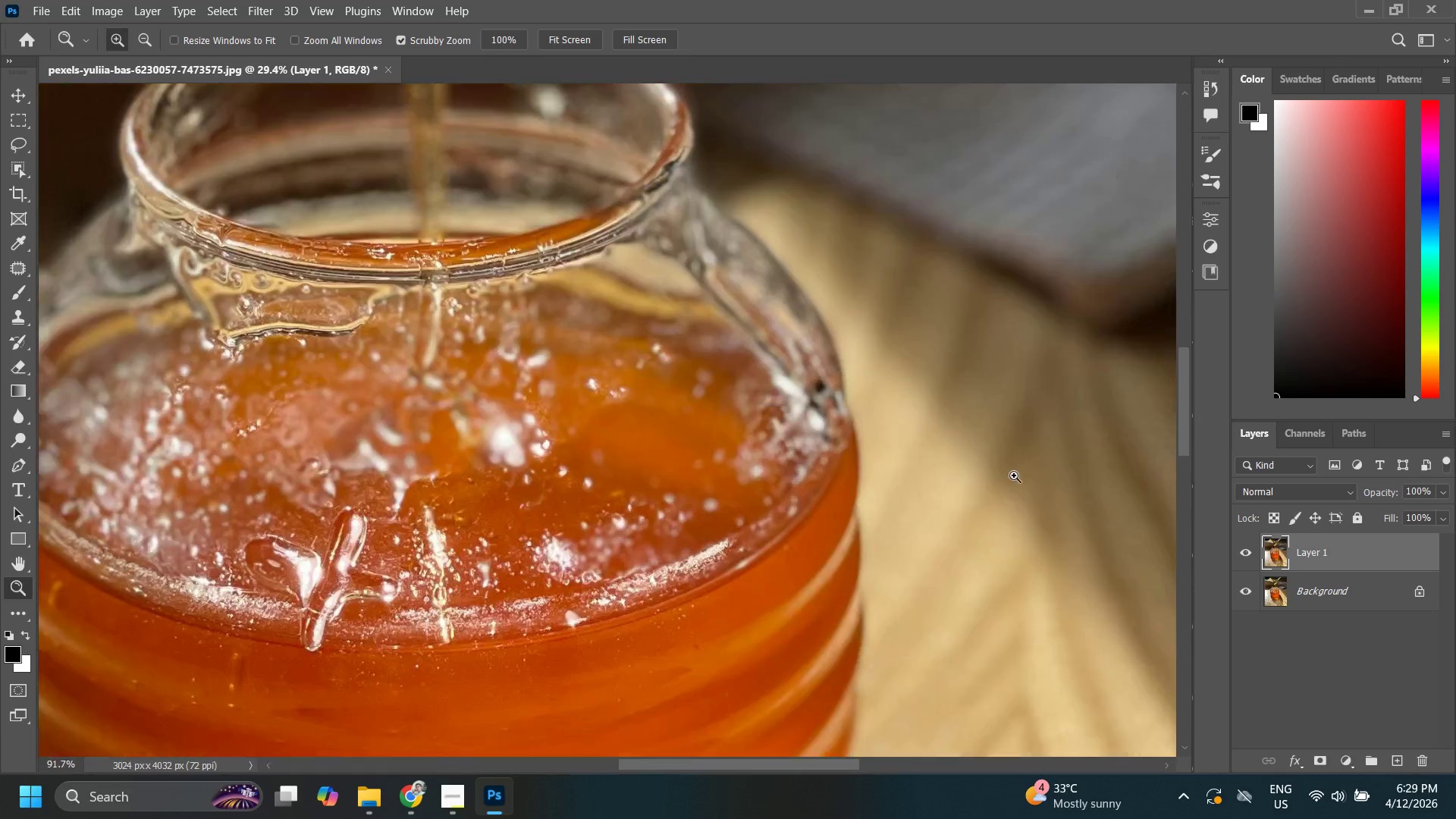 
left_click_drag(start_coordinate=[495, 448], to_coordinate=[404, 554])
 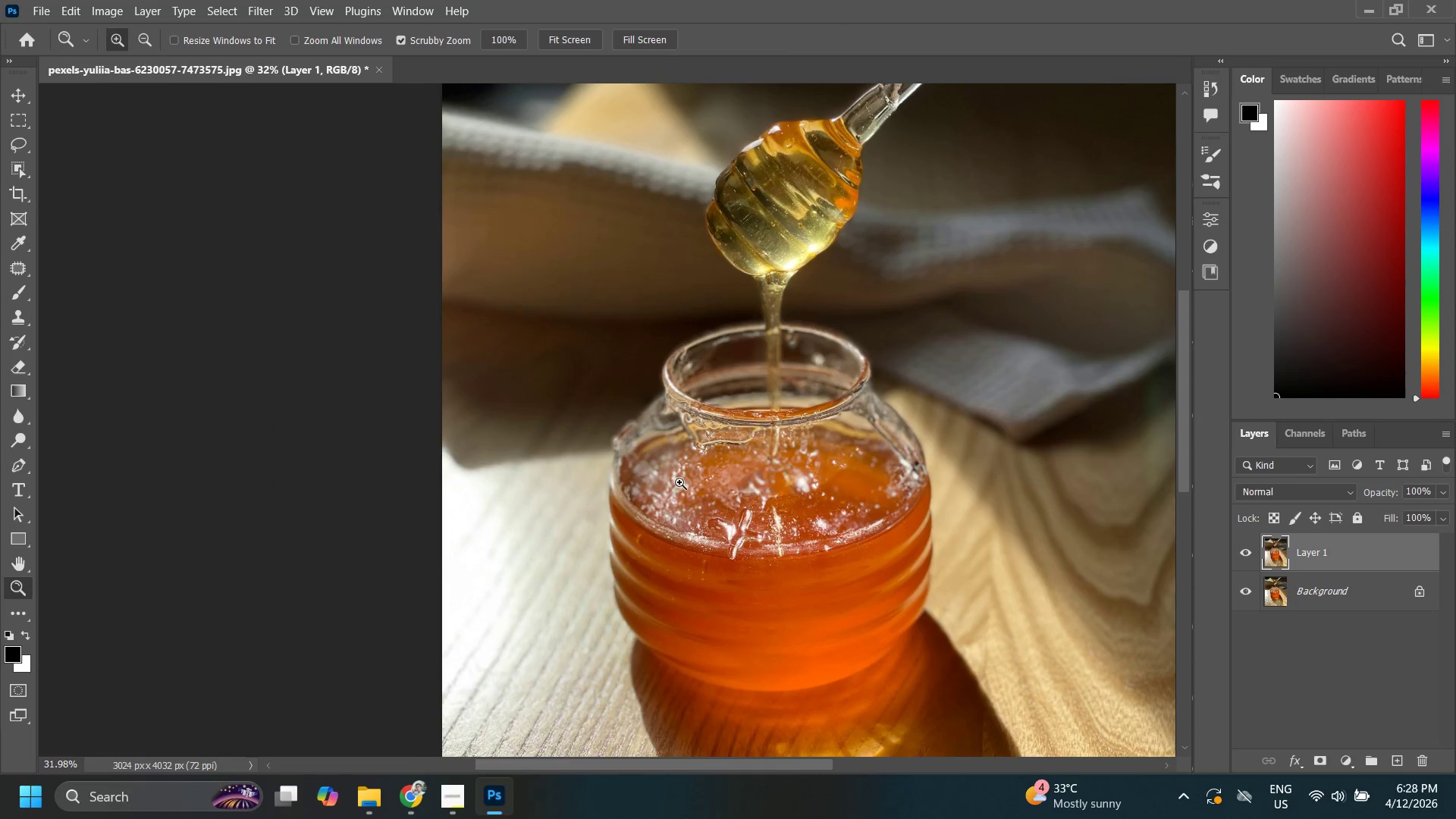 
left_click_drag(start_coordinate=[679, 482], to_coordinate=[669, 499])
 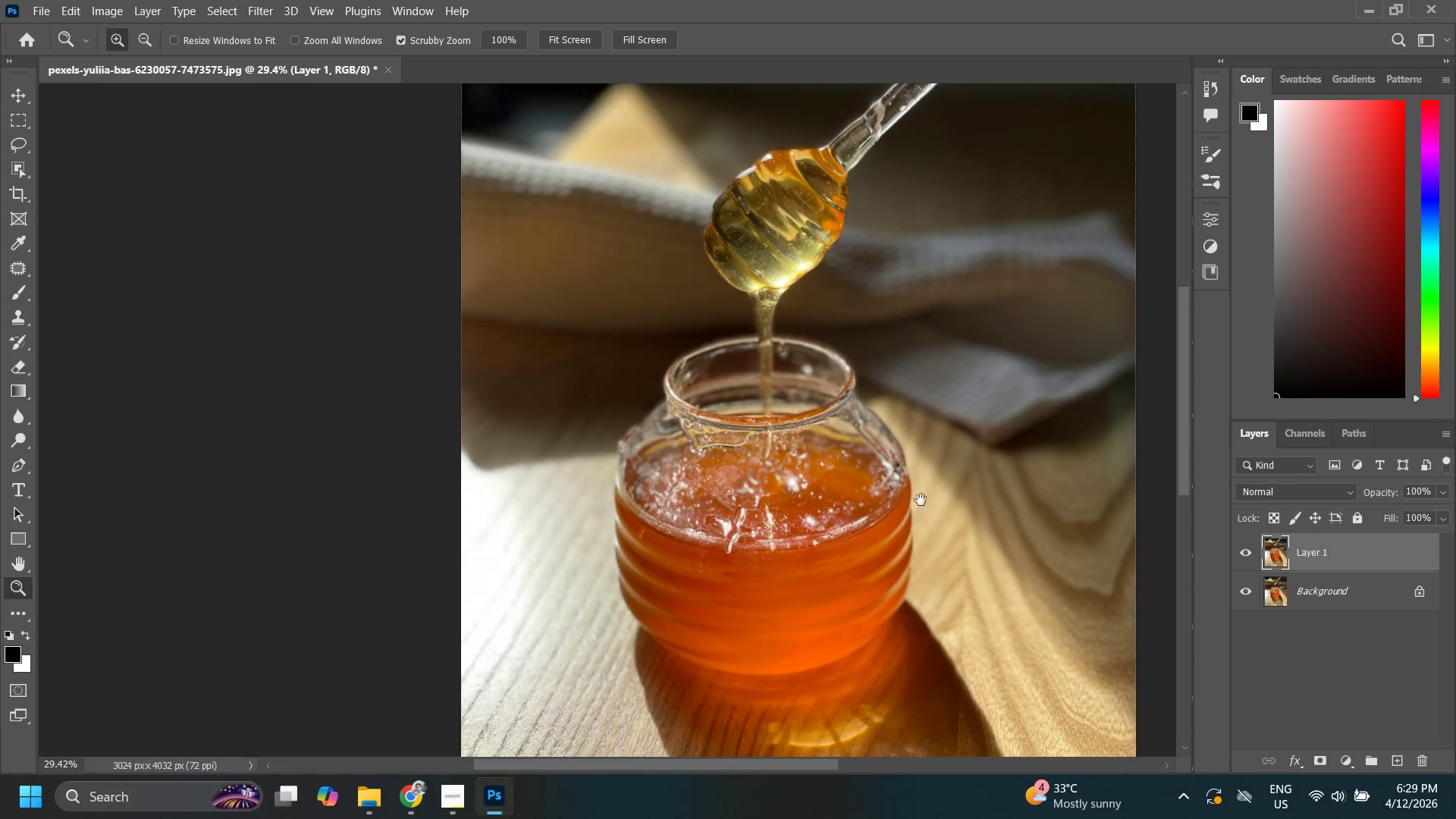 
left_click_drag(start_coordinate=[937, 504], to_coordinate=[1013, 450])
 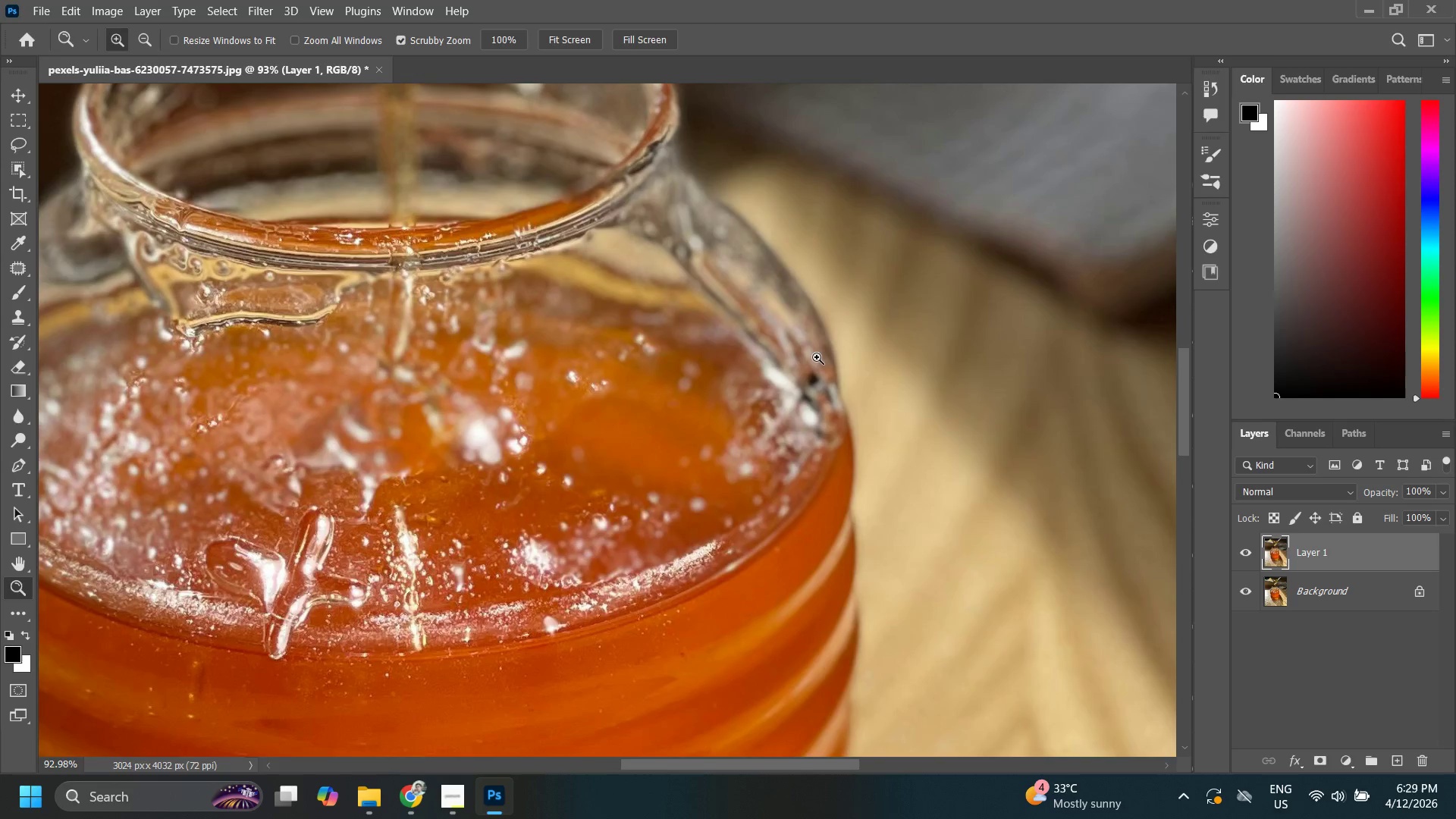 
left_click_drag(start_coordinate=[817, 357], to_coordinate=[874, 382])
 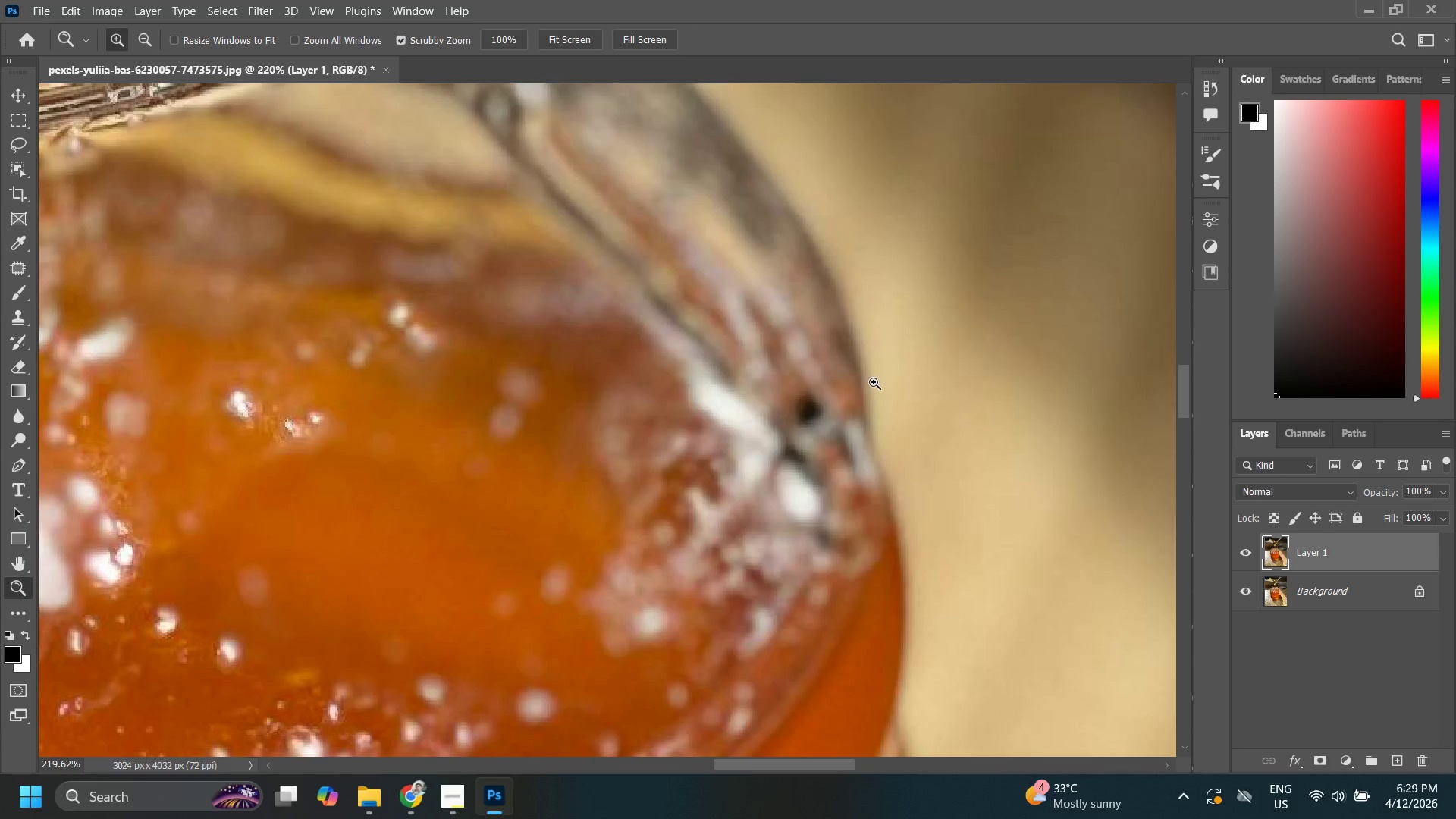 
type(sssJJJJ)
 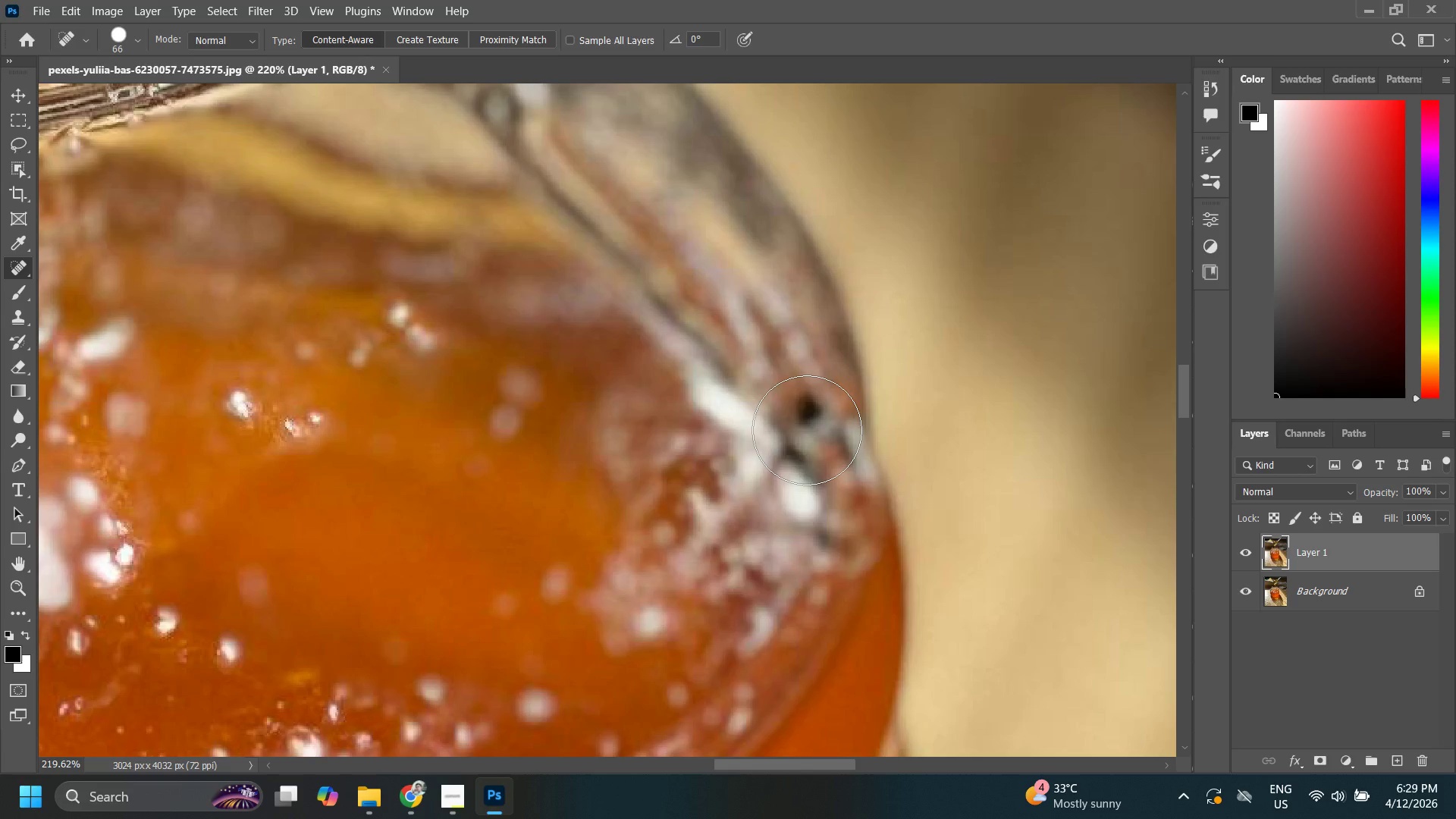 
hold_key(key=AltLeft, duration=0.81)
 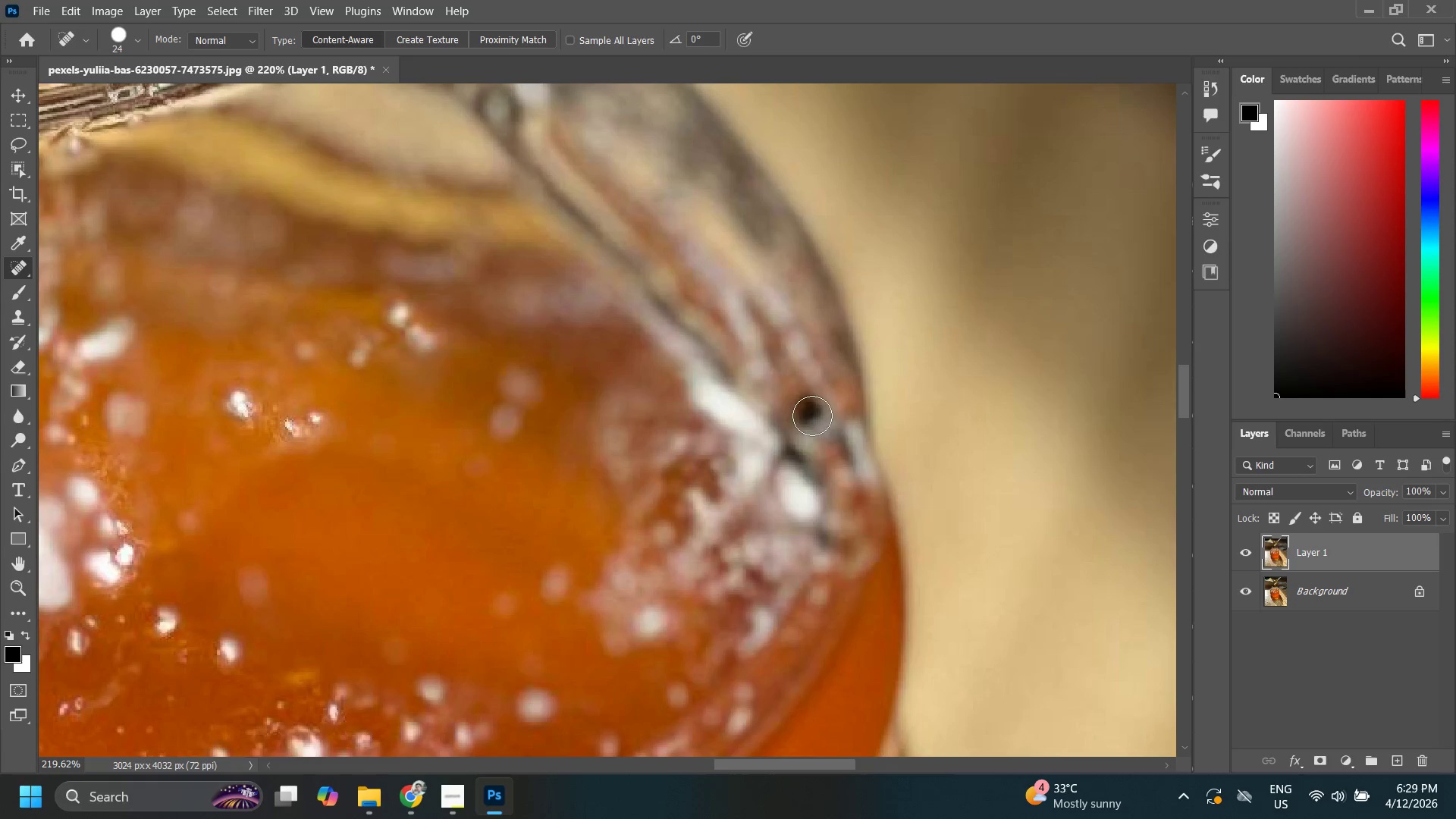 
left_click([808, 410])
 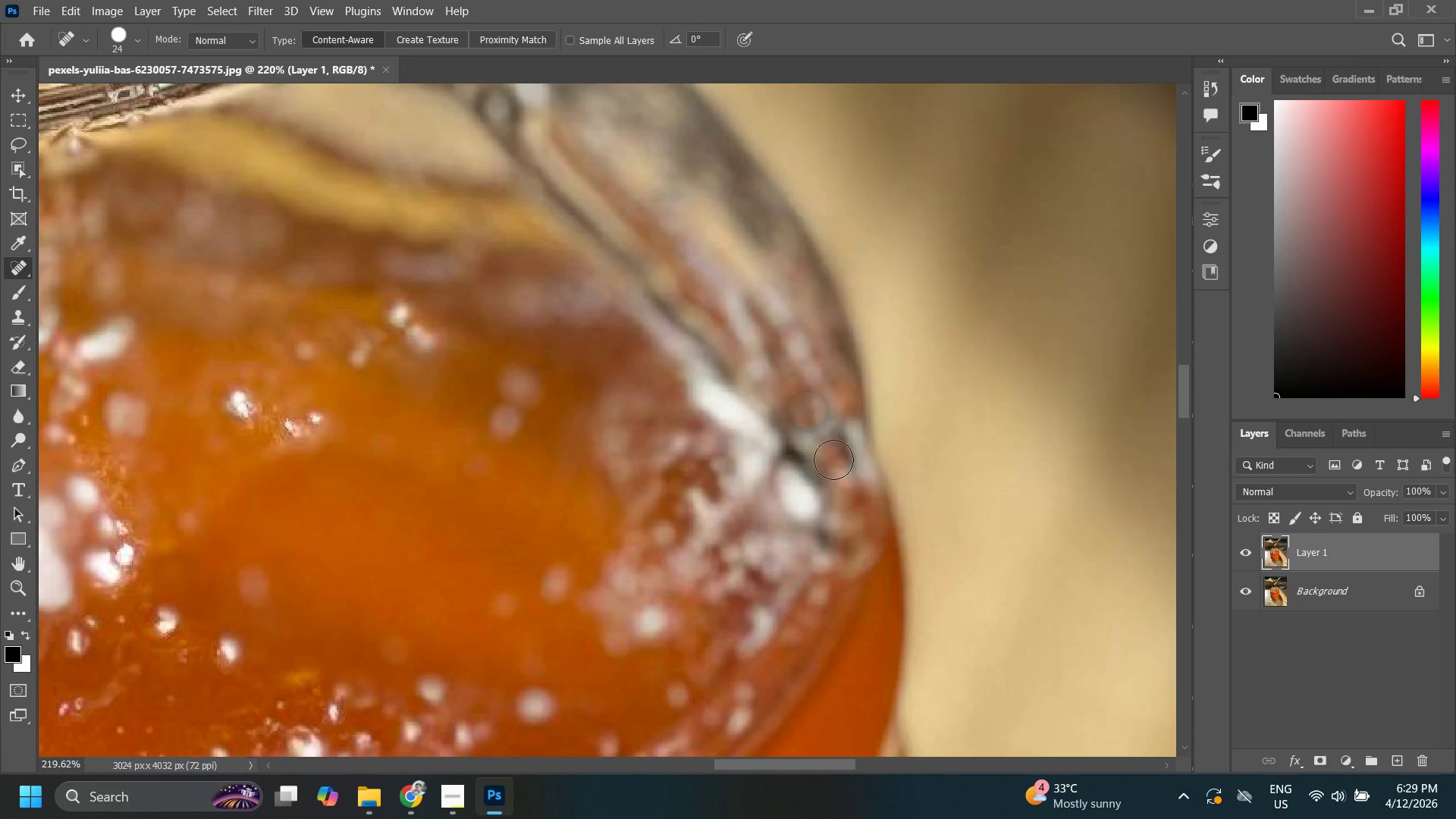 
key(Control+ControlLeft)
 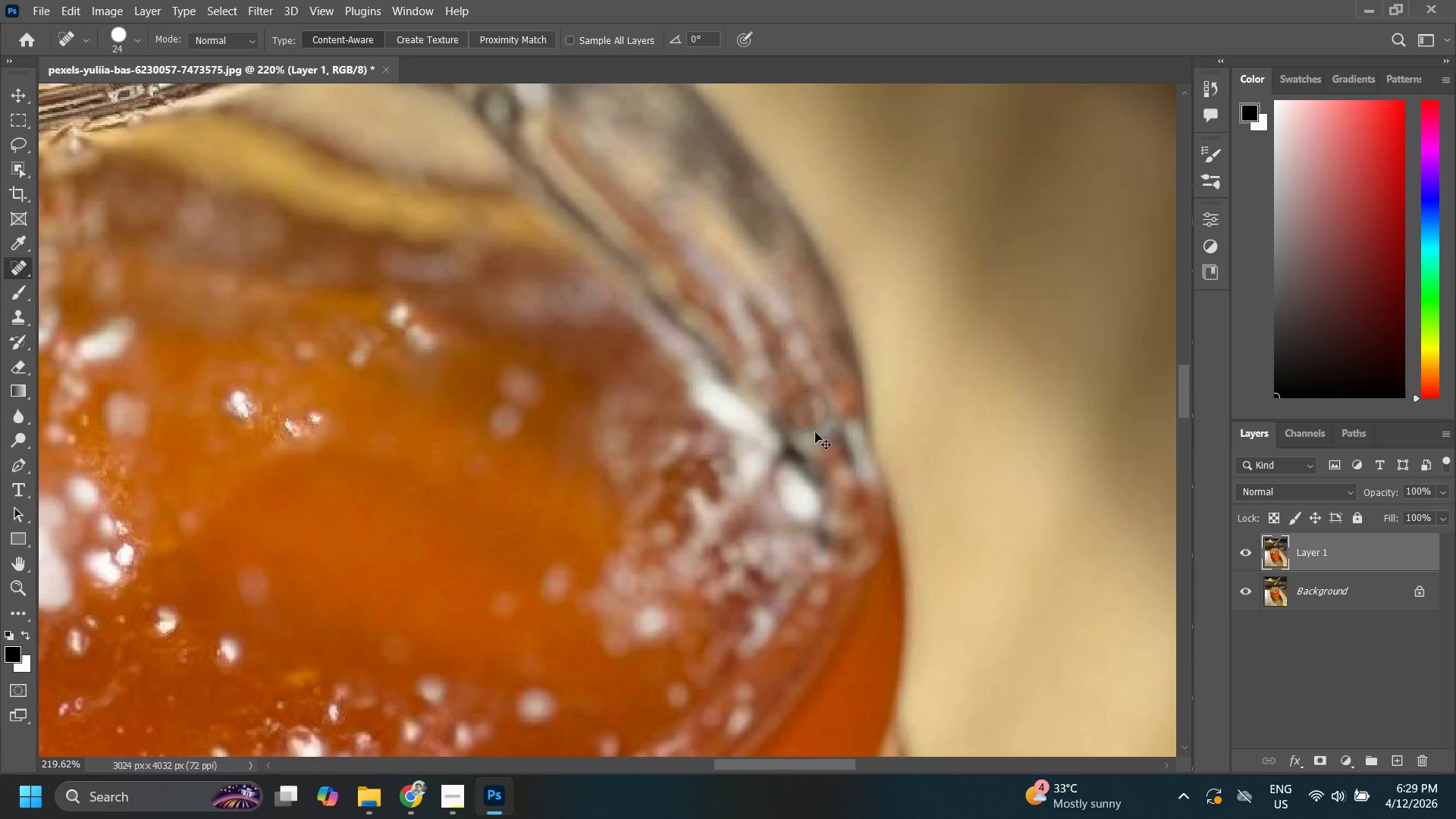 
key(Control+Z)
 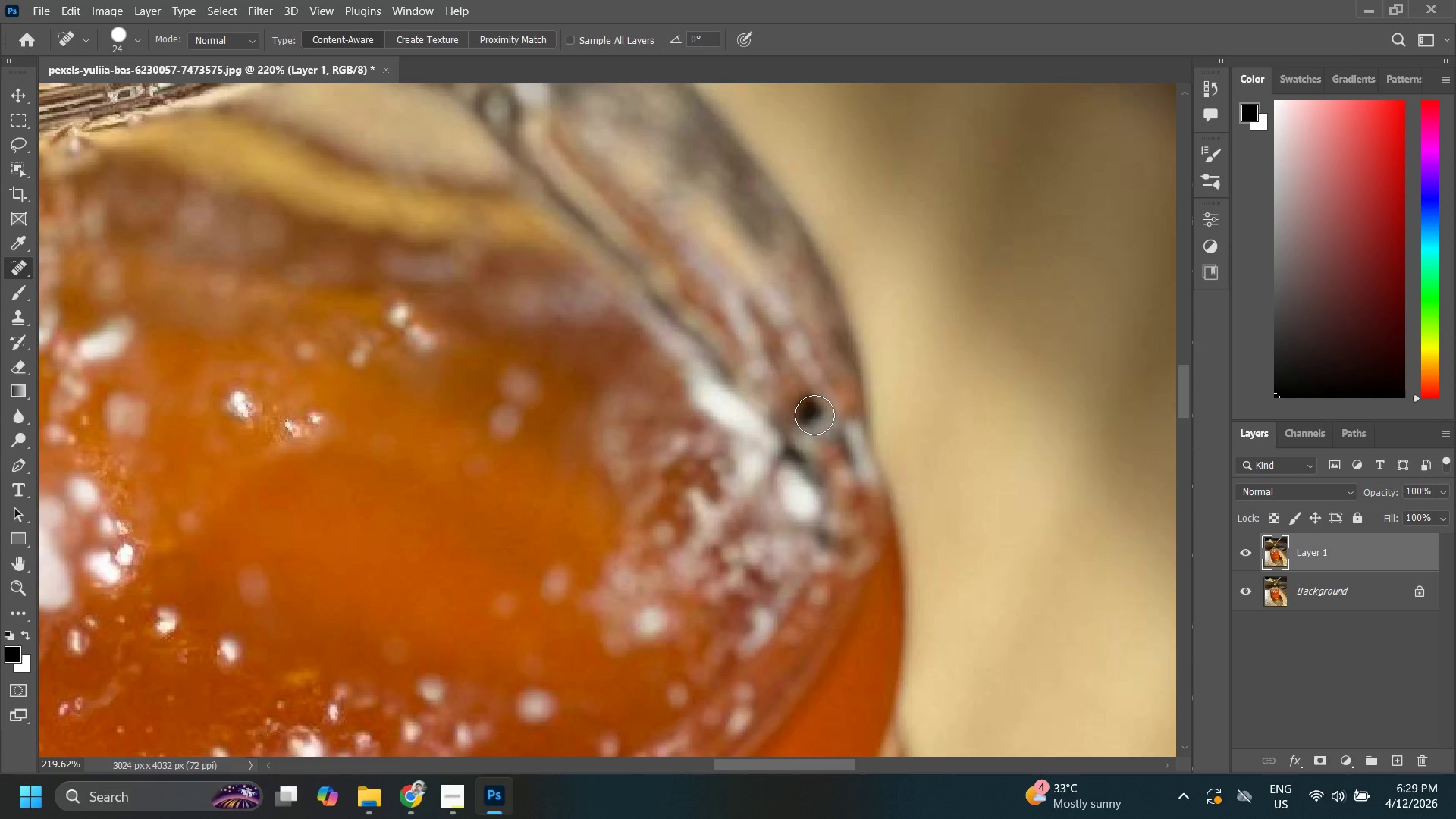 
left_click_drag(start_coordinate=[801, 403], to_coordinate=[814, 419])
 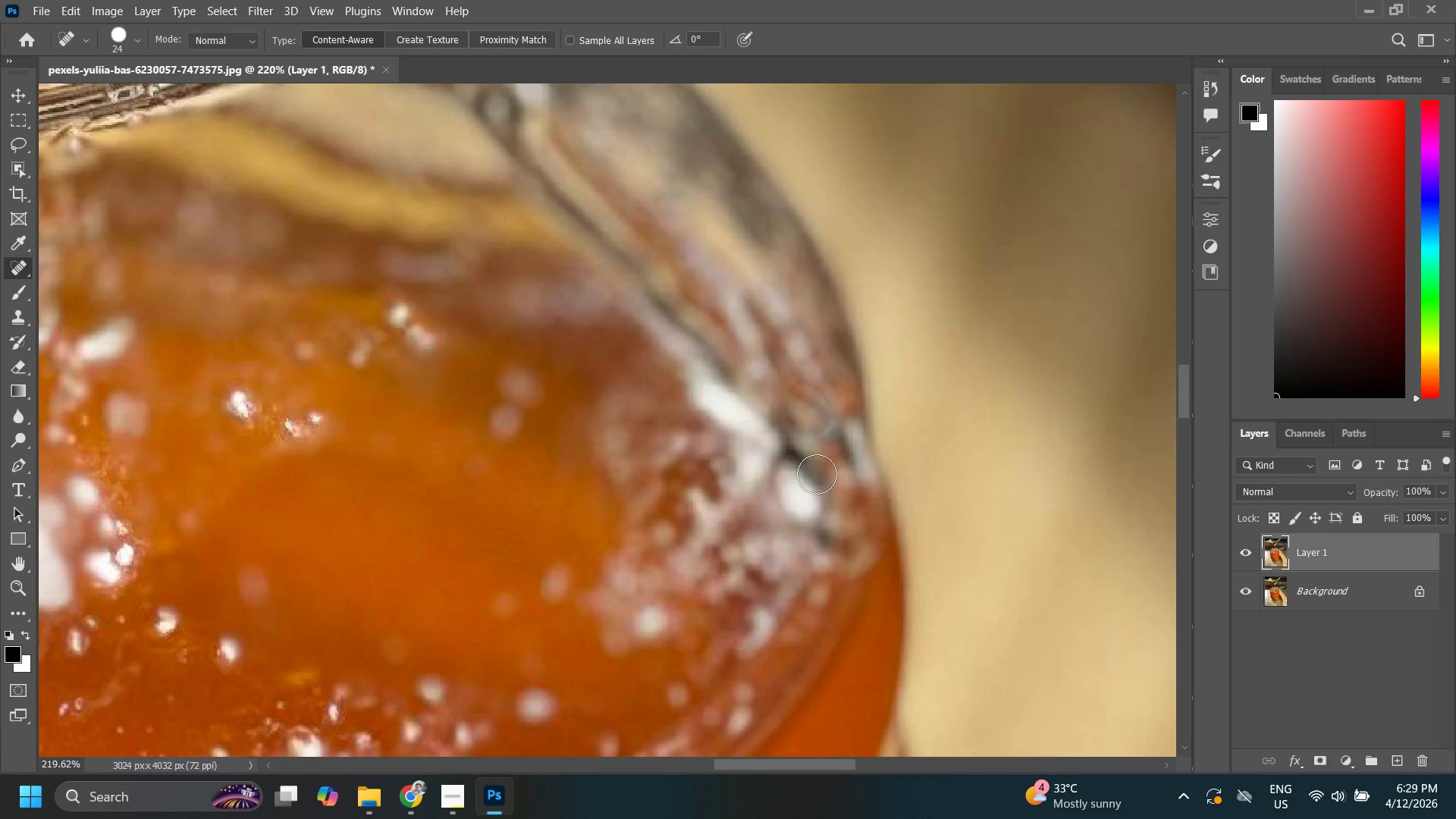 
key(Control+ControlLeft)
 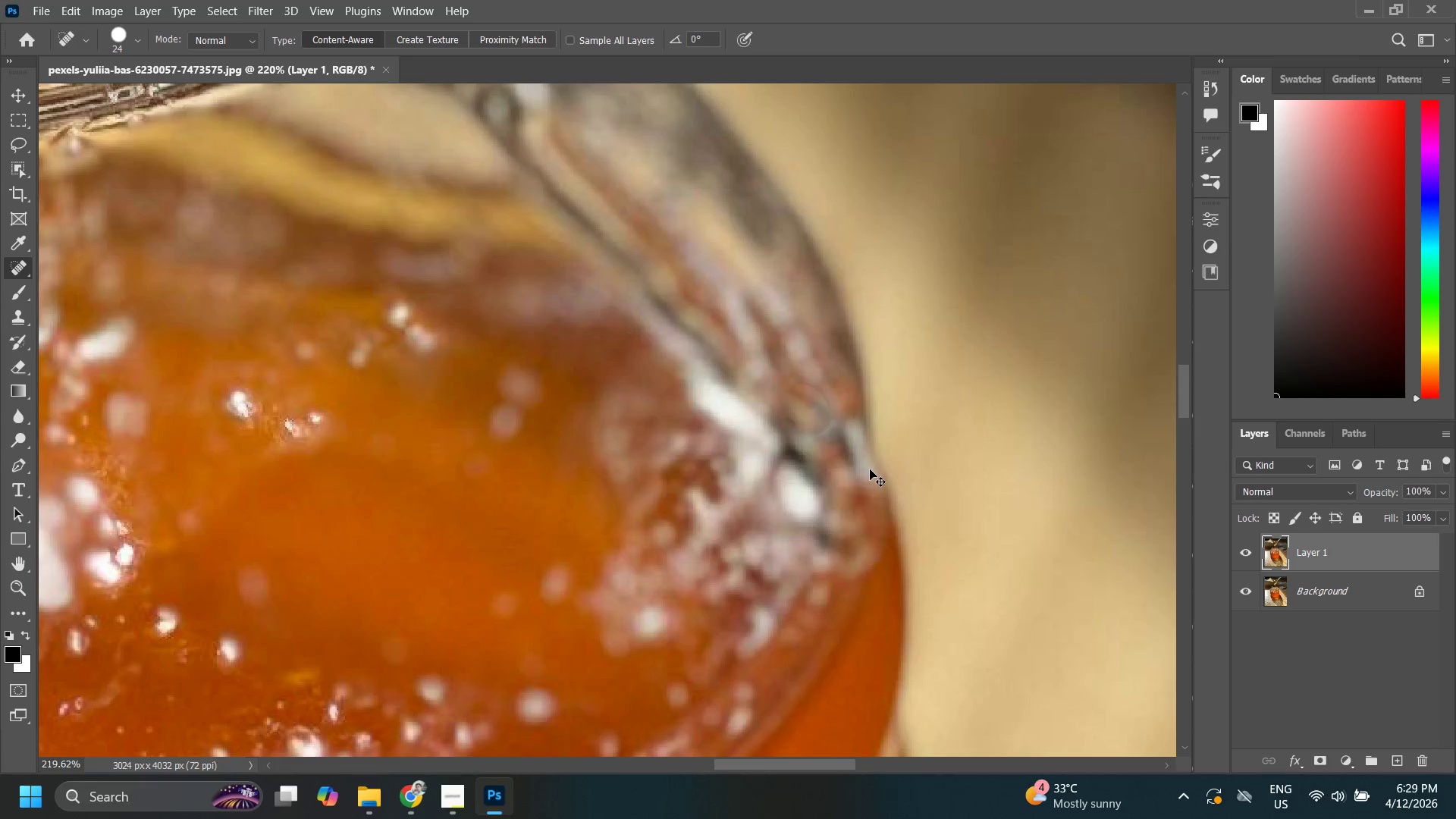 
key(Control+Z)
 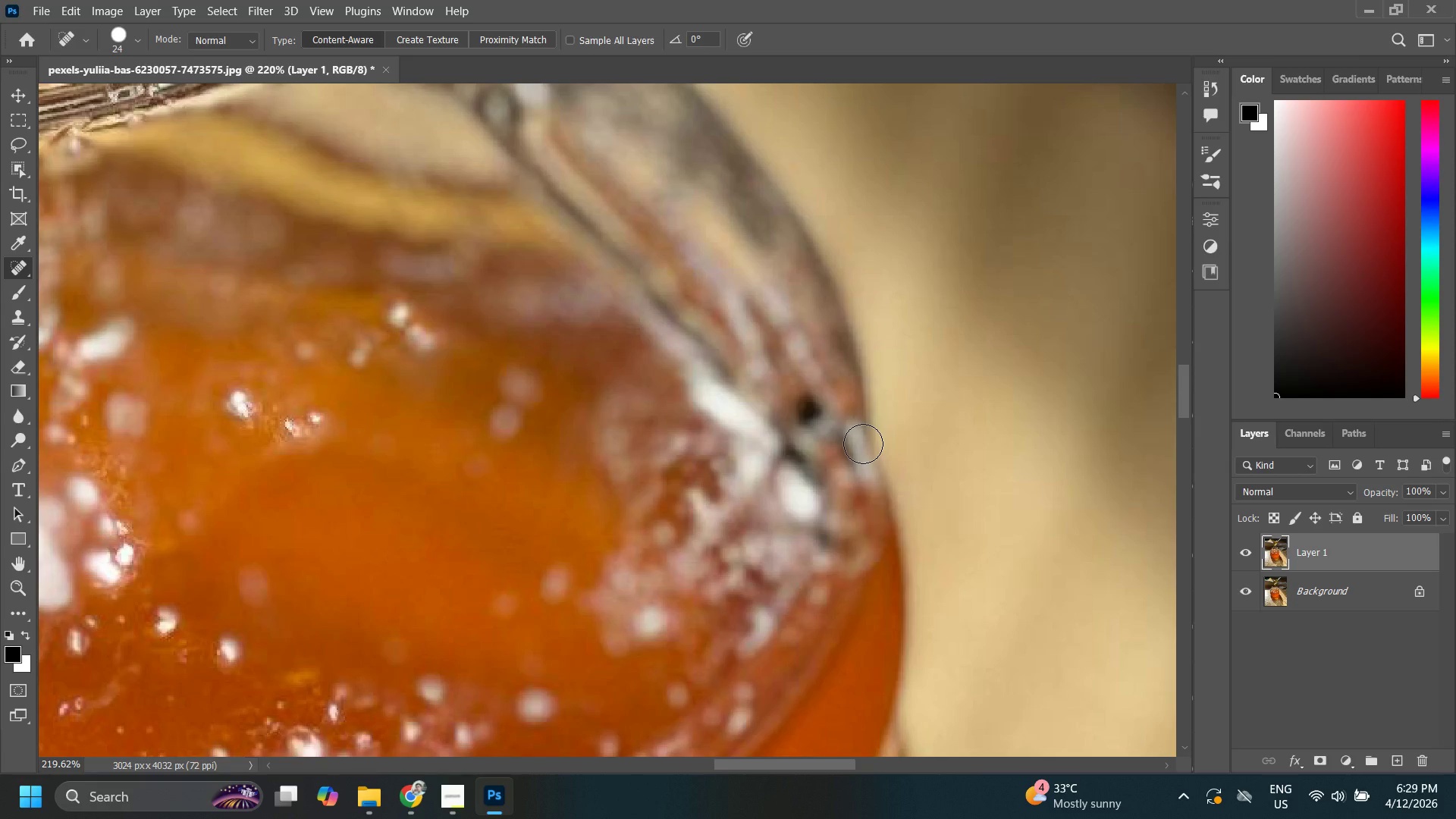 
type(jJJ)
 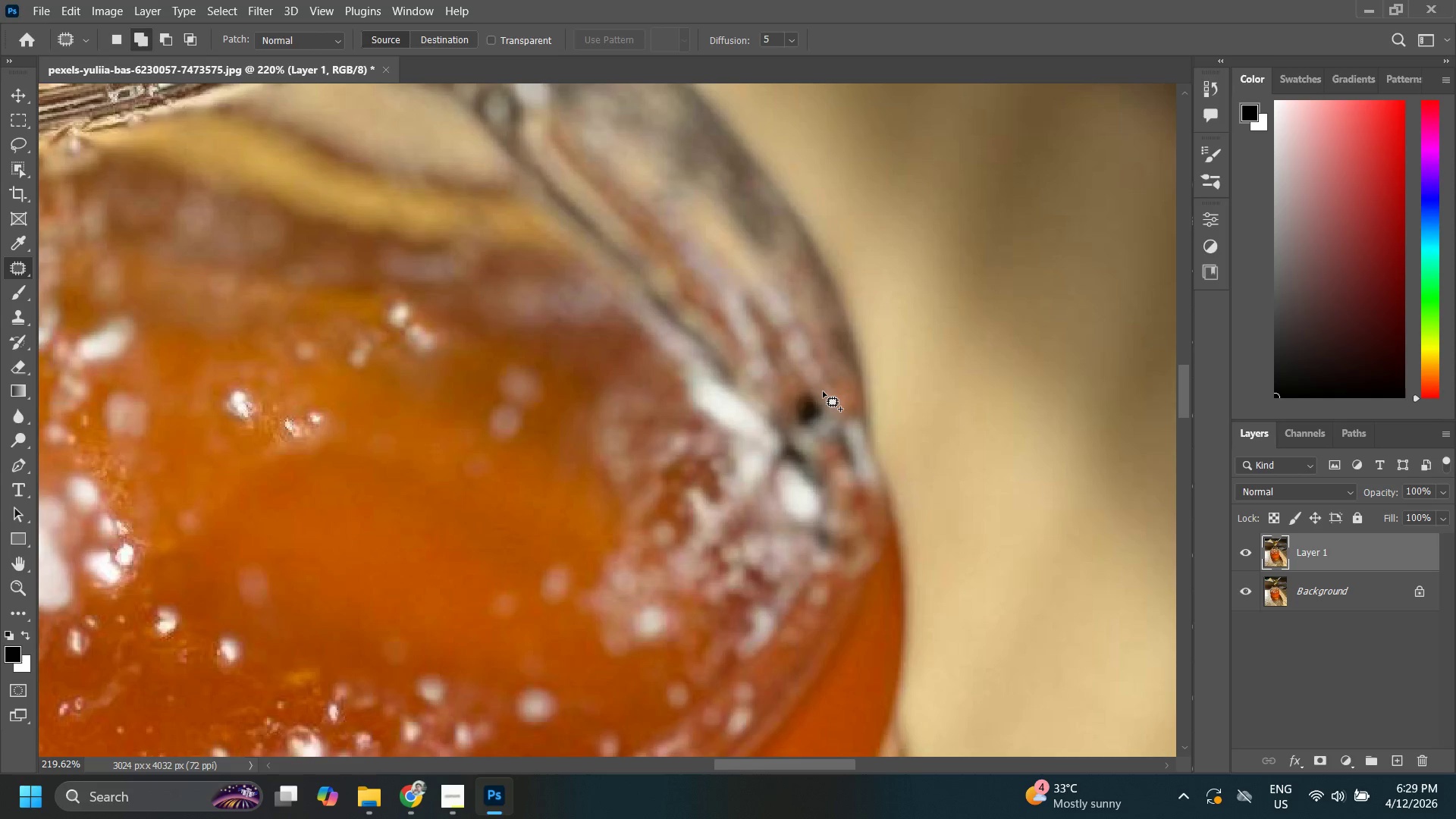 
left_click_drag(start_coordinate=[811, 381], to_coordinate=[798, 375])
 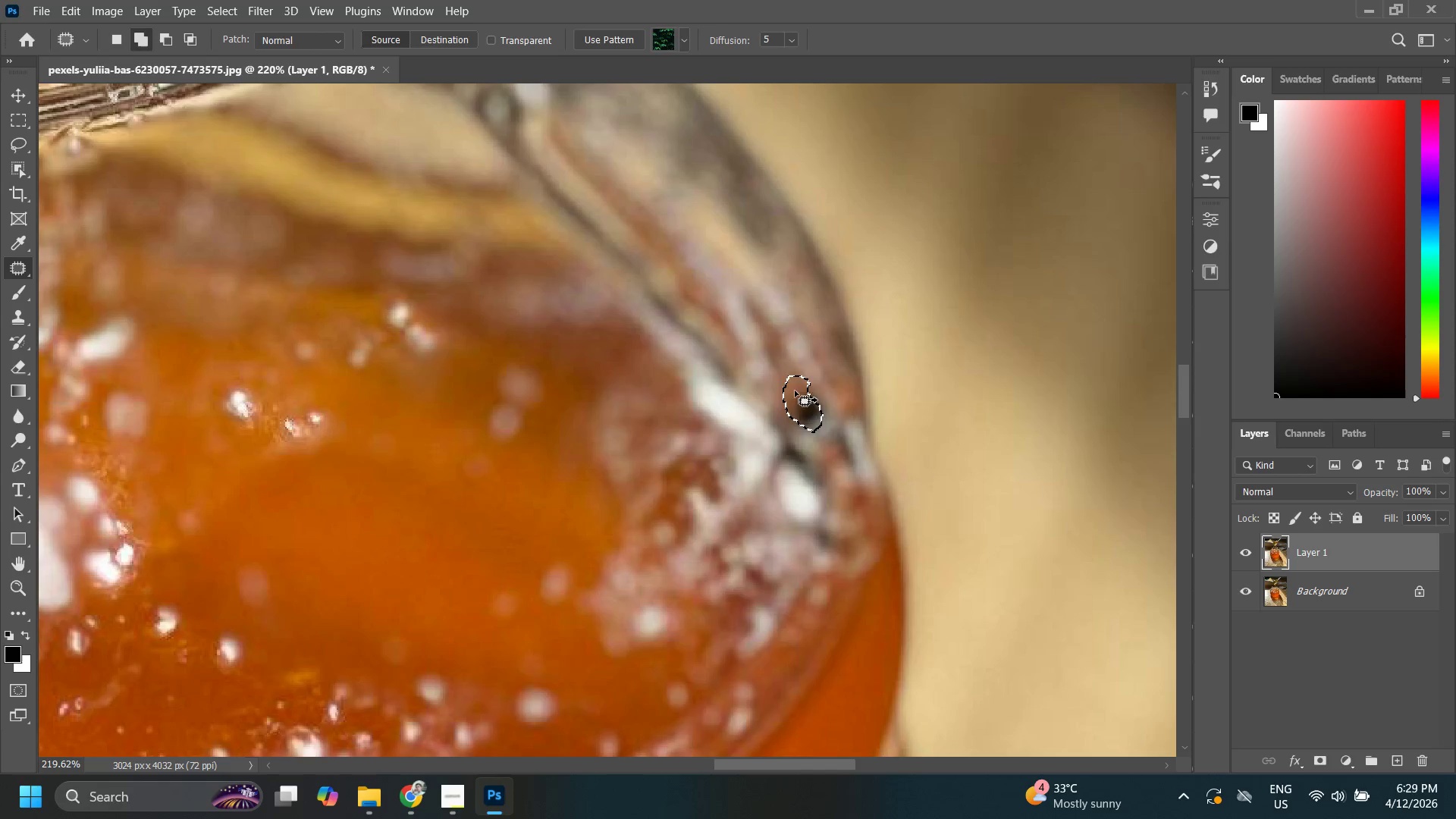 
left_click_drag(start_coordinate=[804, 396], to_coordinate=[832, 413])
 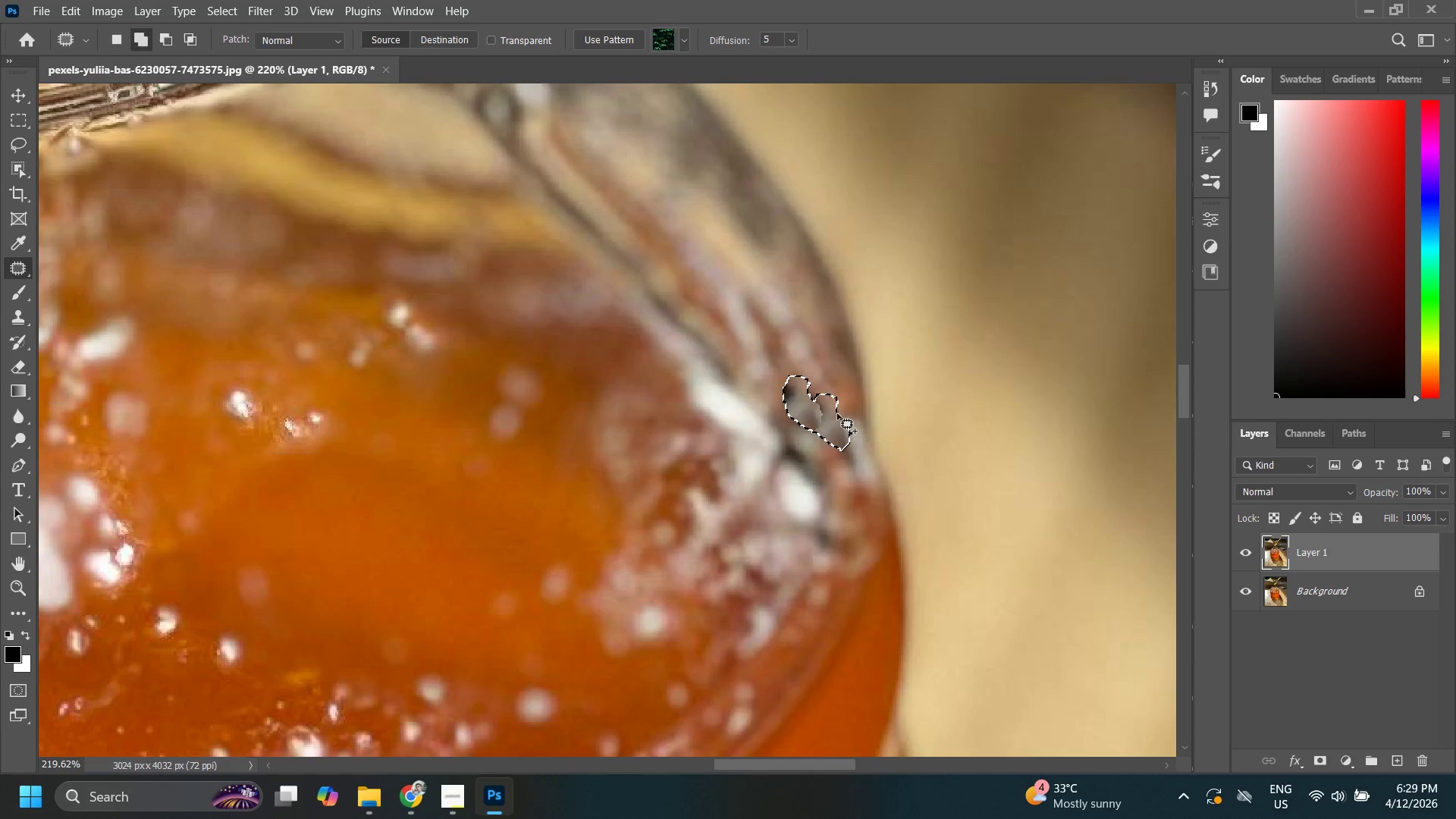 
key(Control+ControlLeft)
 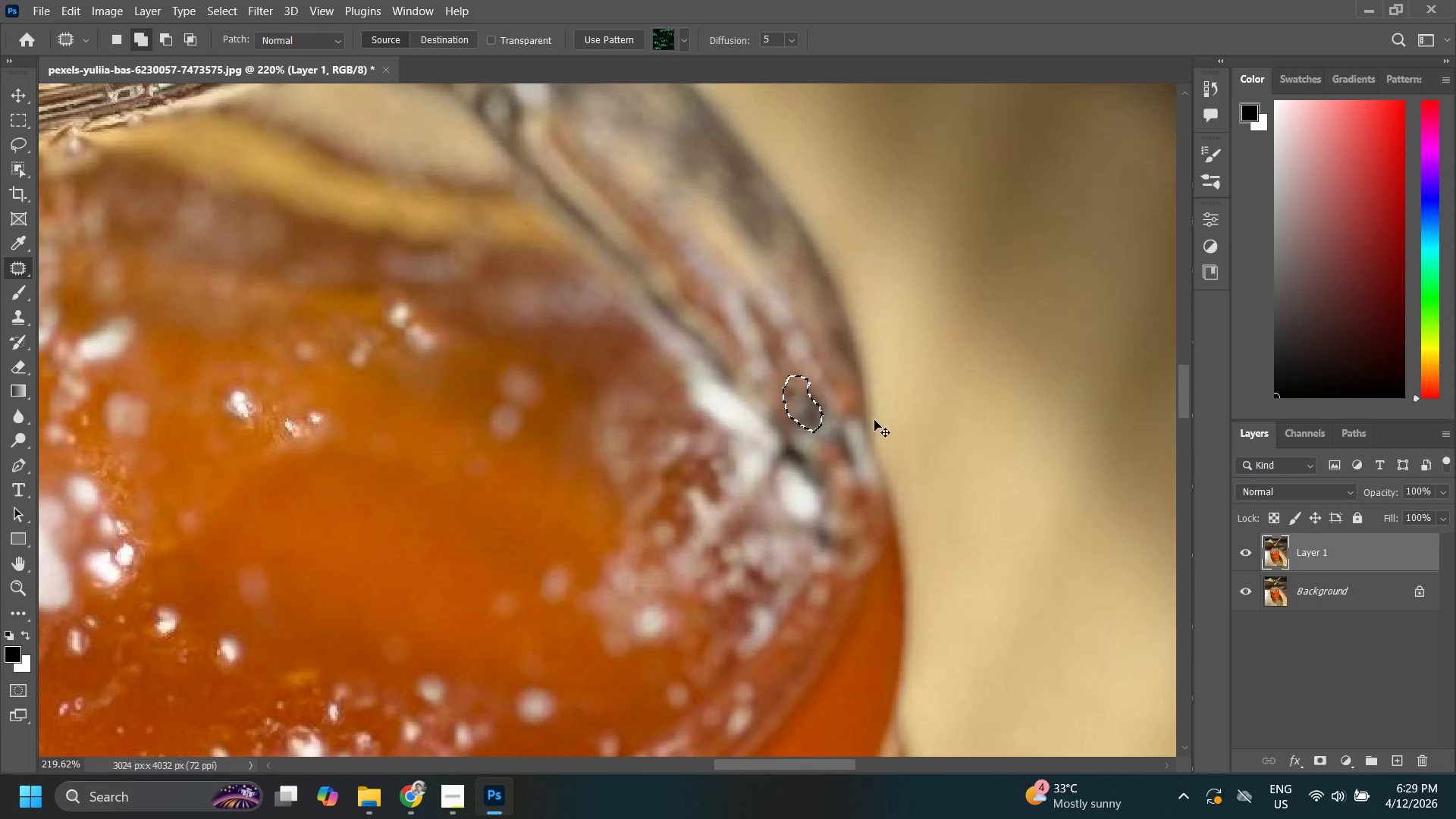 
key(Control+D)
 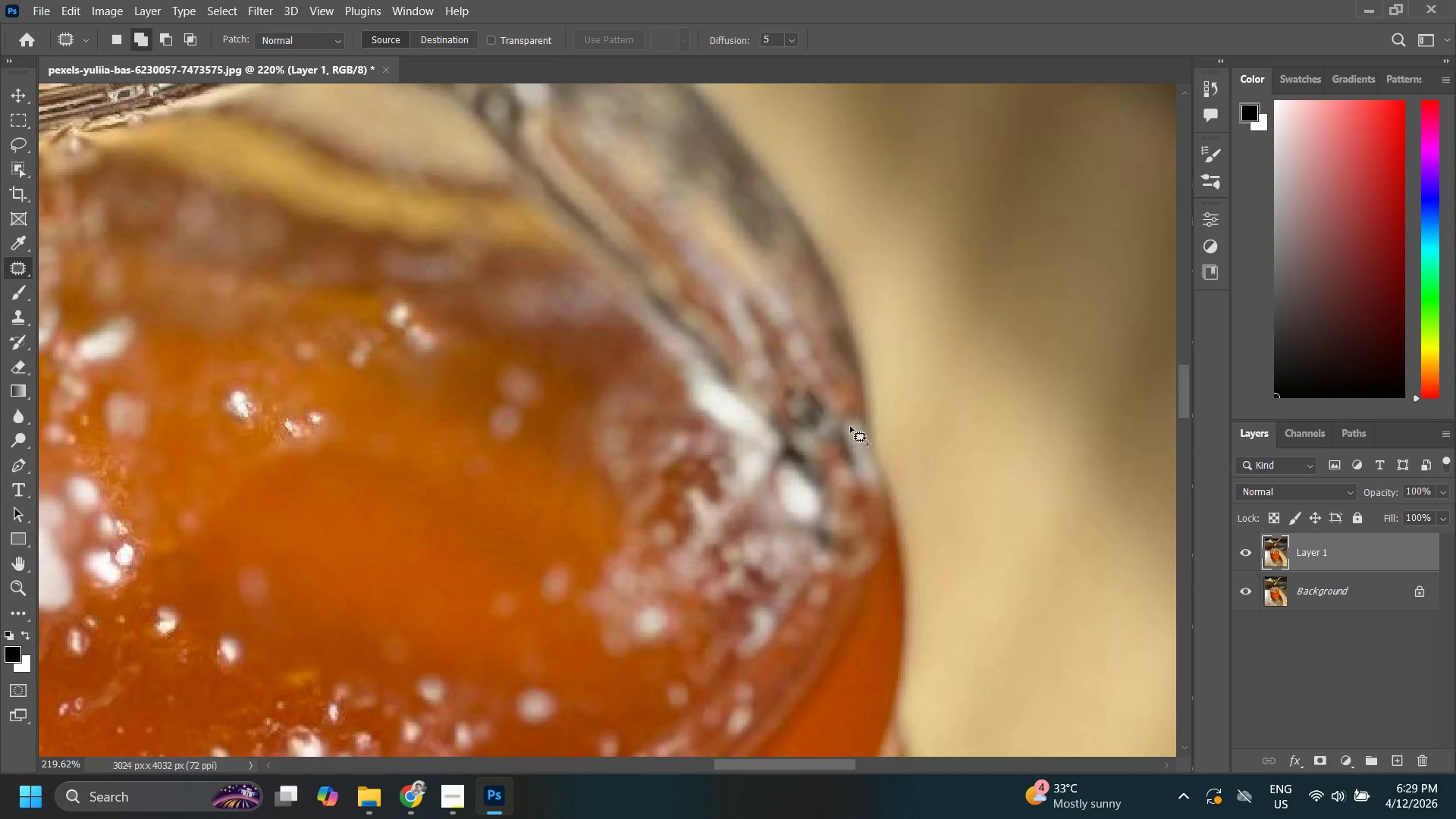 
key(Control+ControlLeft)
 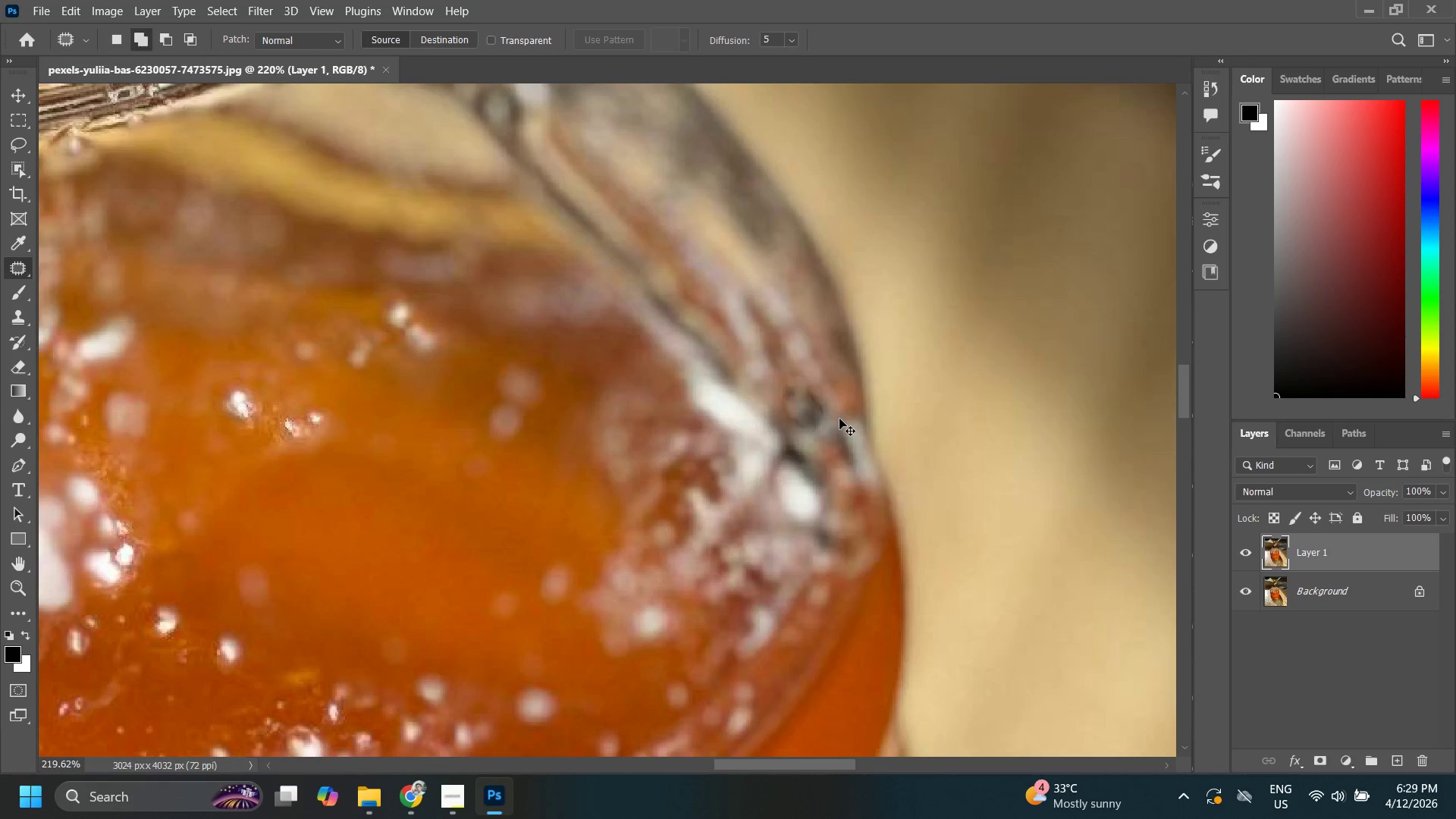 
key(Control+Z)
 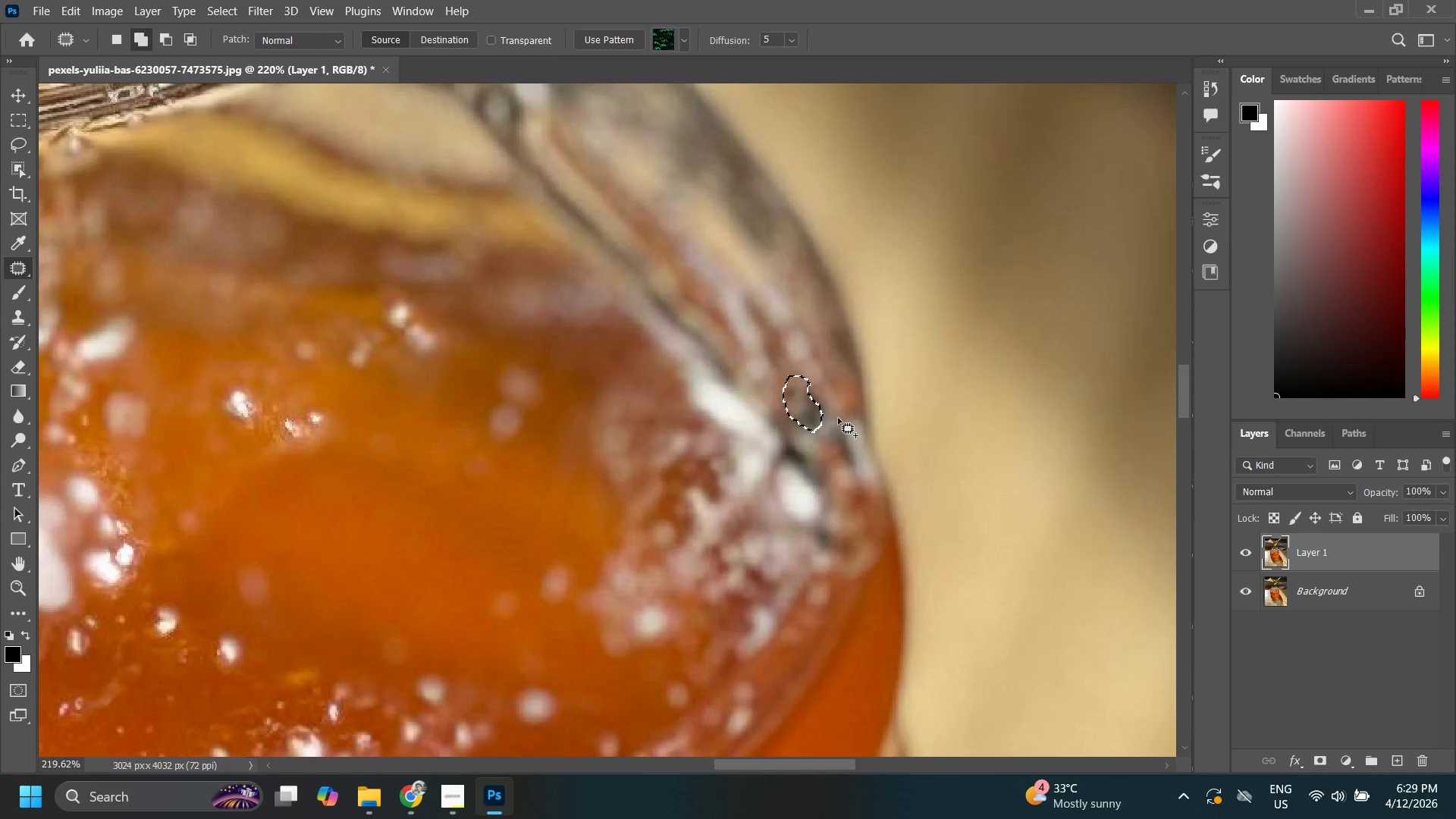 
key(Control+ControlLeft)
 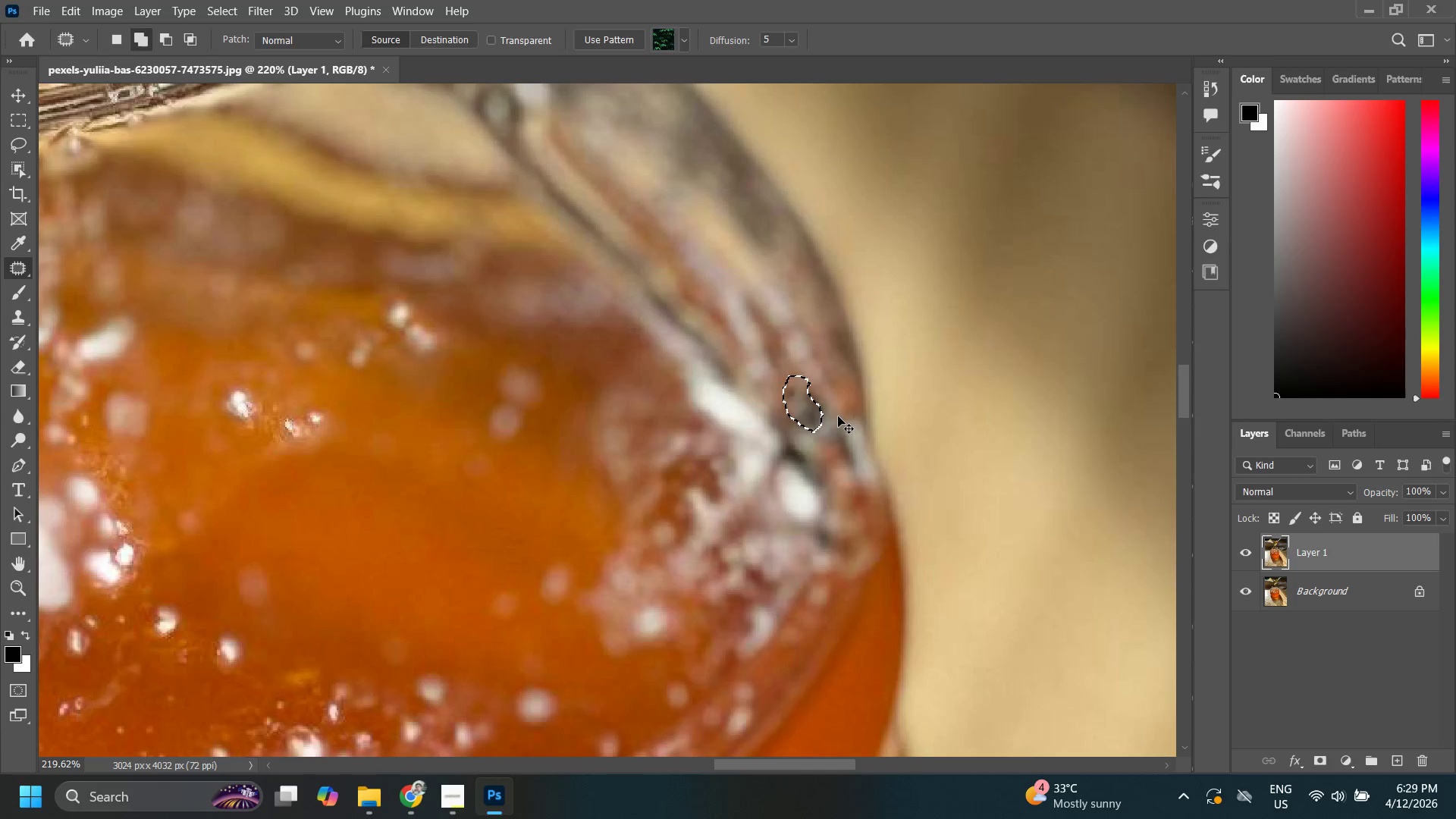 
key(Control+Z)
 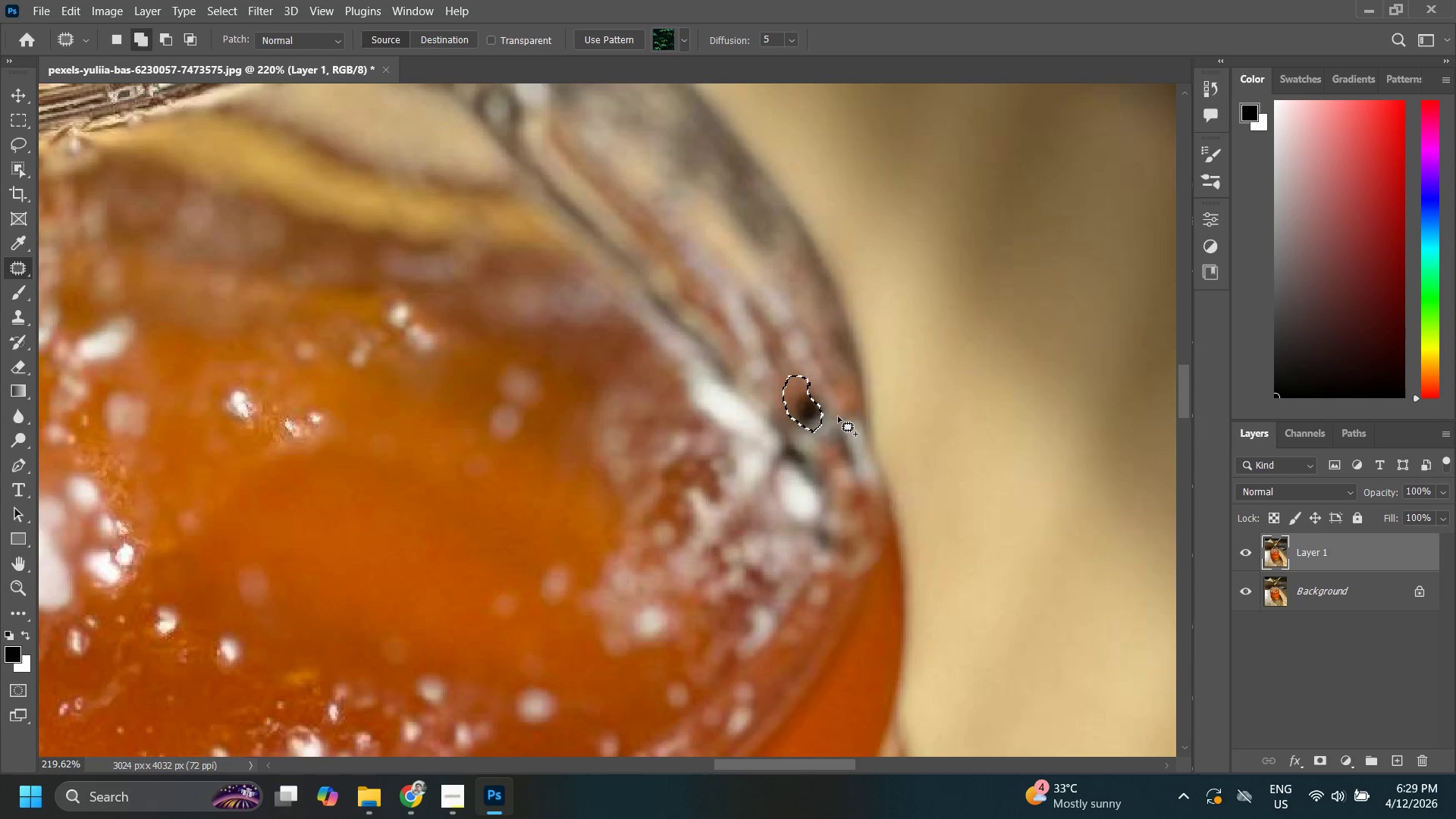 
key(Control+ControlLeft)
 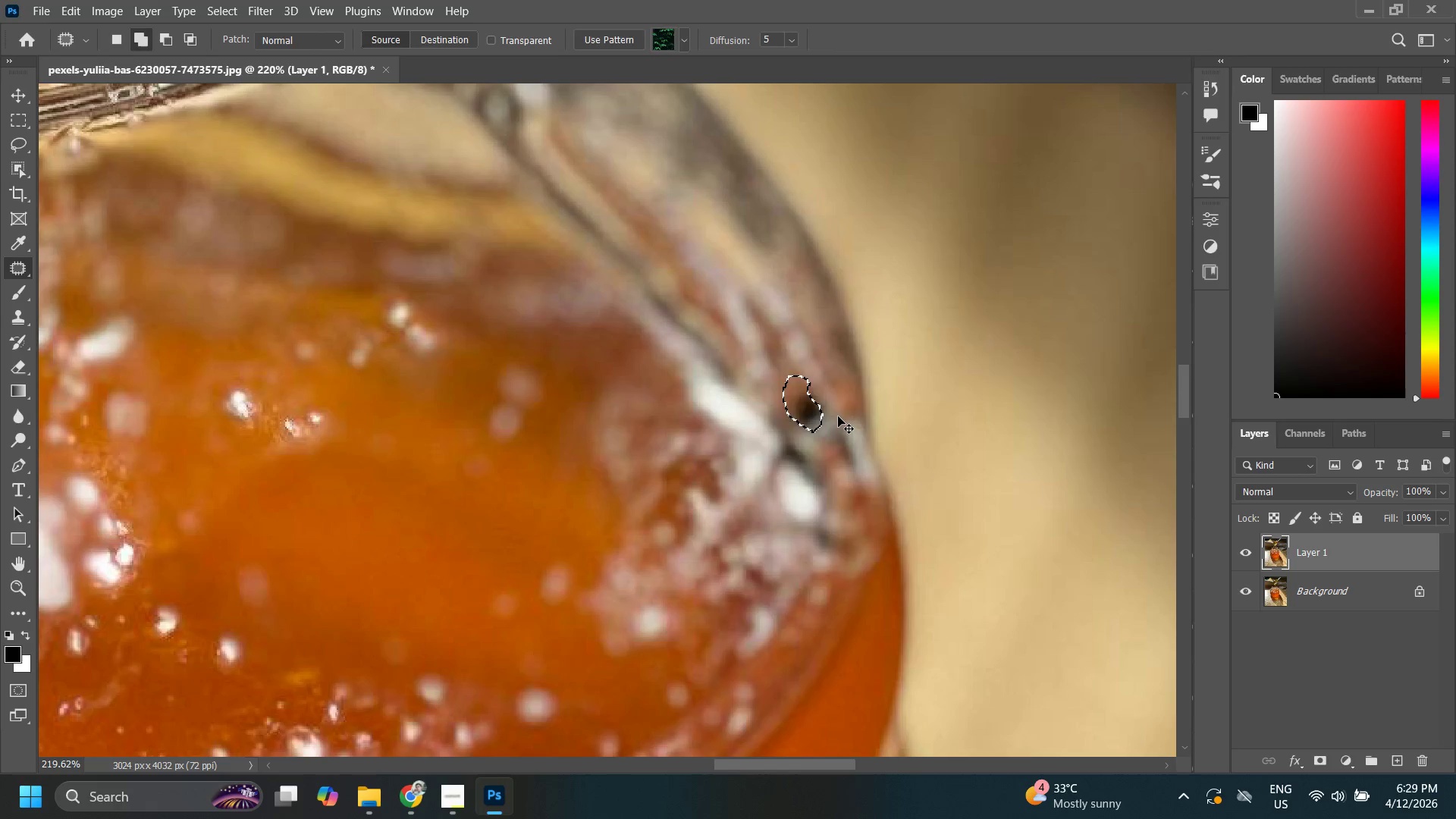 
key(Control+D)
 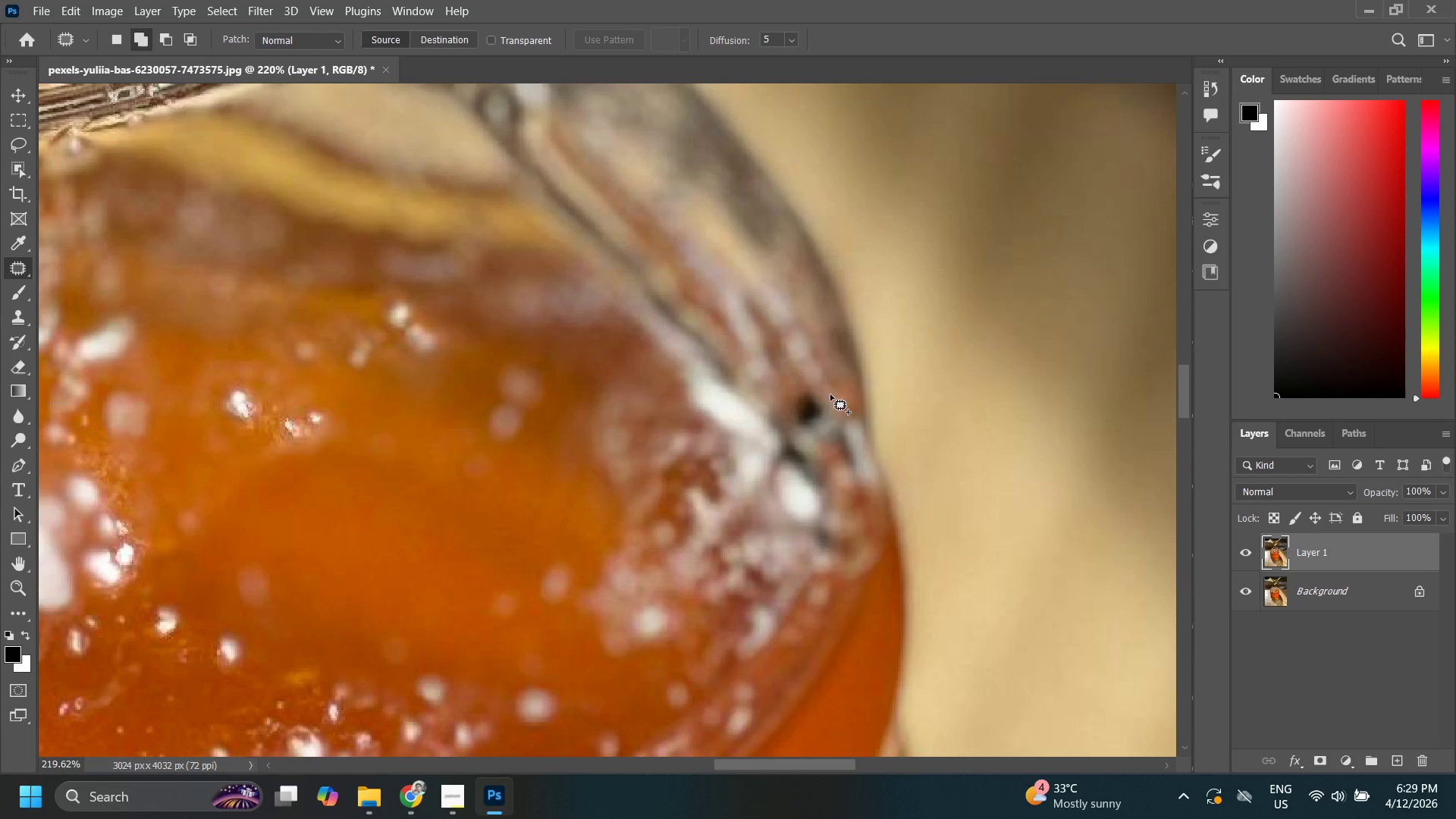 
left_click_drag(start_coordinate=[824, 389], to_coordinate=[817, 389])
 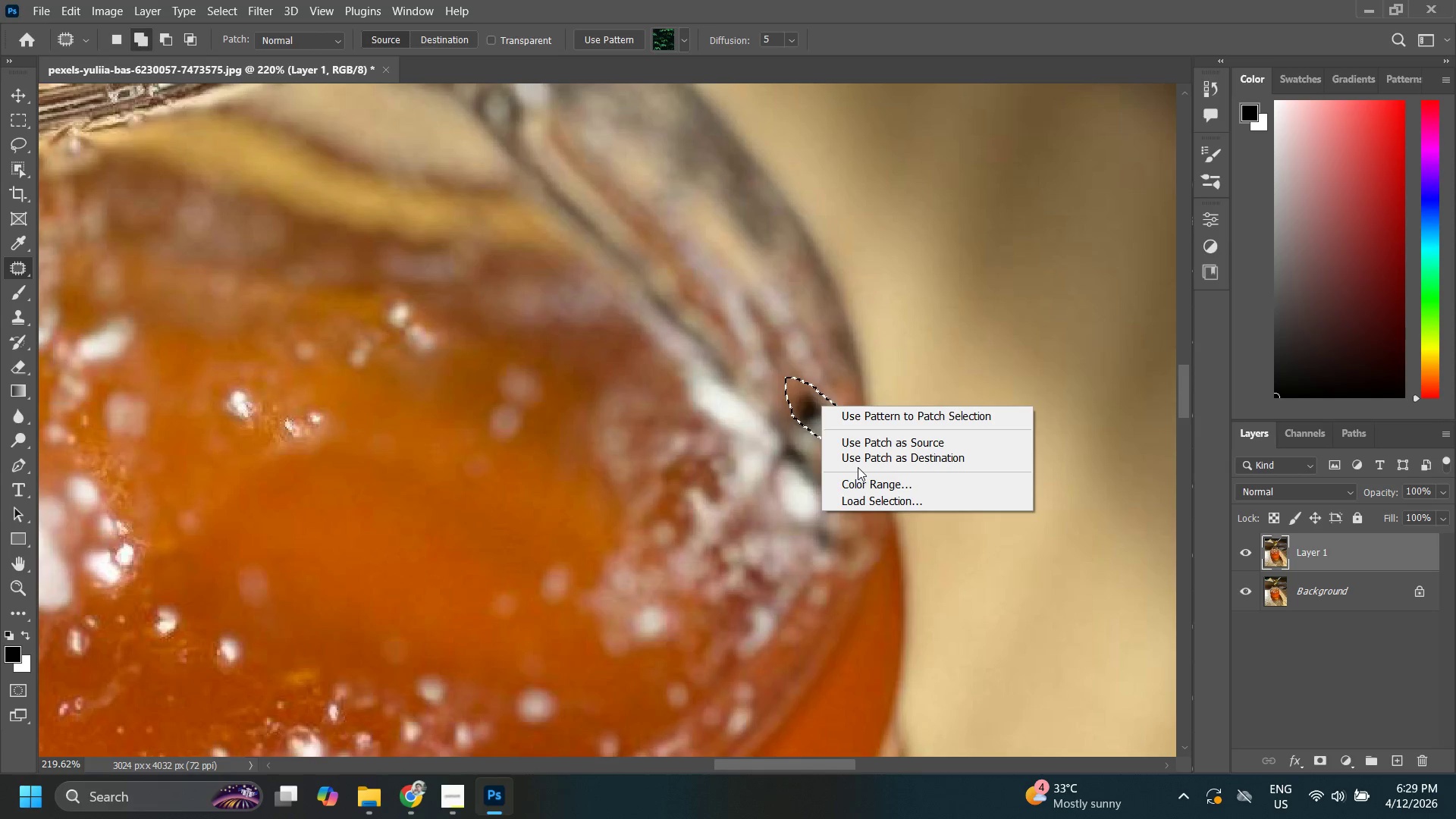 
key(Escape)
 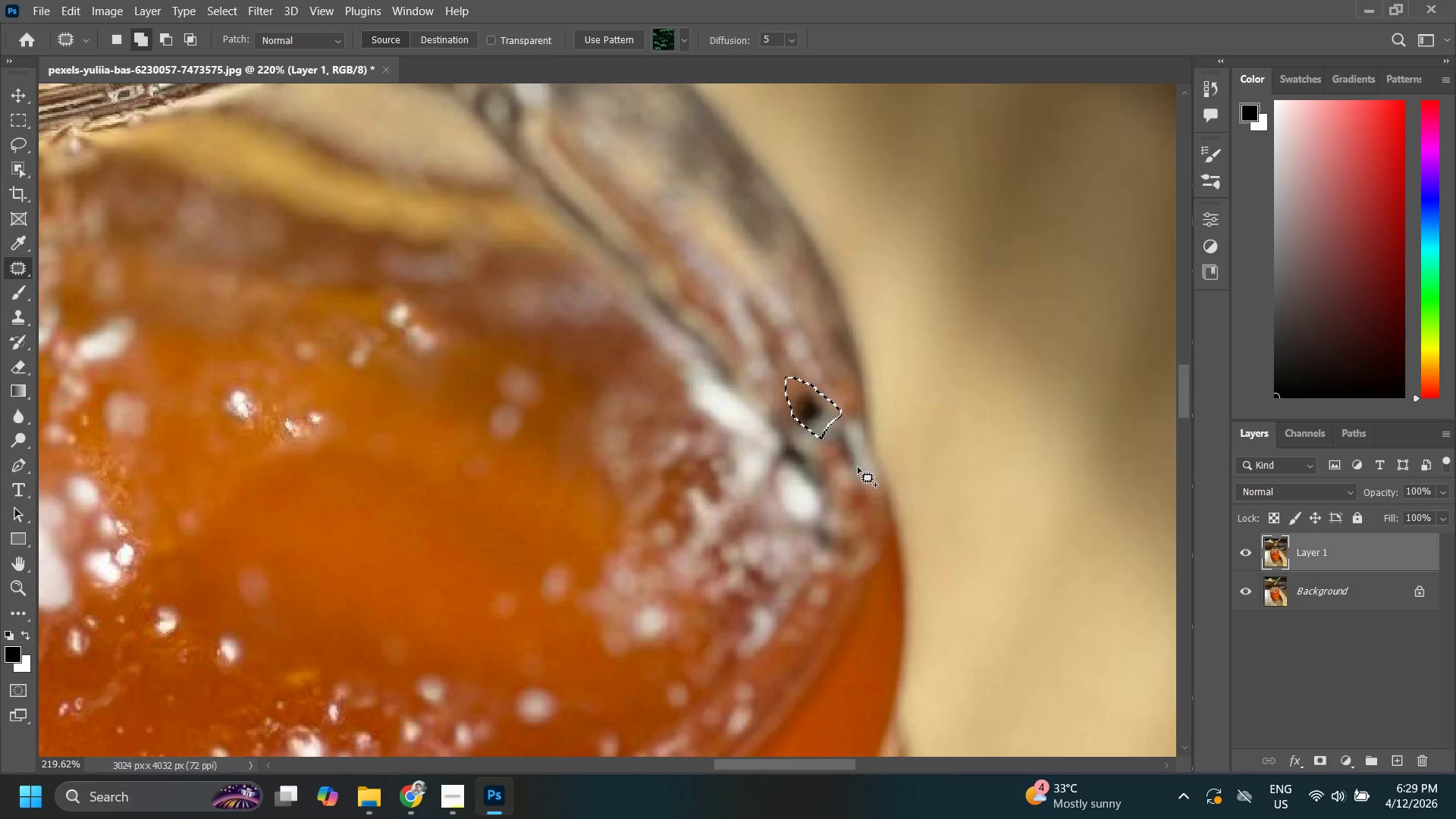 
key(M)
 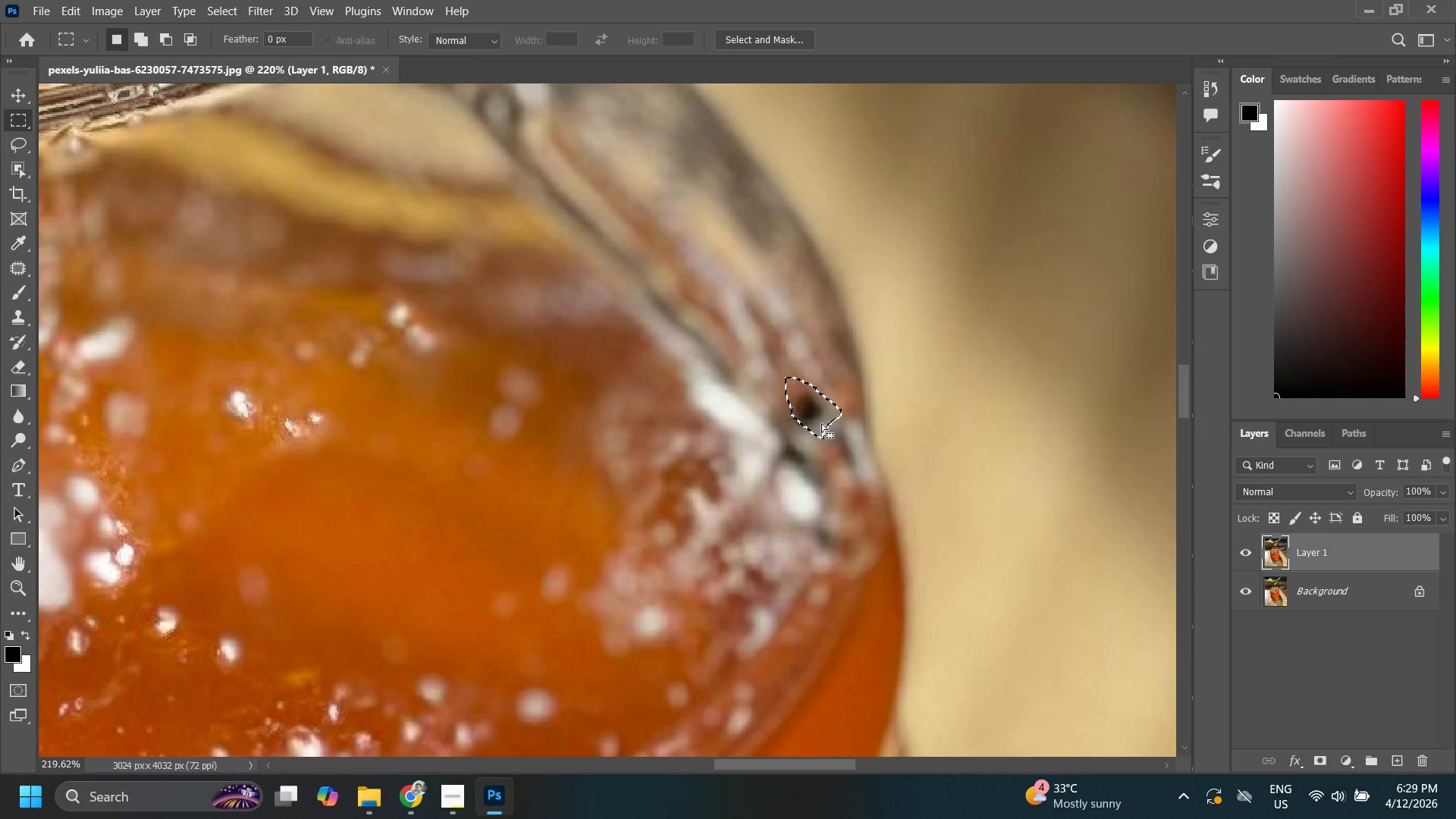 
right_click([821, 418])
 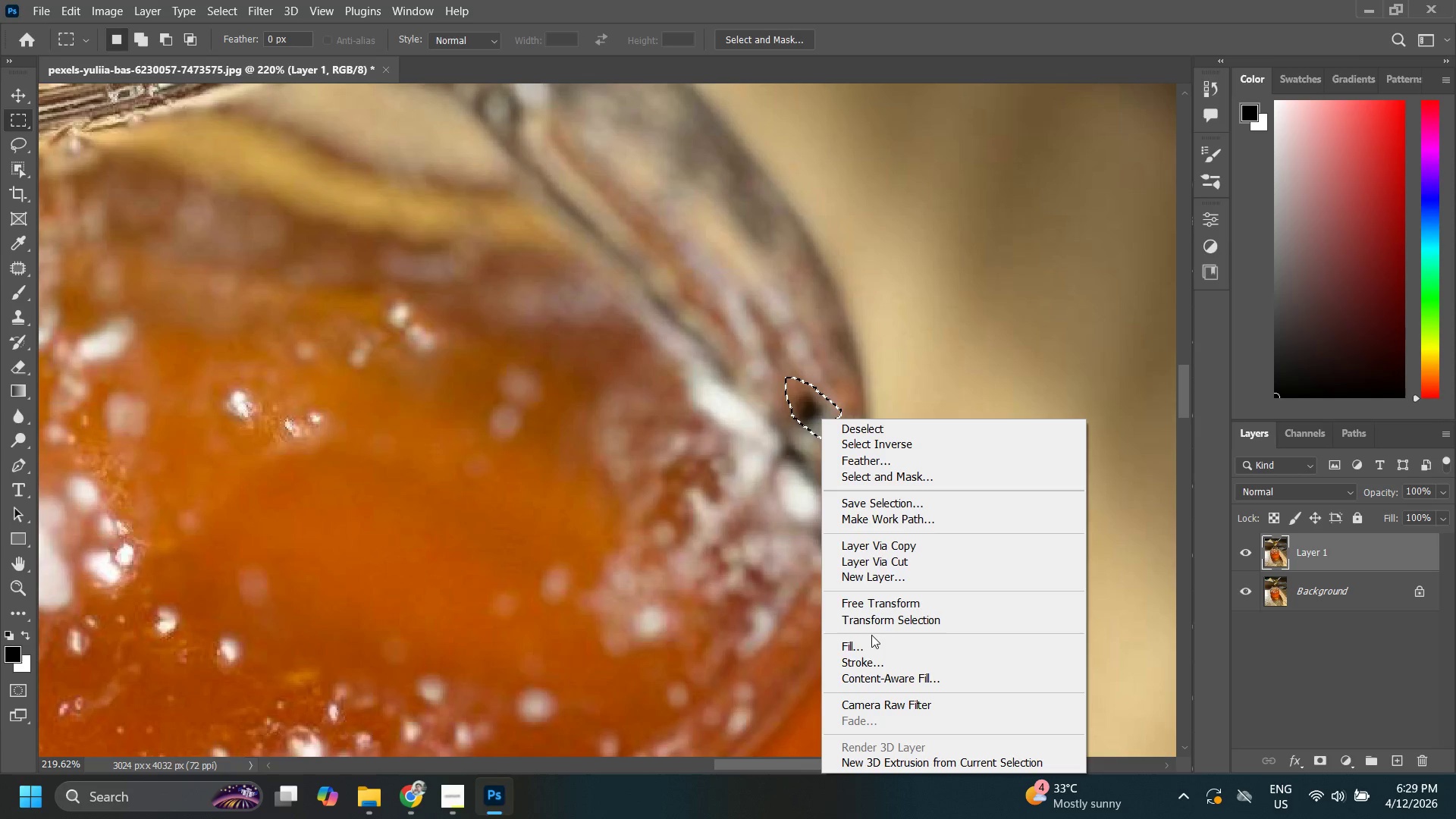 
left_click([868, 645])
 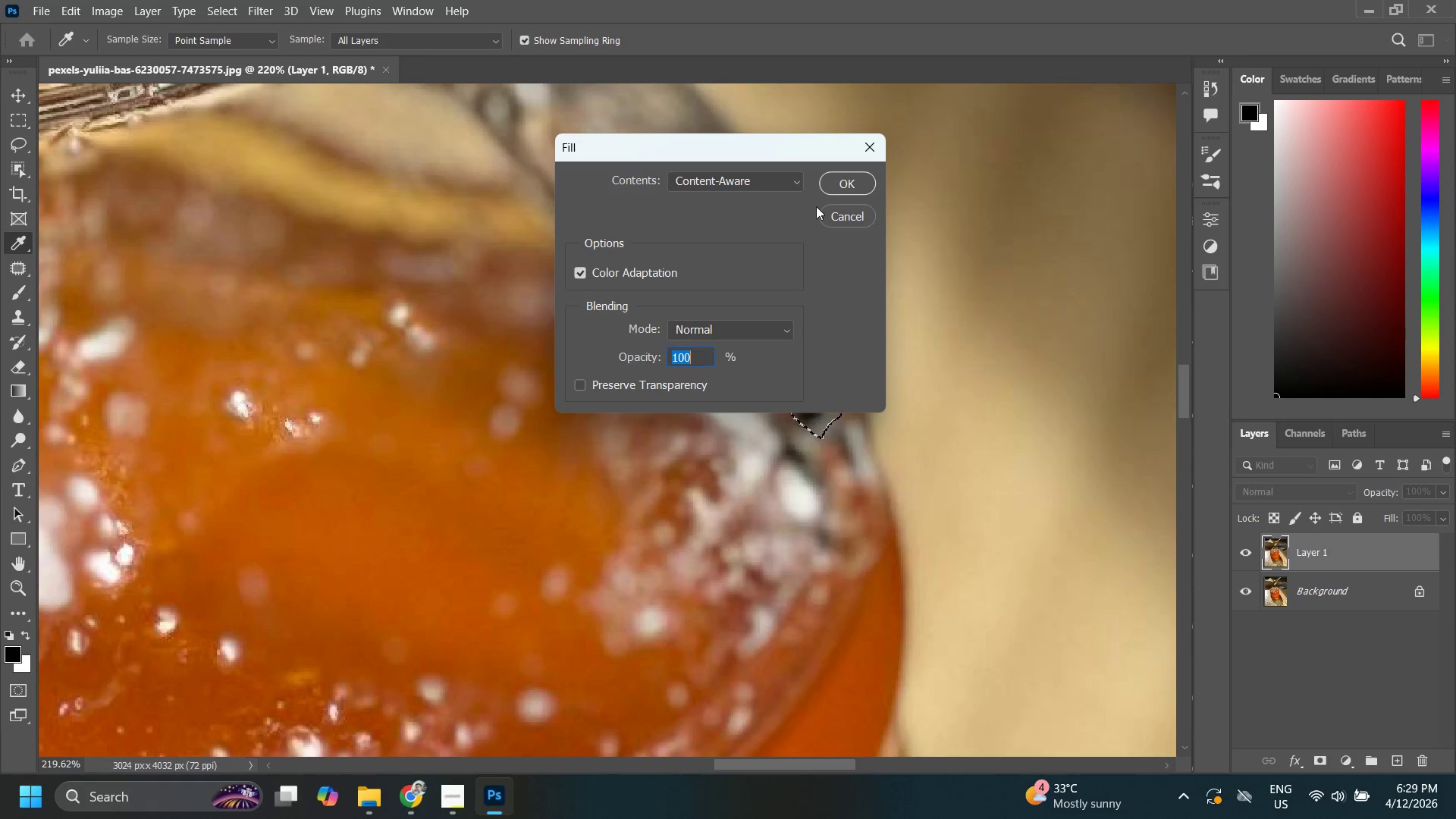 
left_click([833, 177])
 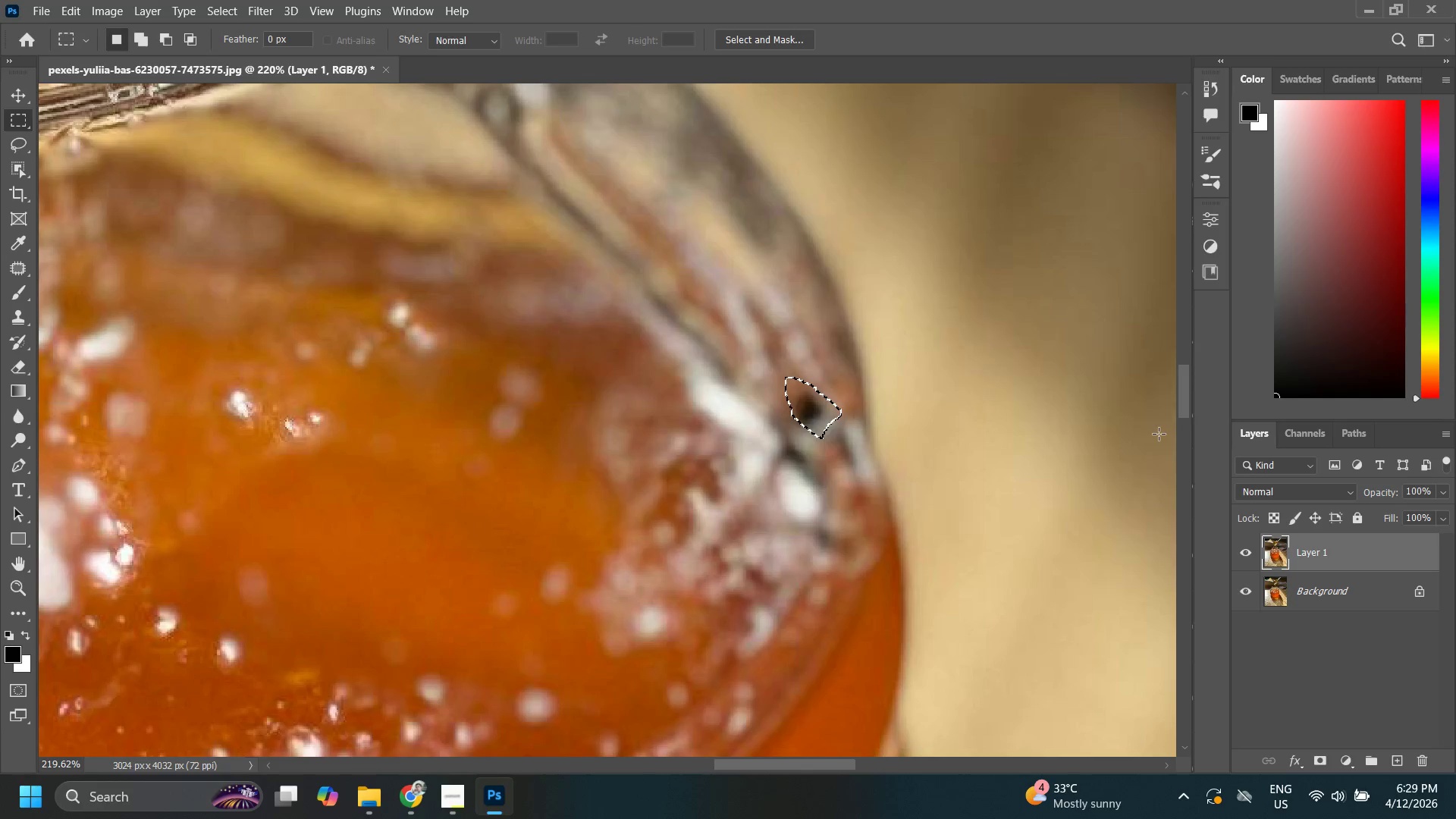 
key(Control+ControlLeft)
 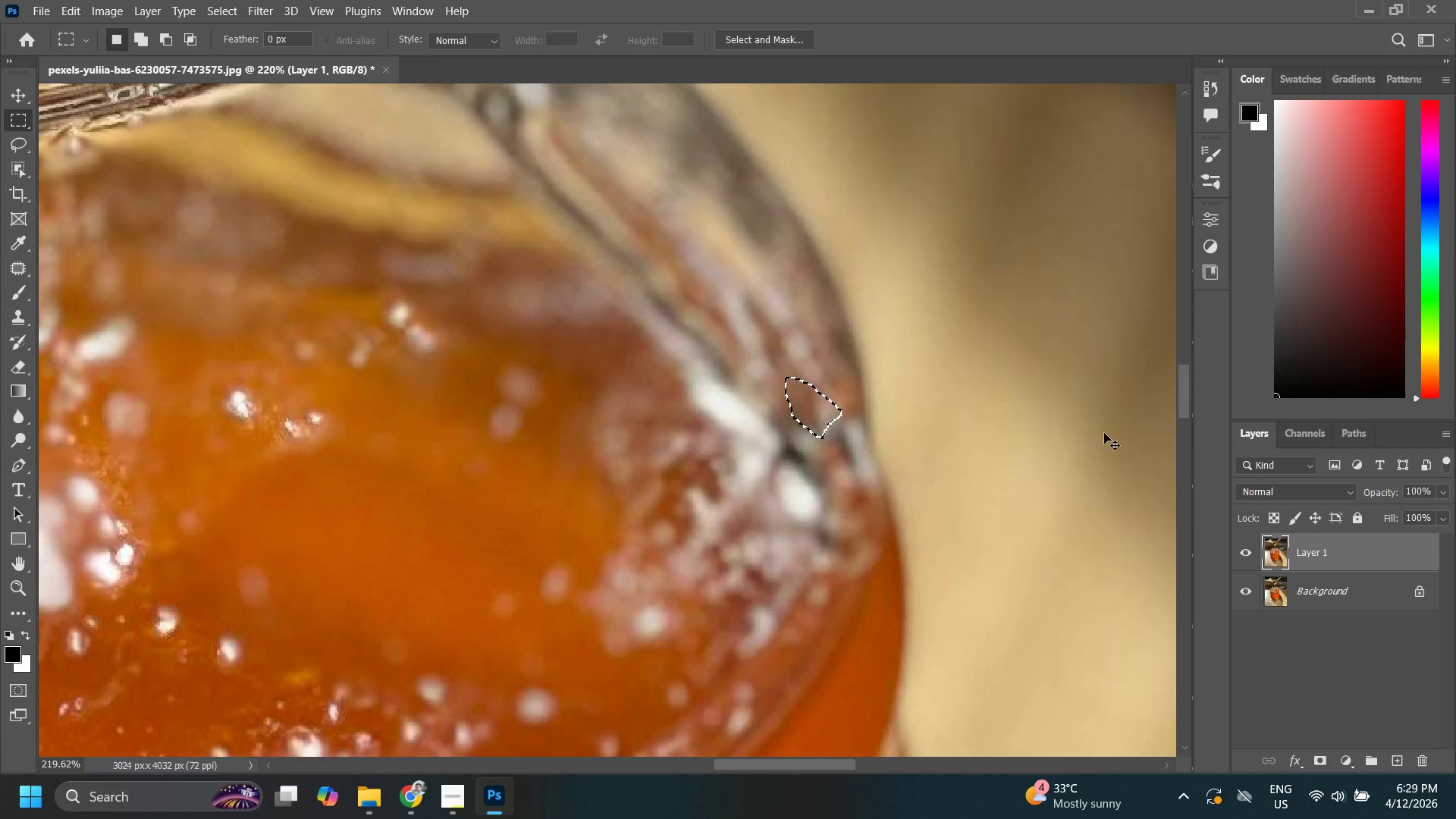 
key(Control+D)
 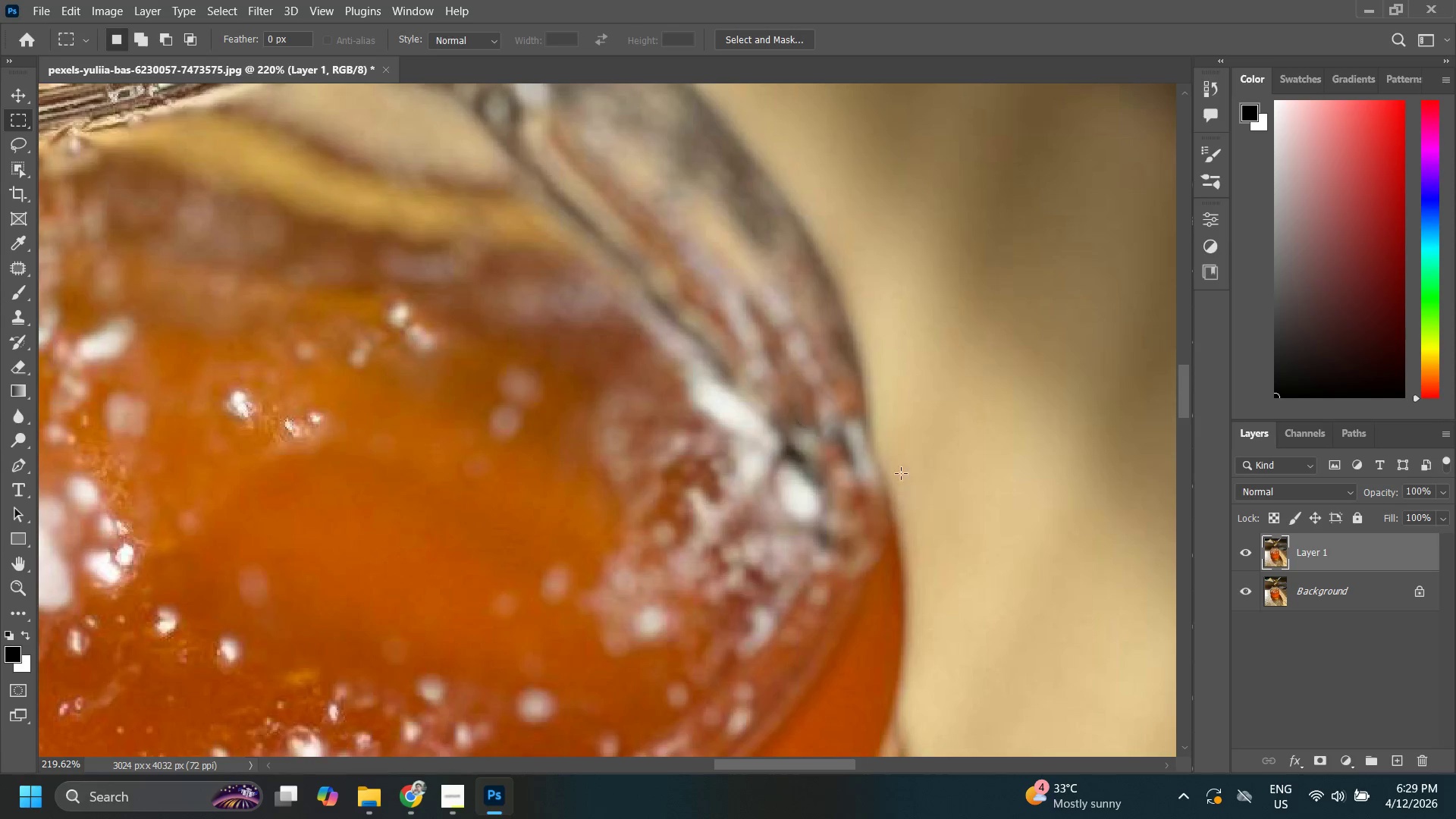 
type(zzs)
 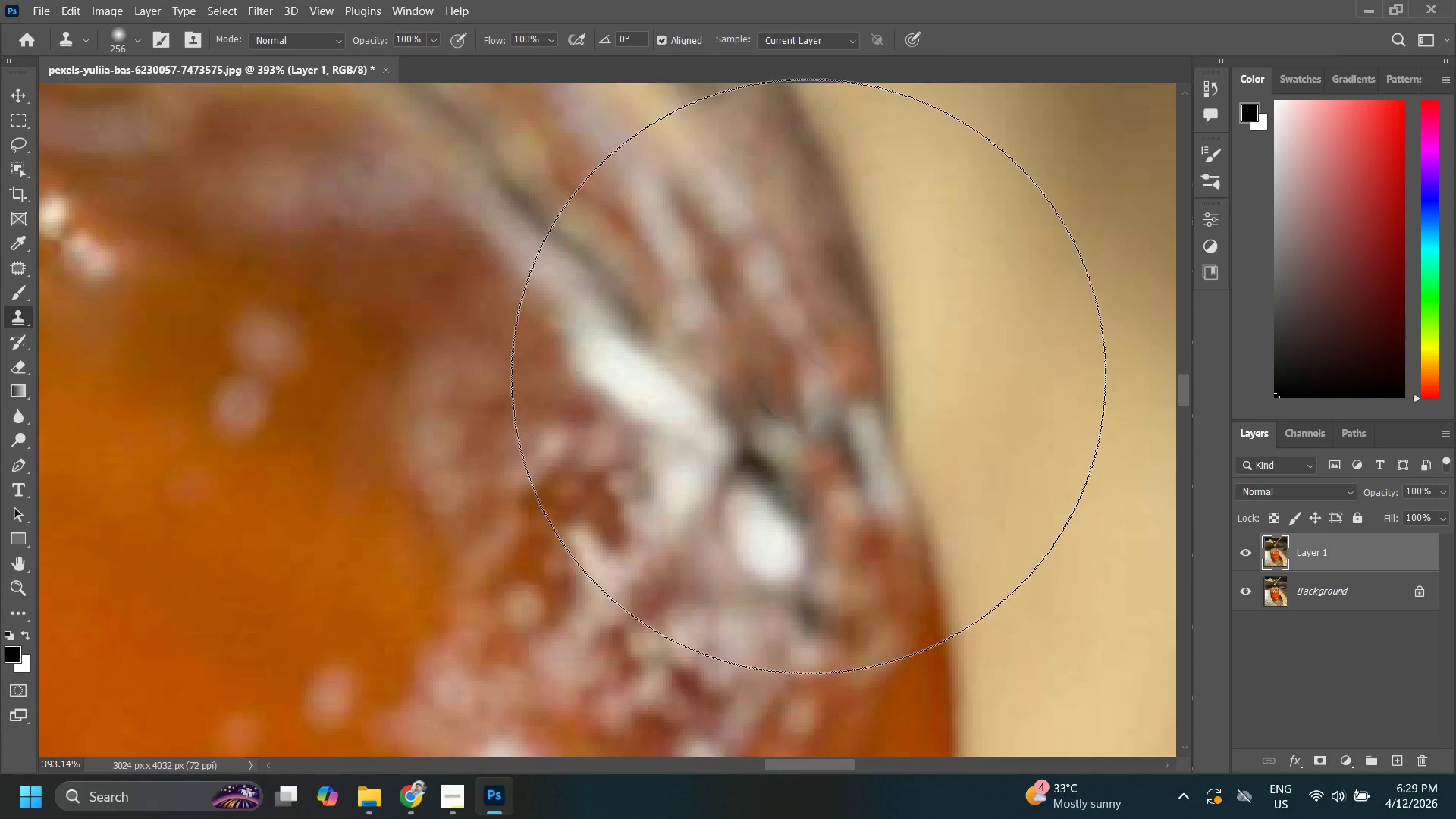 
left_click_drag(start_coordinate=[843, 452], to_coordinate=[856, 485])
 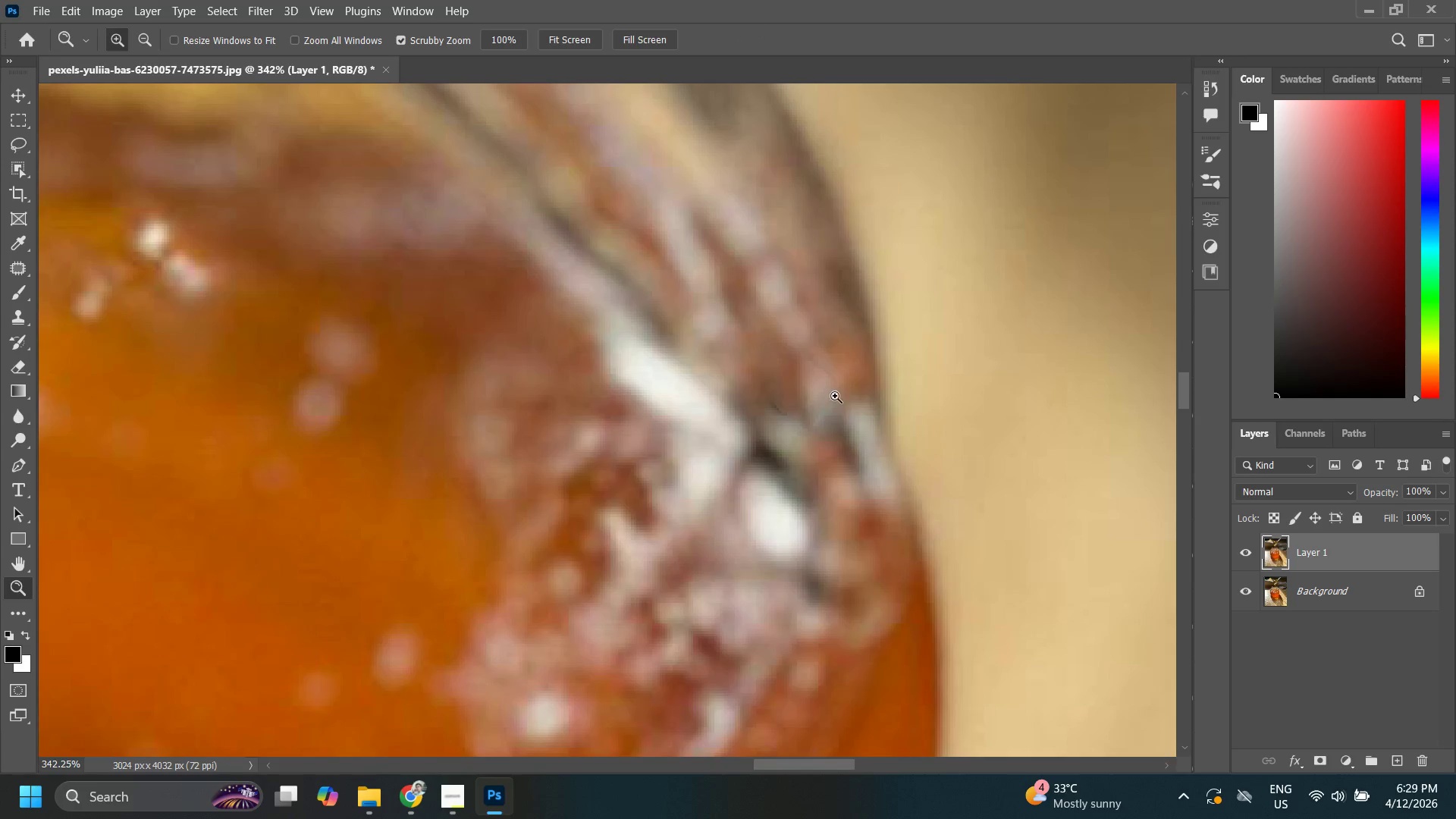 
left_click_drag(start_coordinate=[839, 396], to_coordinate=[856, 385])
 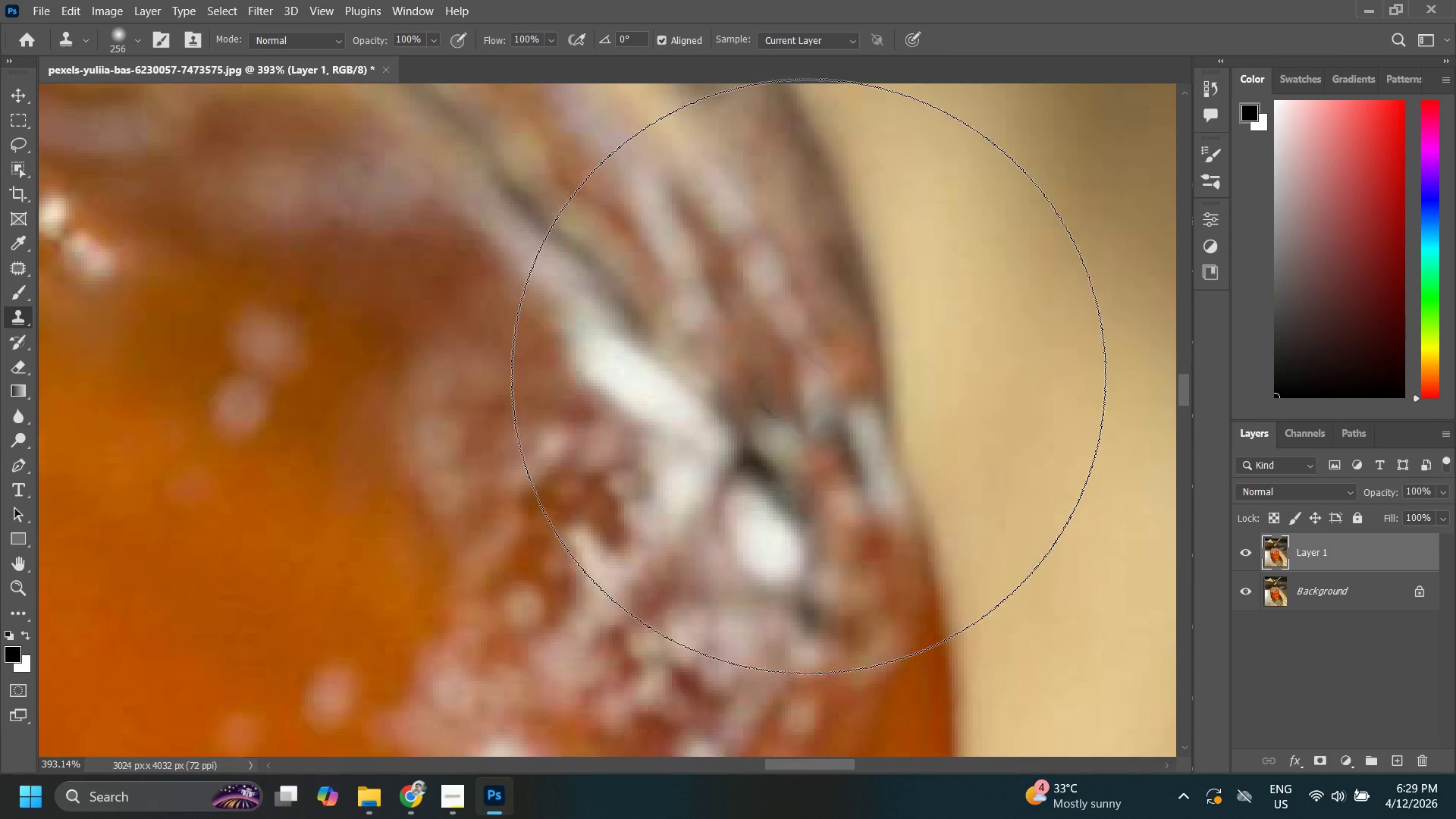 
hold_key(key=AltLeft, duration=1.5)
 